 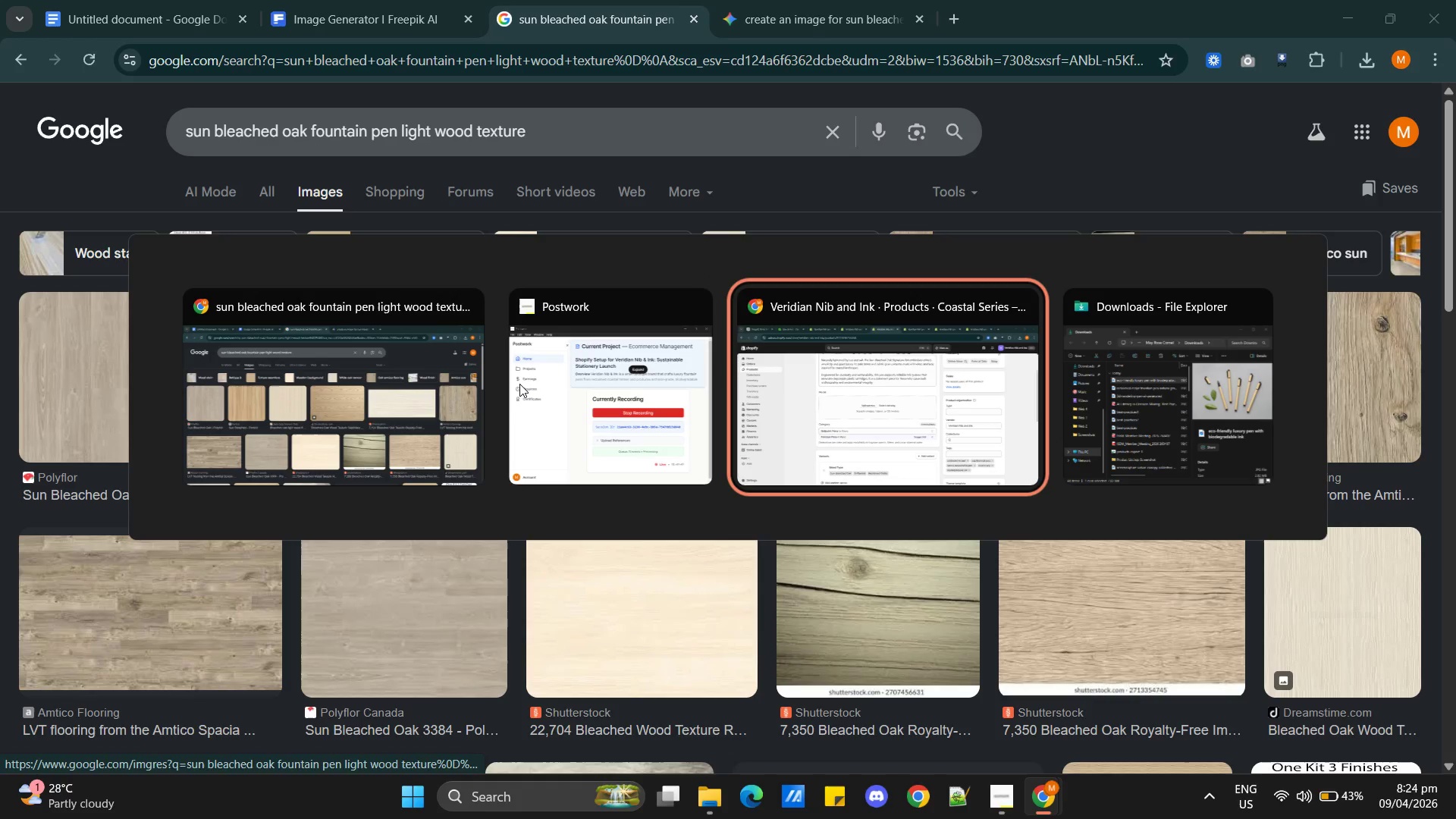 
key(Alt+Tab)
 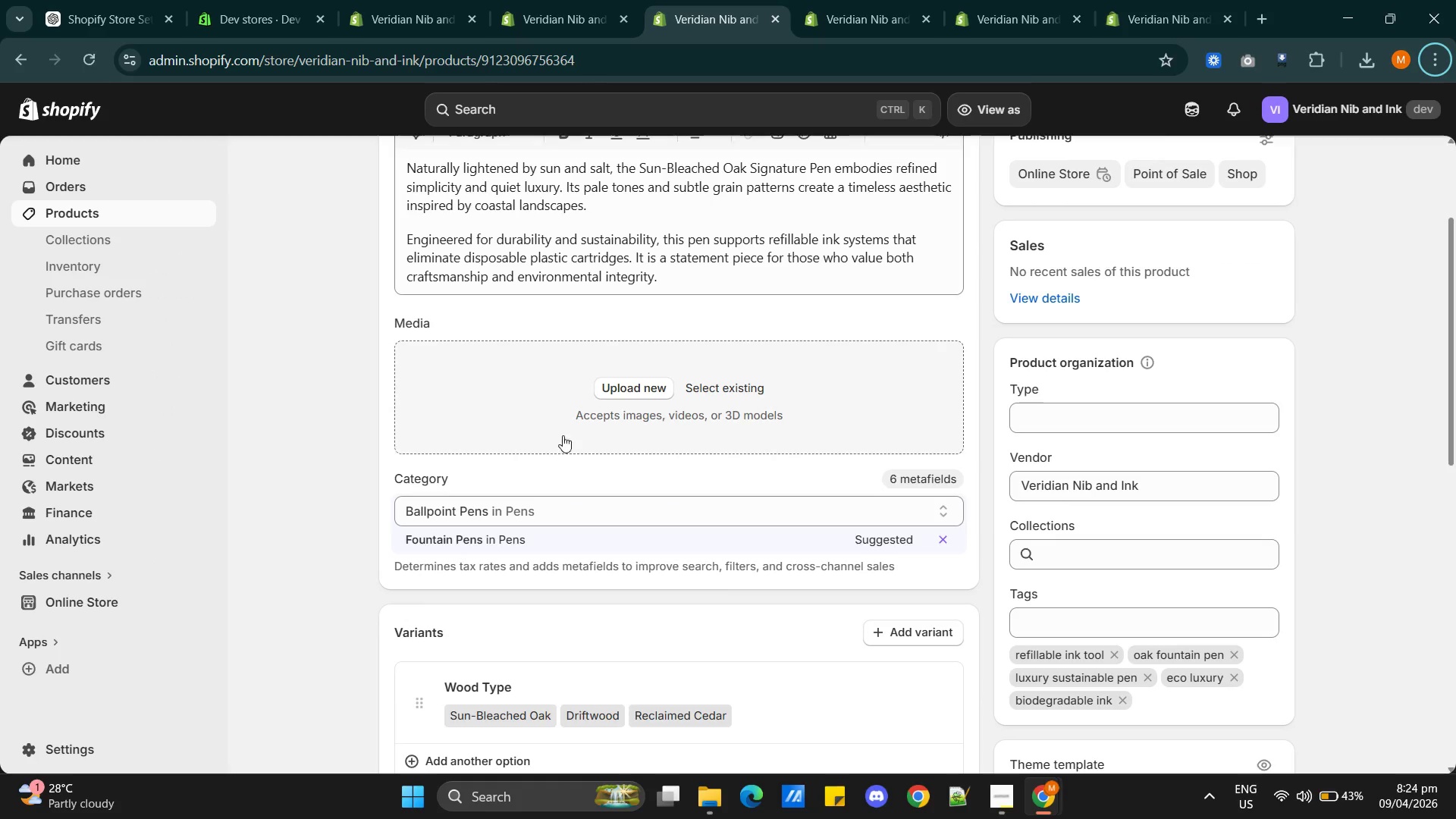 
scroll: coordinate [595, 453], scroll_direction: down, amount: 1.0
 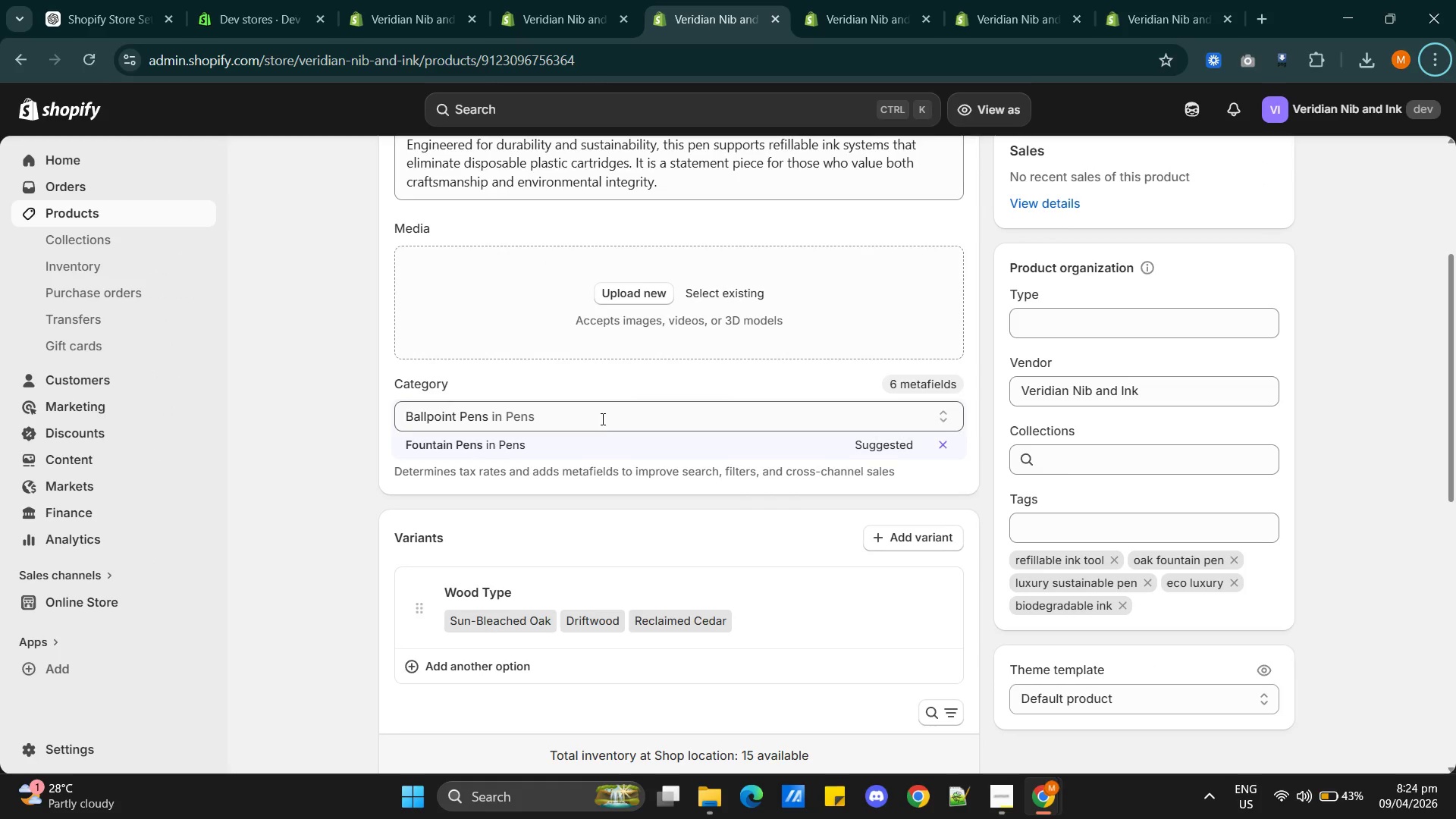 
left_click([619, 291])
 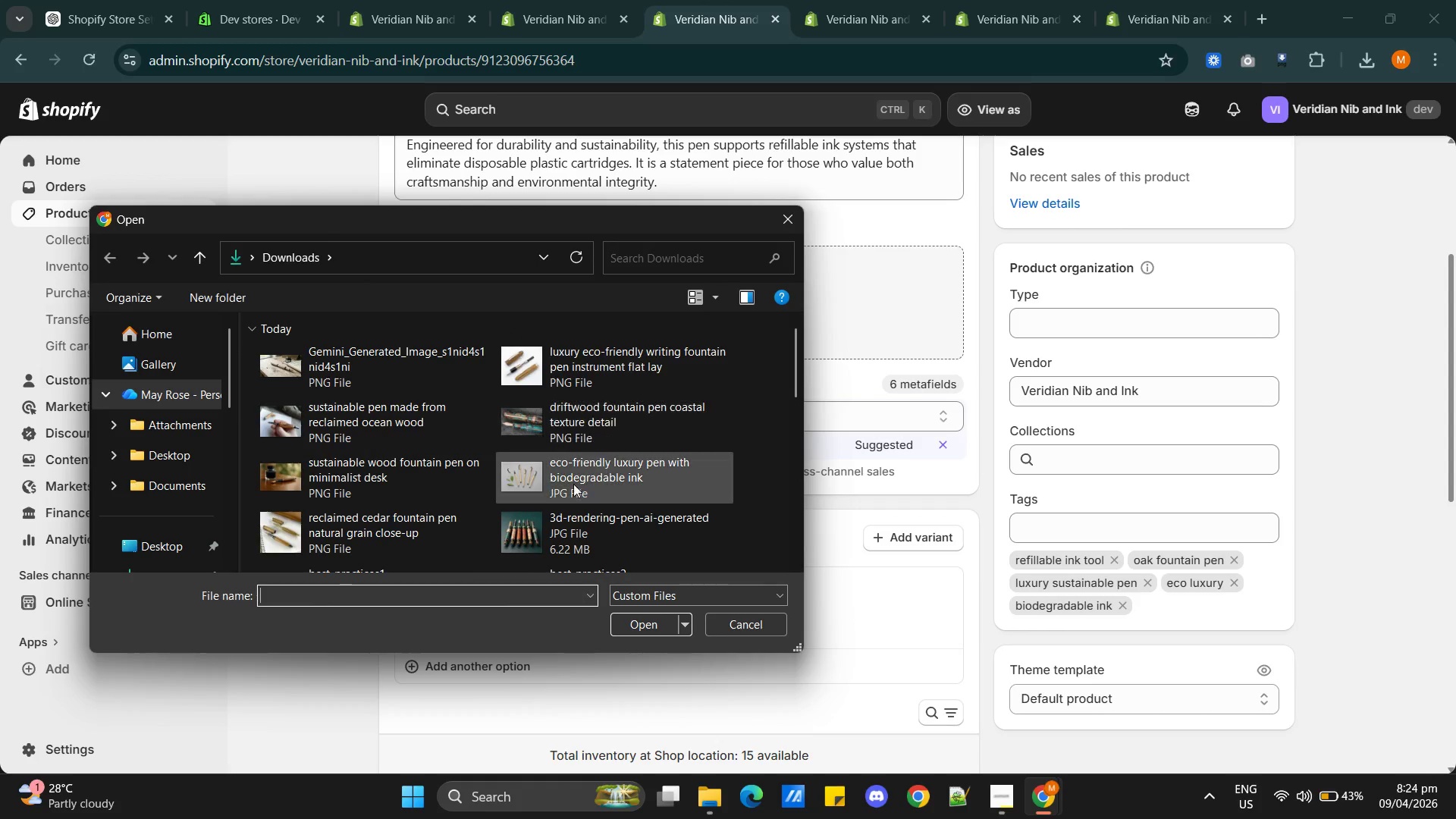 
left_click([360, 373])
 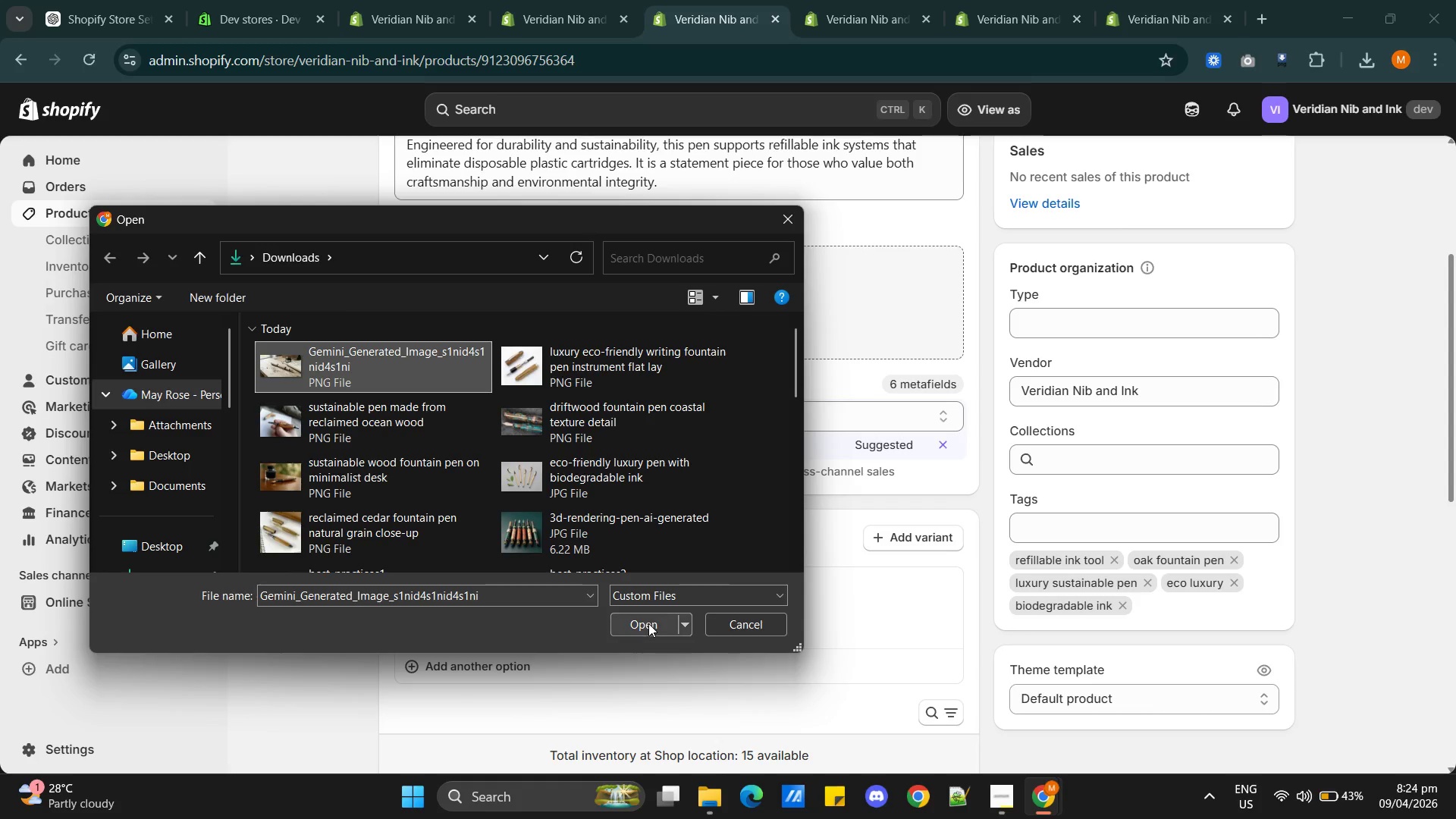 
left_click([645, 625])
 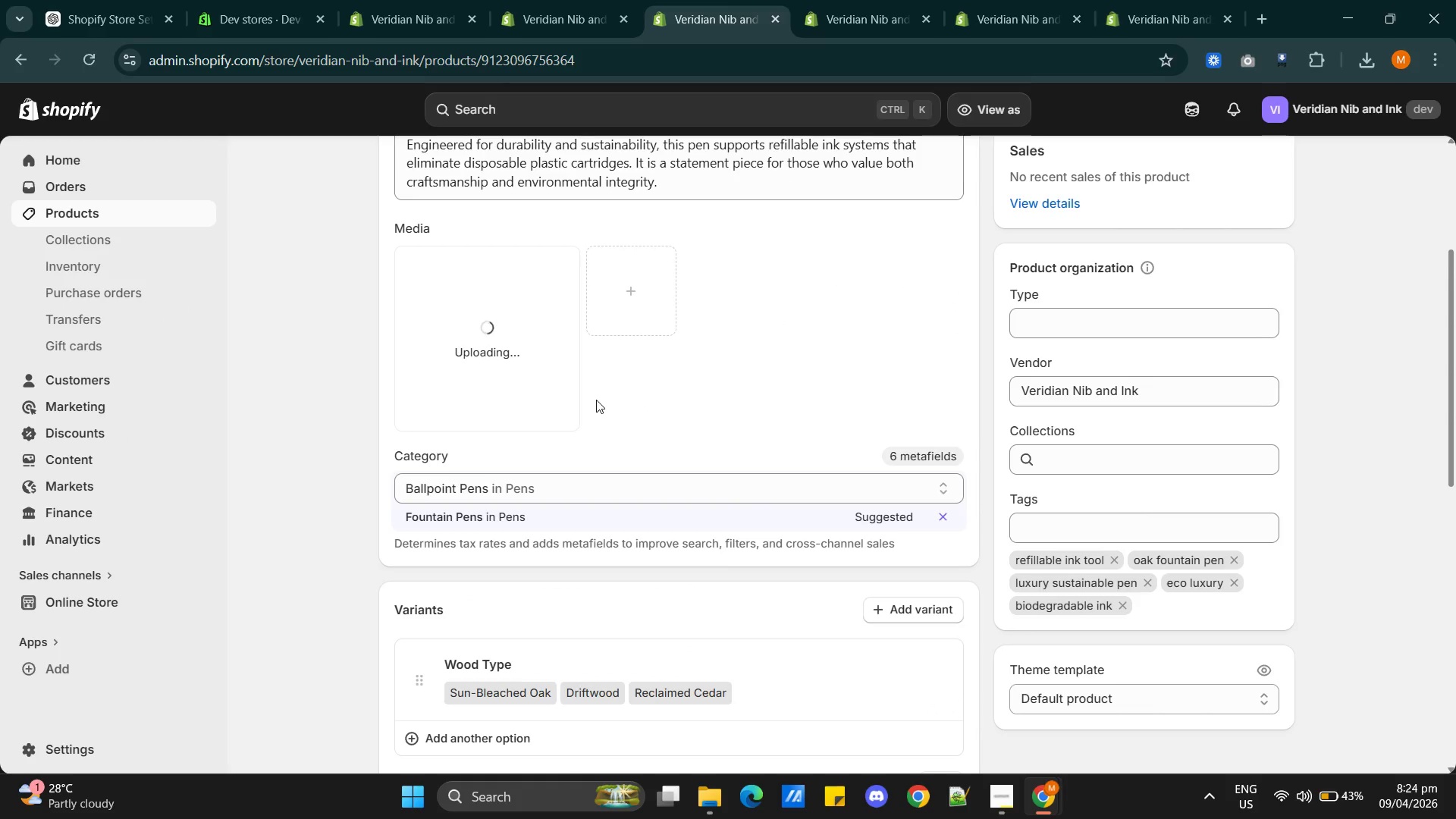 
wait(5.05)
 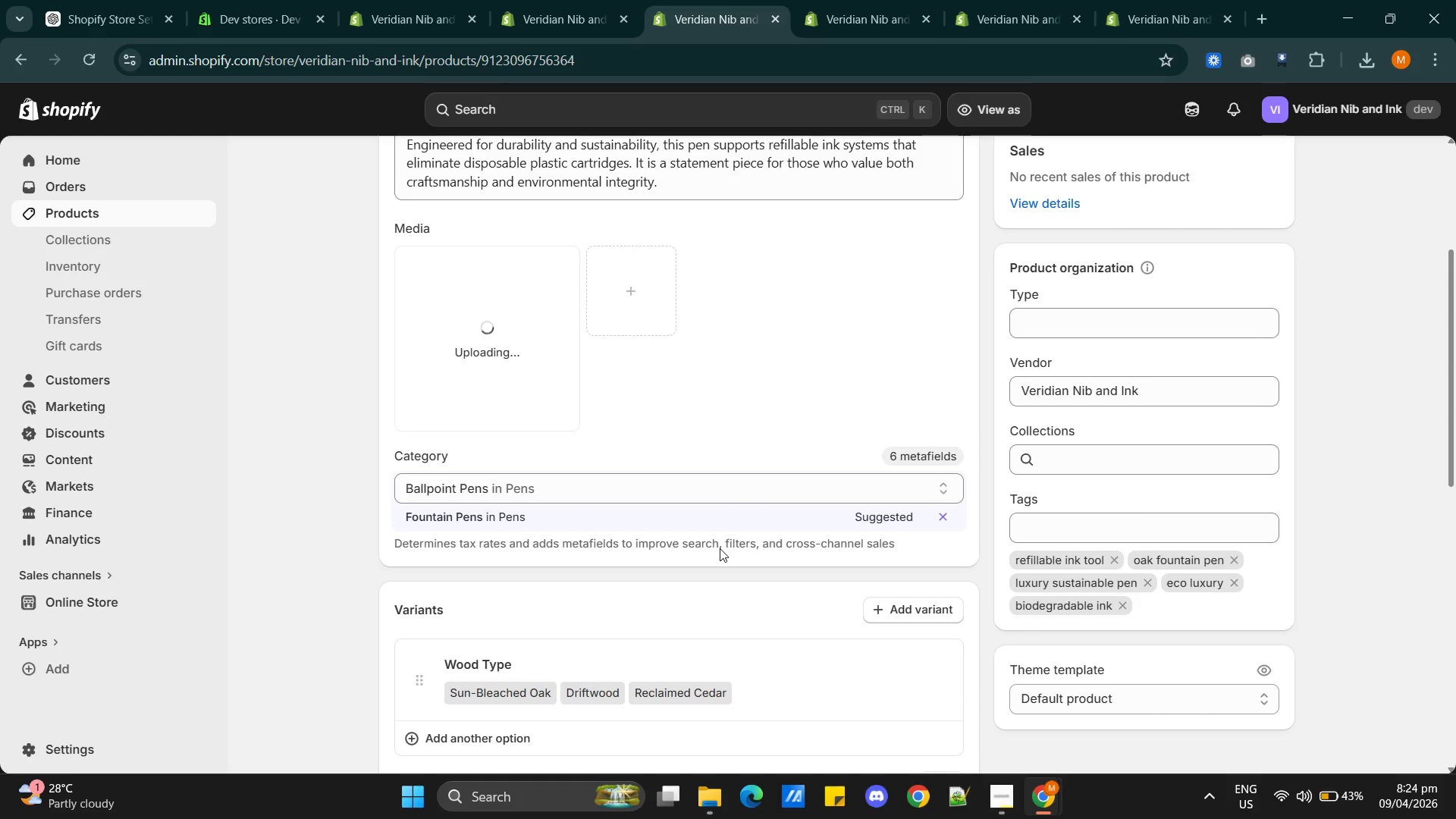 
key(Alt+Tab)
 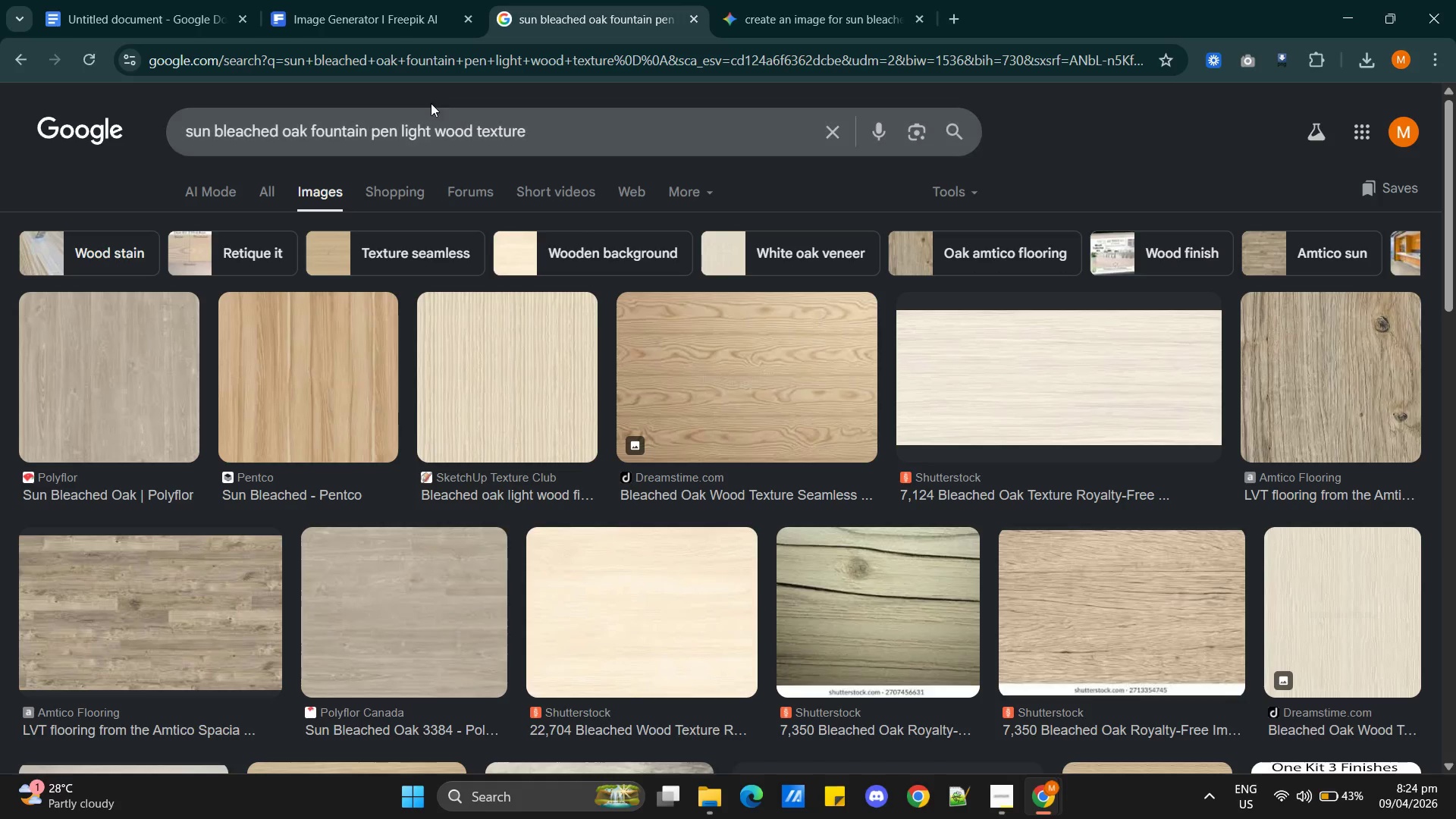 
left_click([107, 0])
 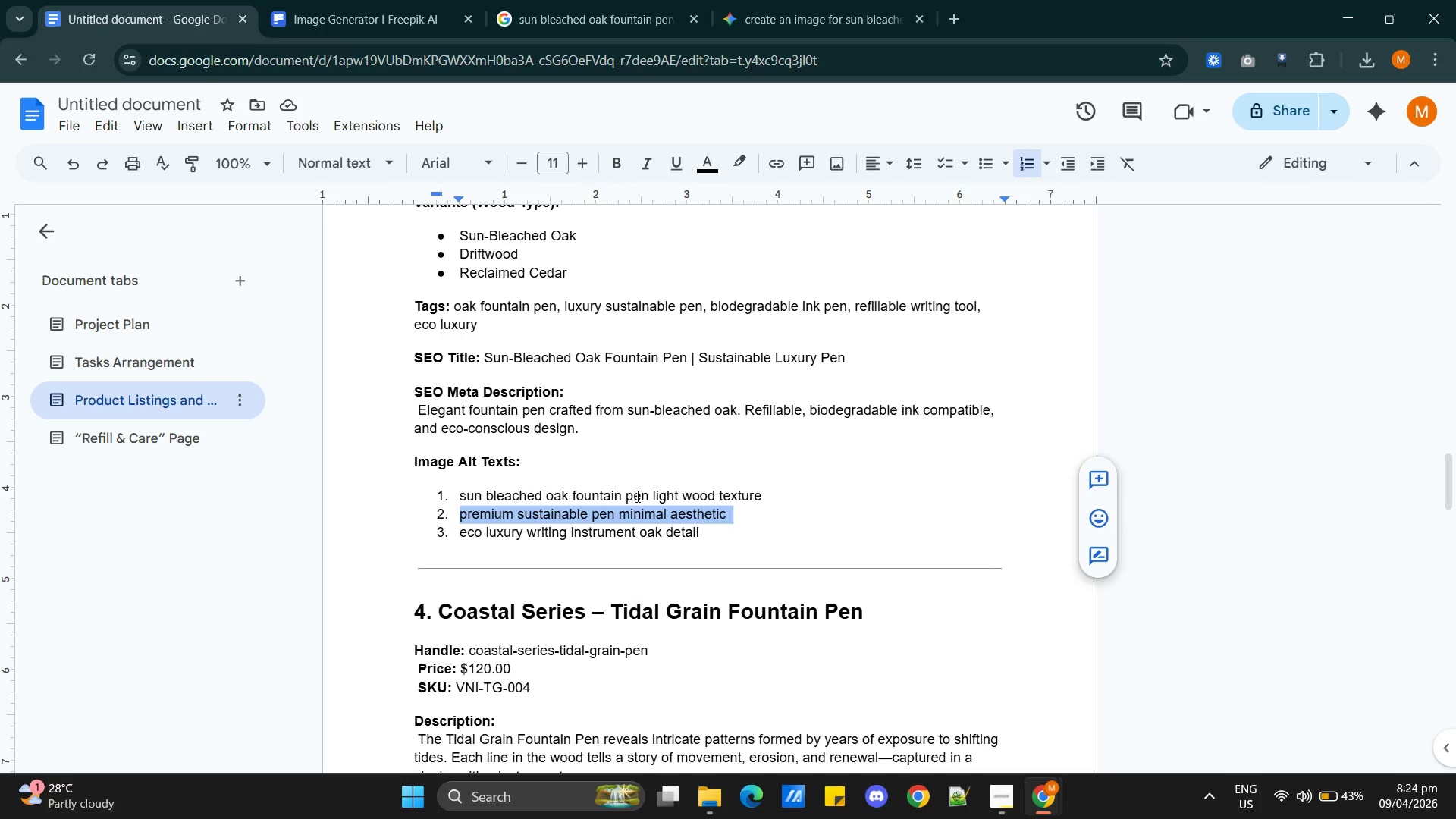 
double_click([637, 496])
 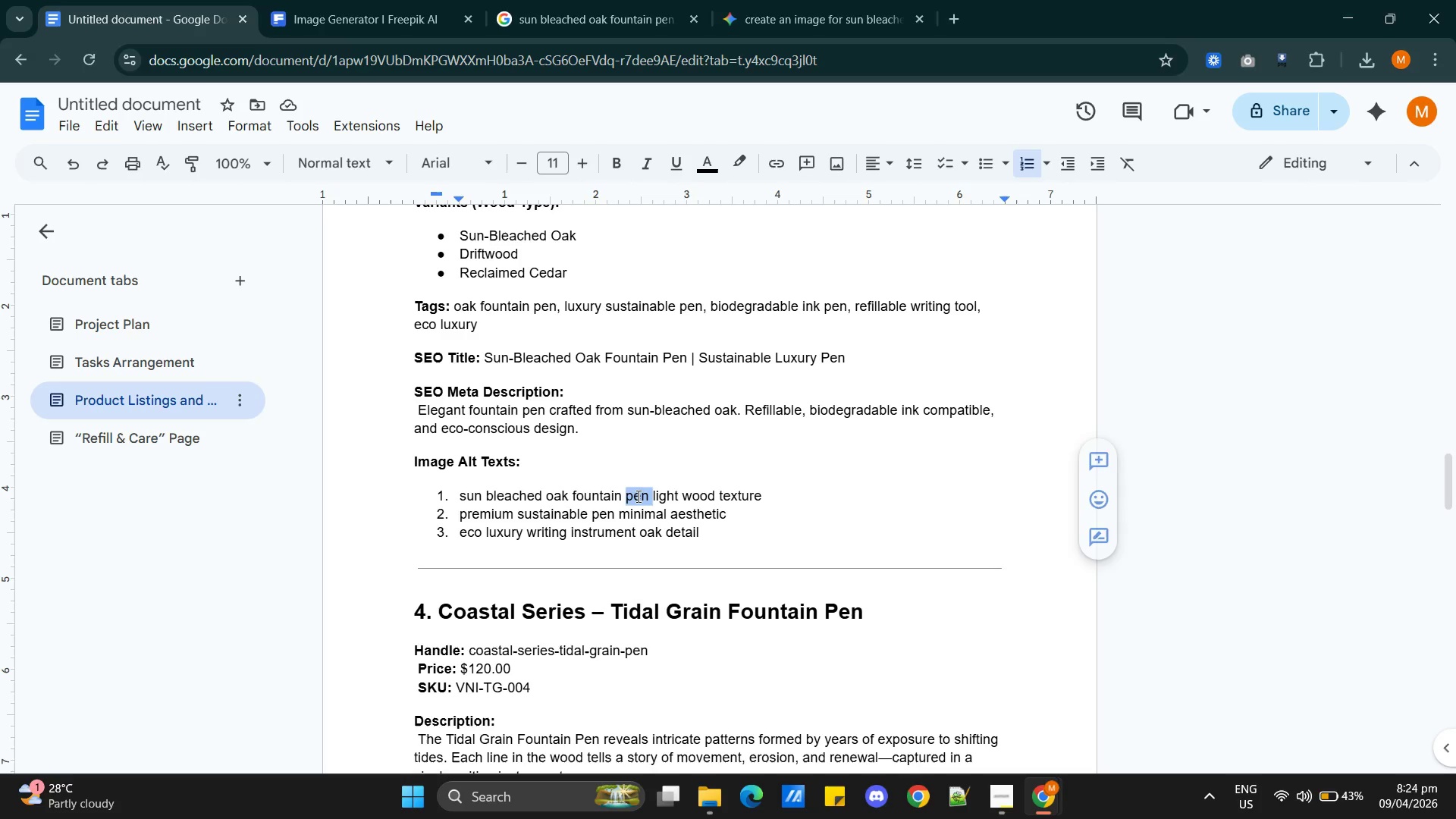 
triple_click([637, 496])
 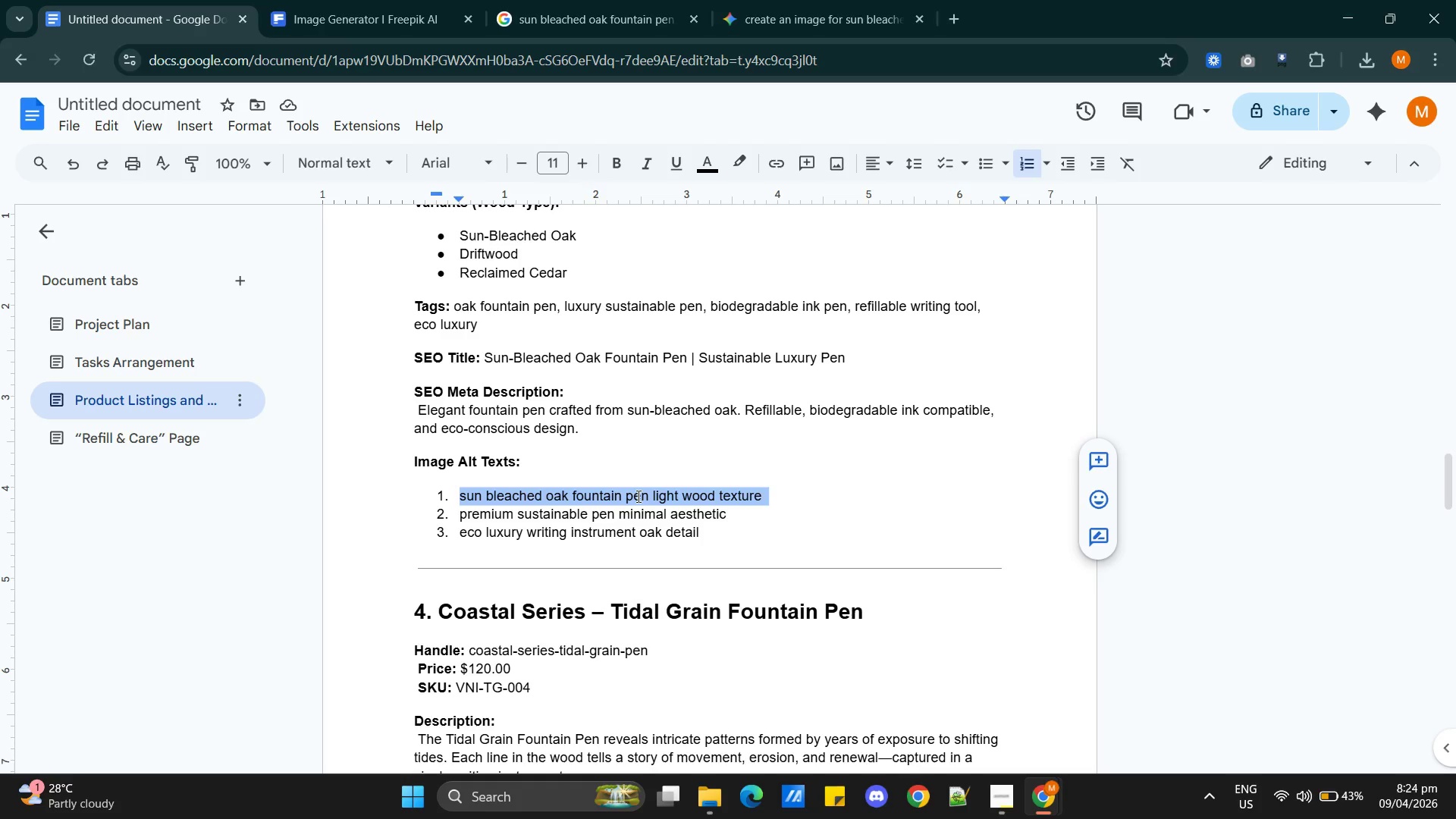 
key(Control+C)
 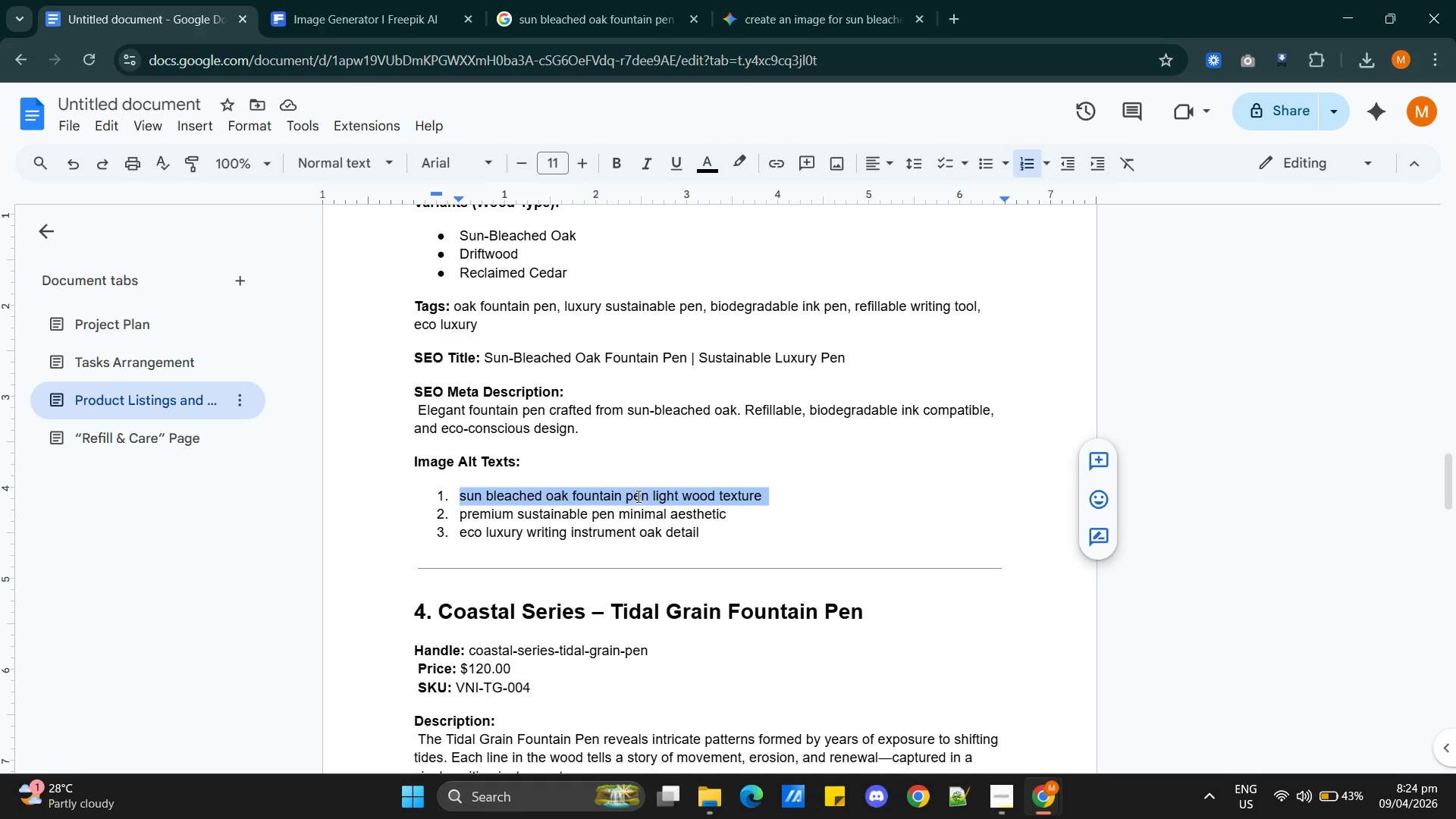 
key(Alt+AltLeft)
 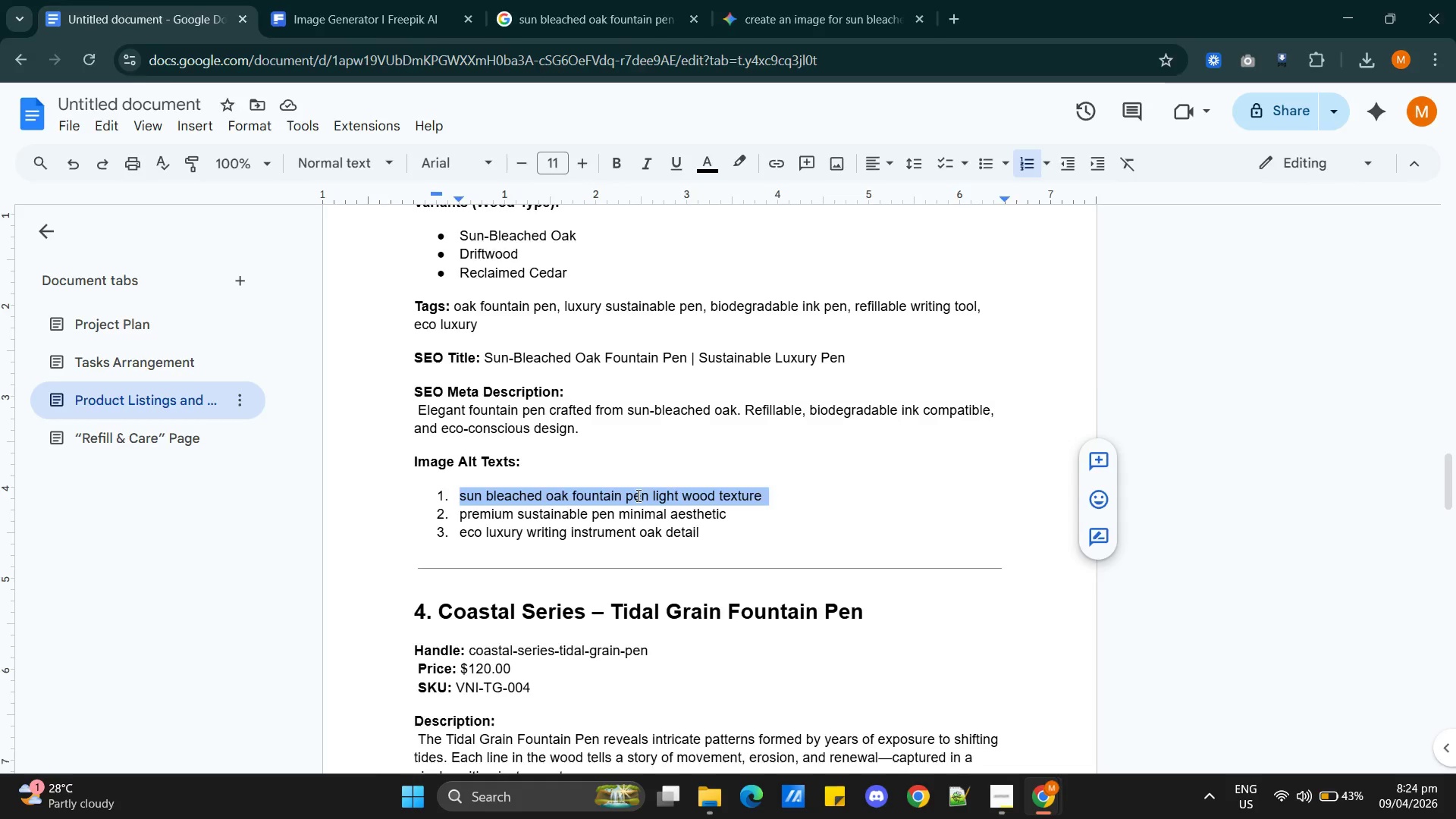 
key(Alt+Tab)
 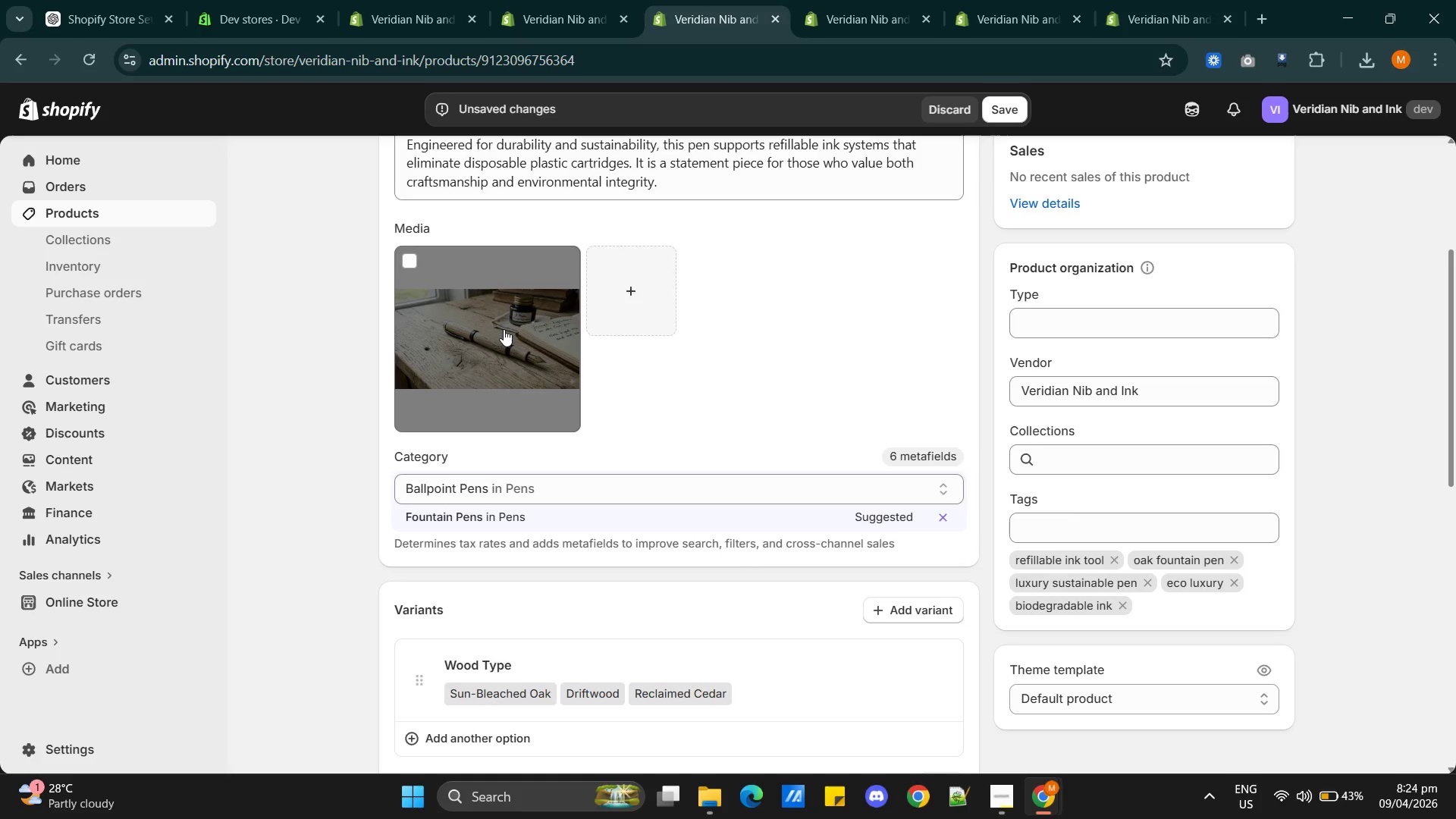 
left_click([504, 329])
 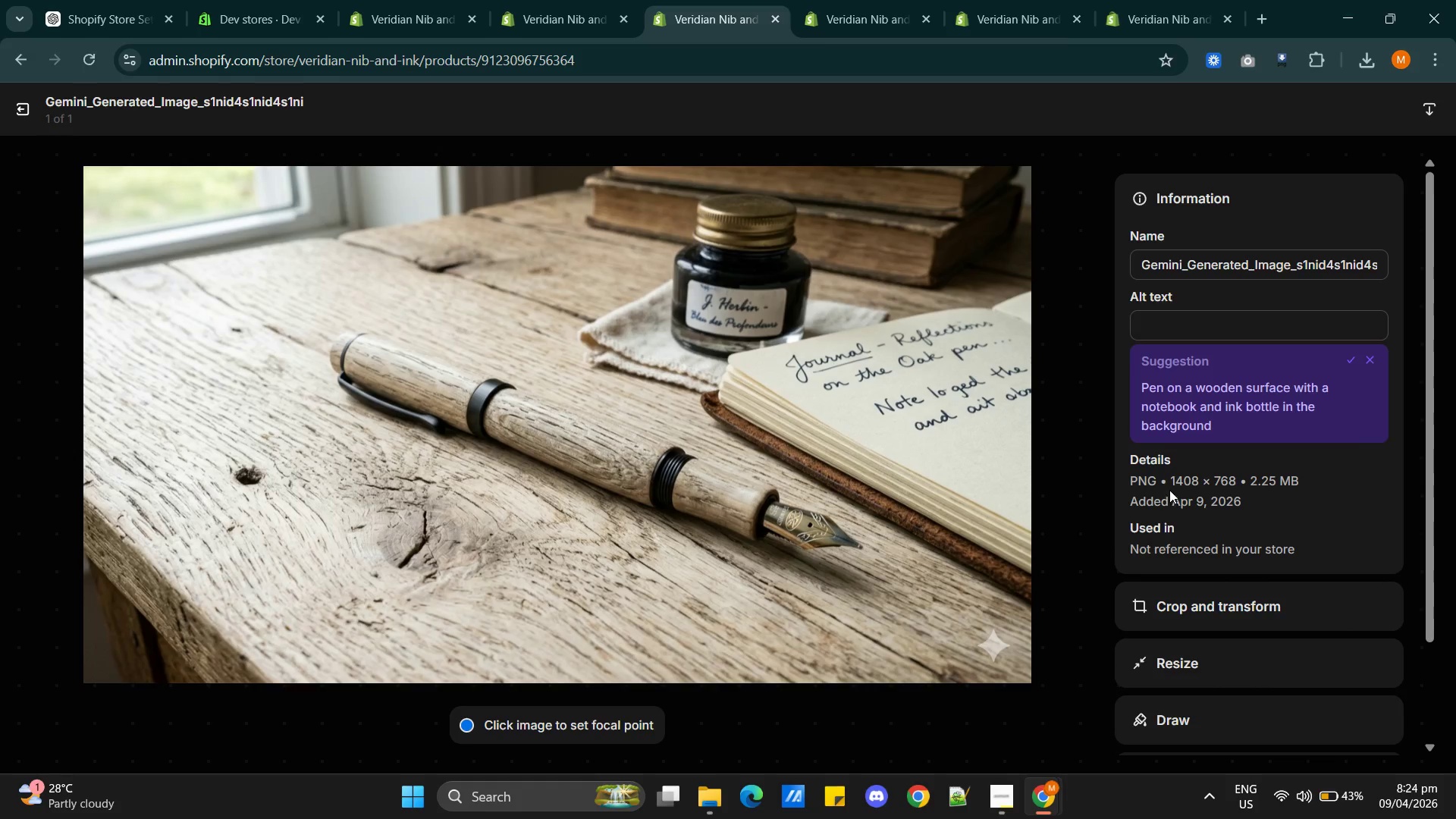 
left_click([1170, 328])
 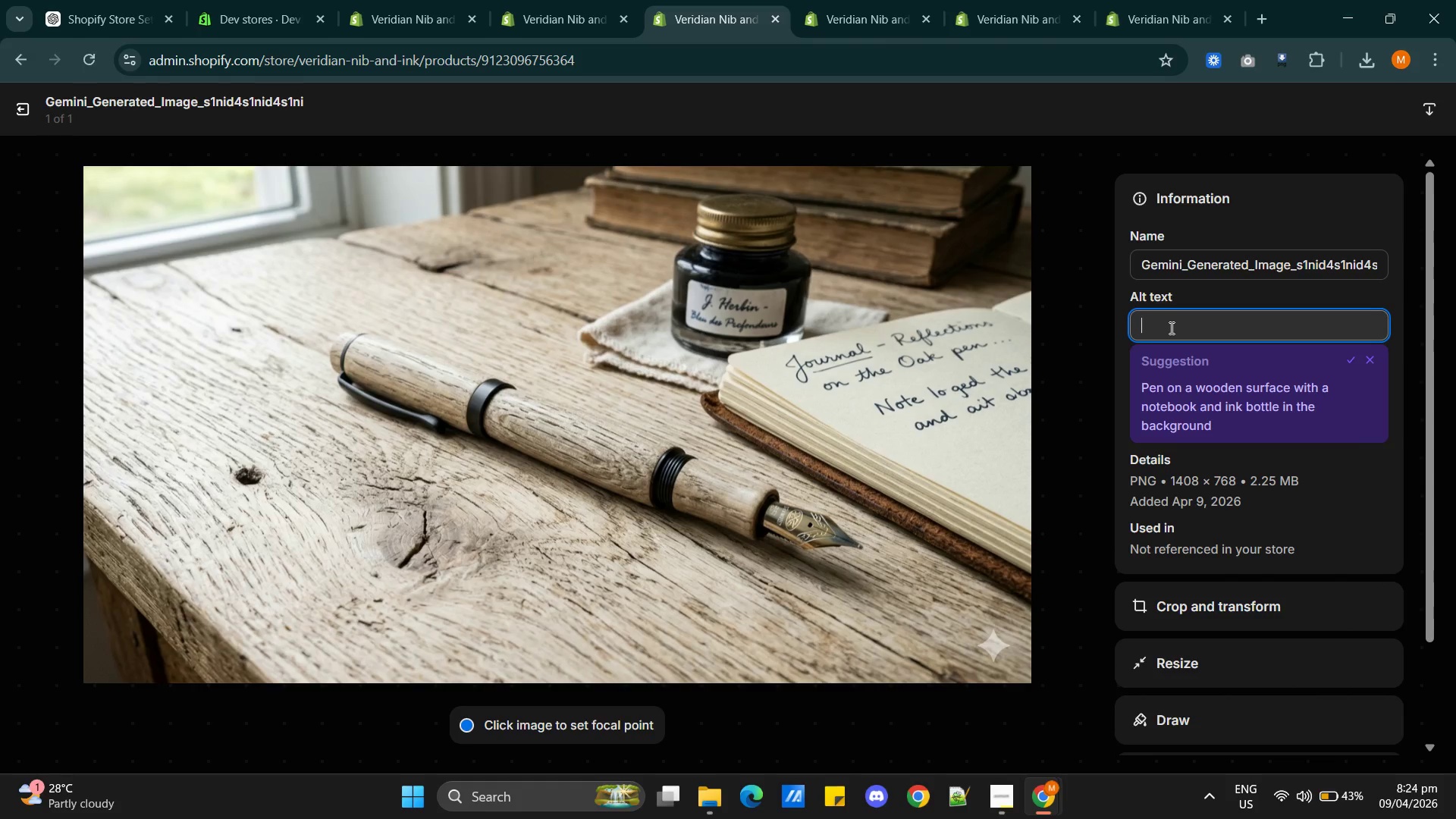 
key(Control+V)
 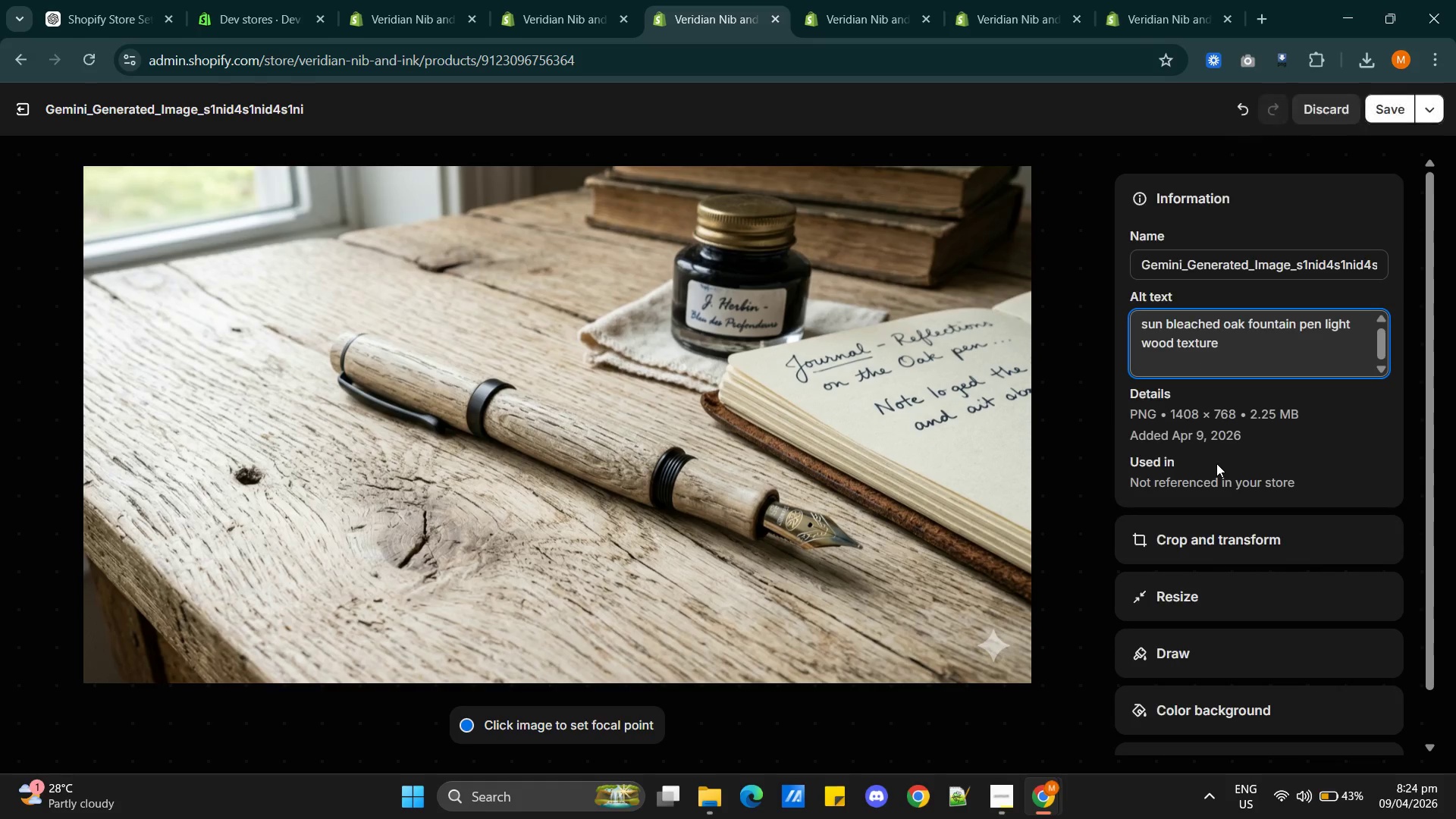 
key(Backspace)
 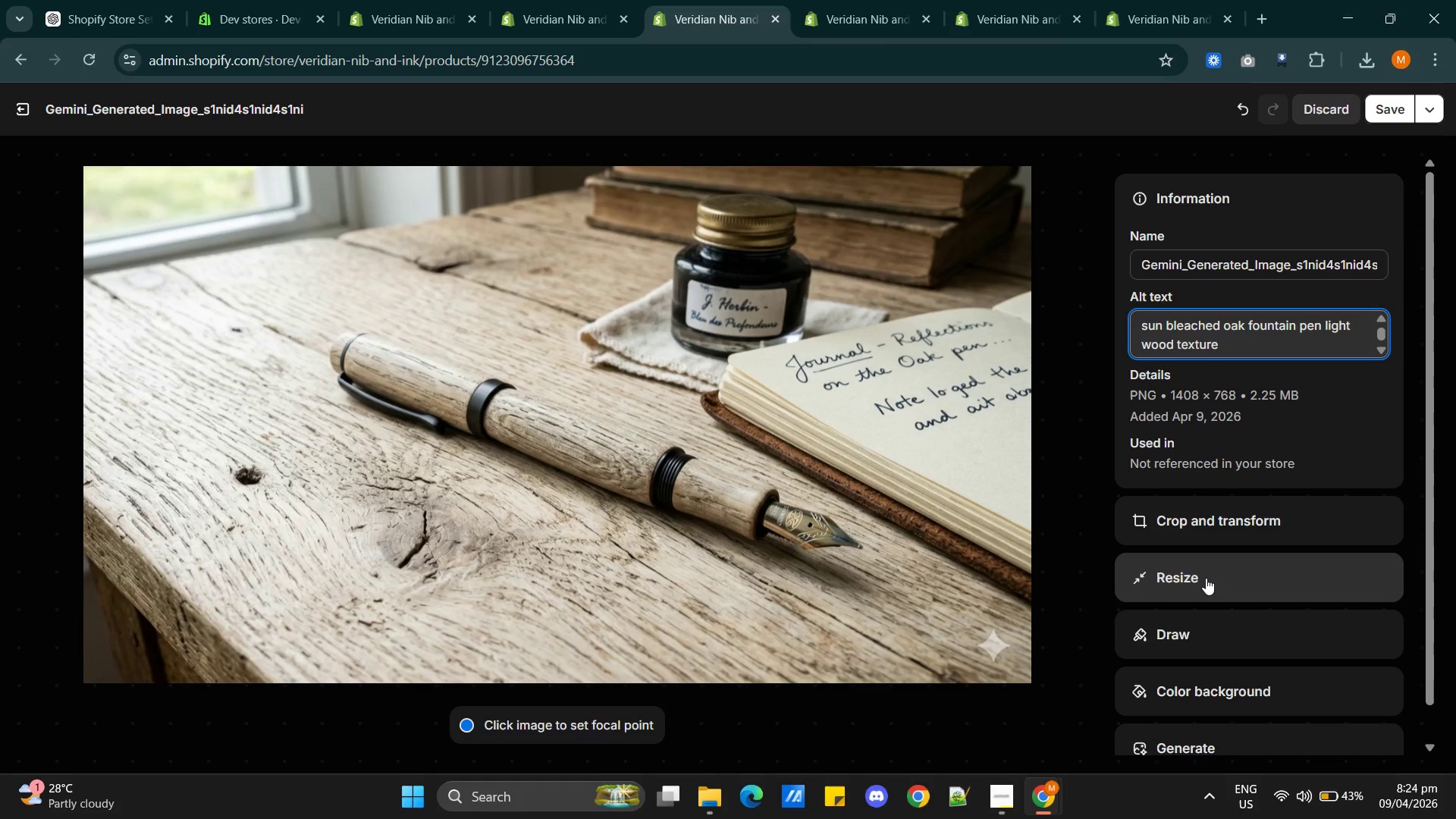 
left_click([1206, 578])
 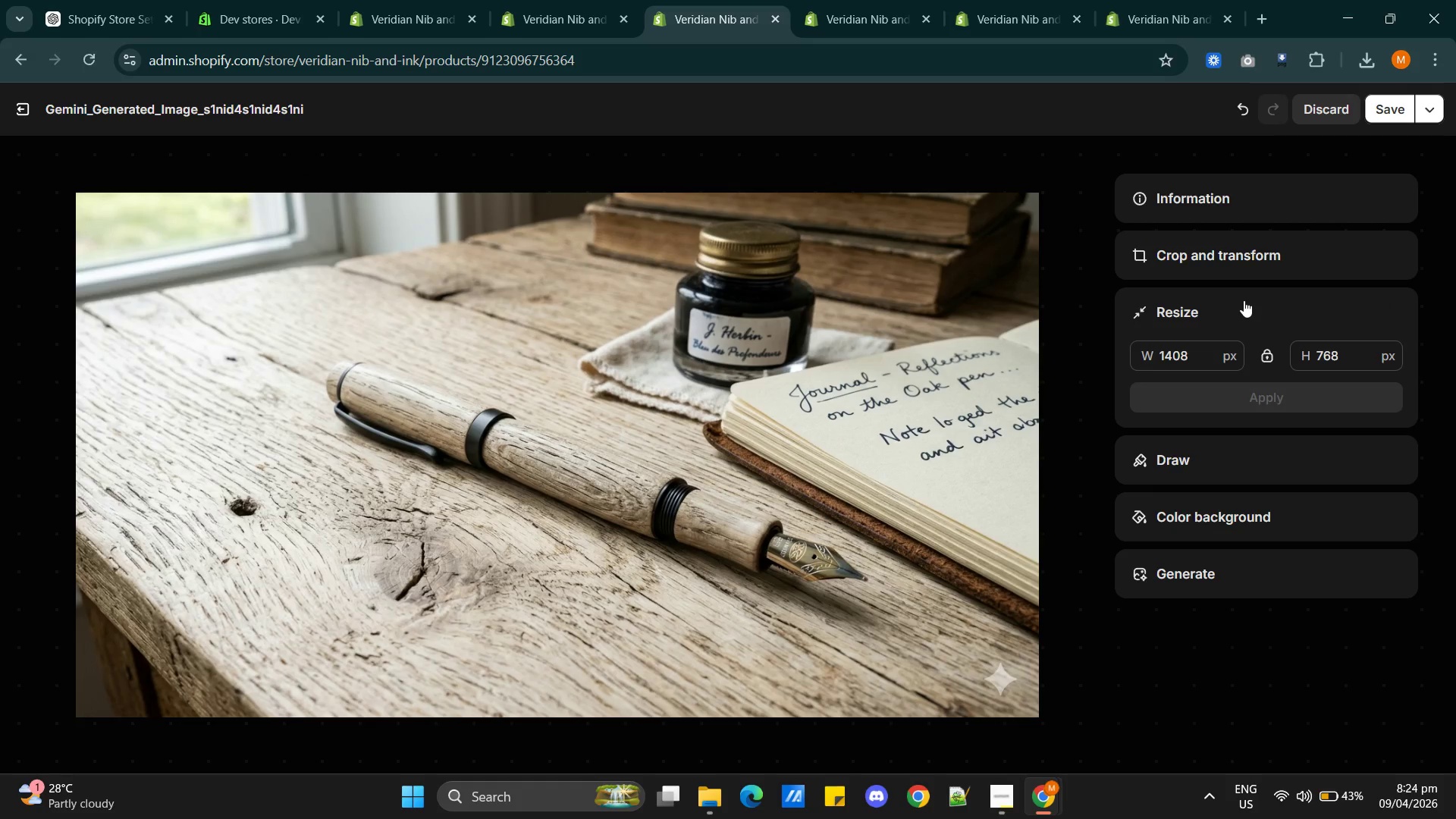 
left_click([1242, 270])
 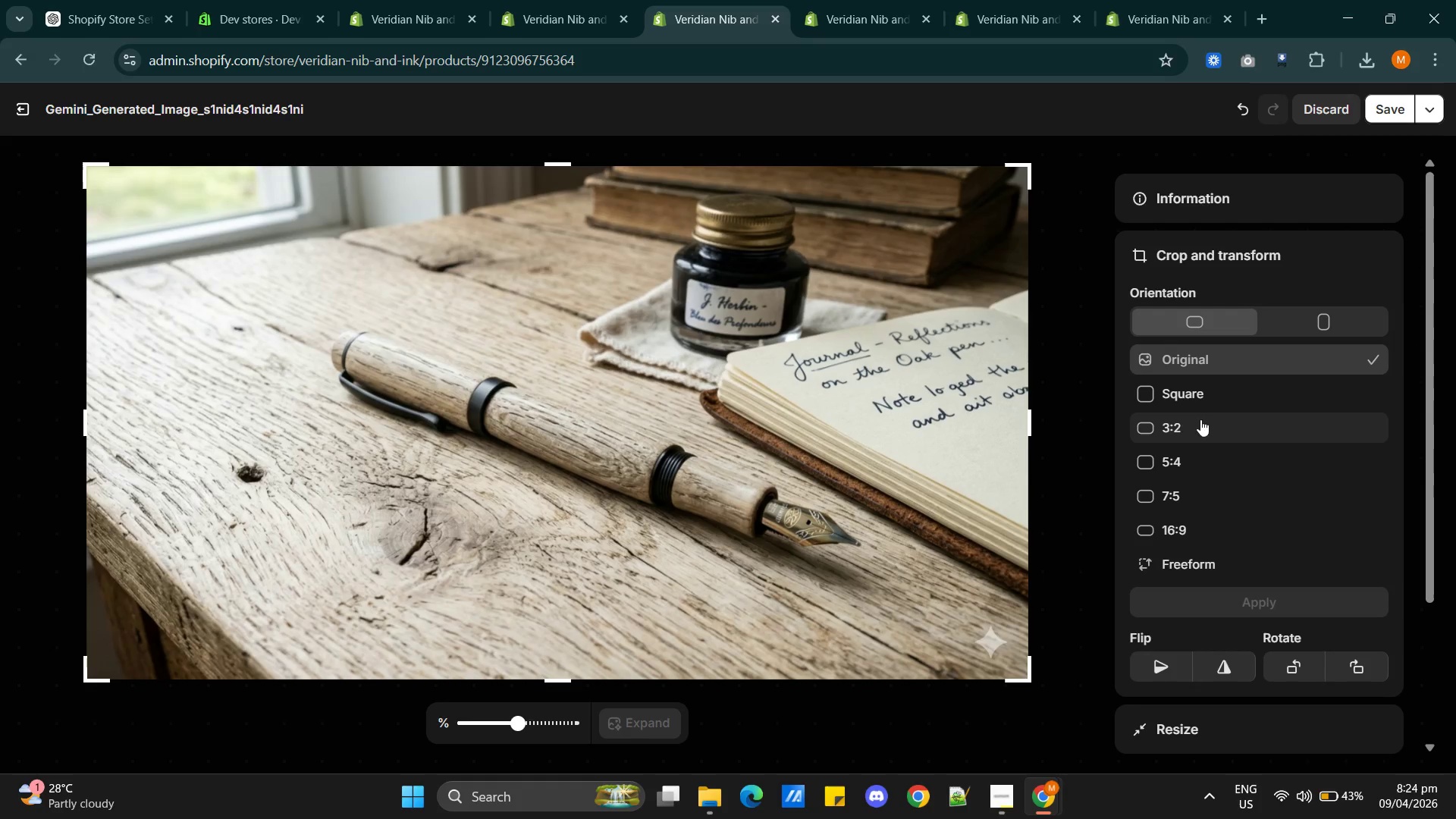 
left_click([1176, 434])
 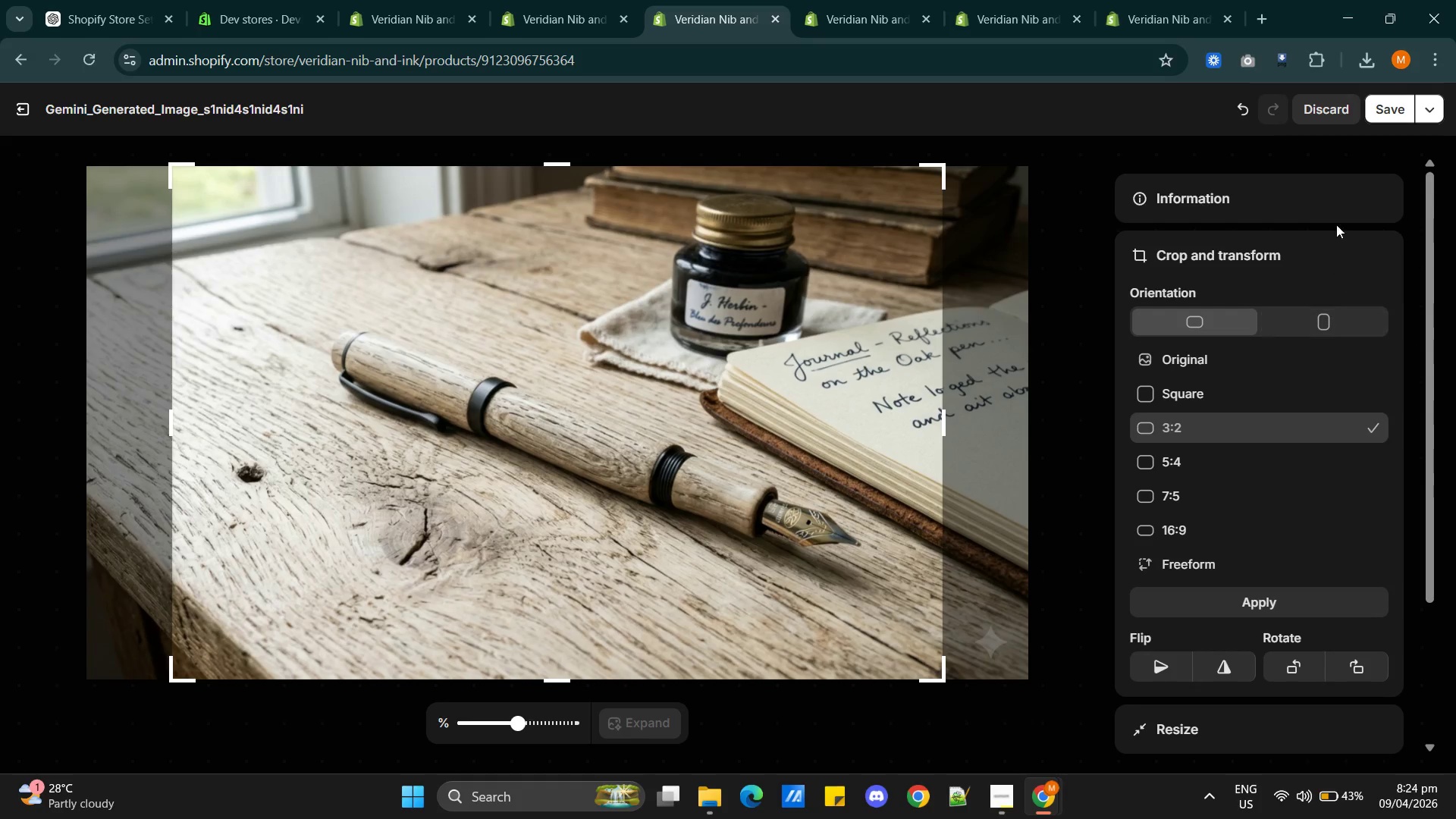 
left_click([1227, 608])
 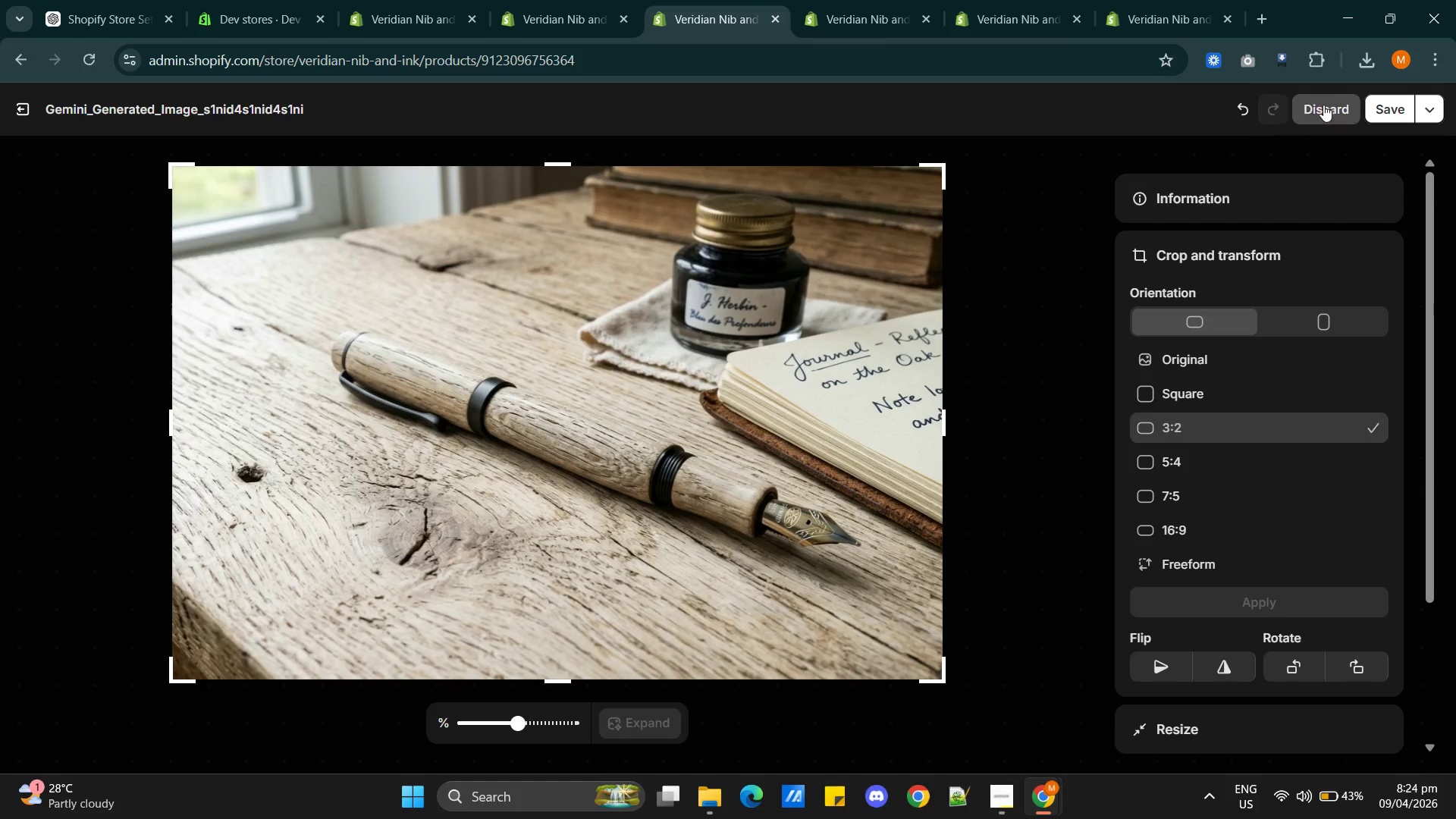 
left_click([1386, 106])
 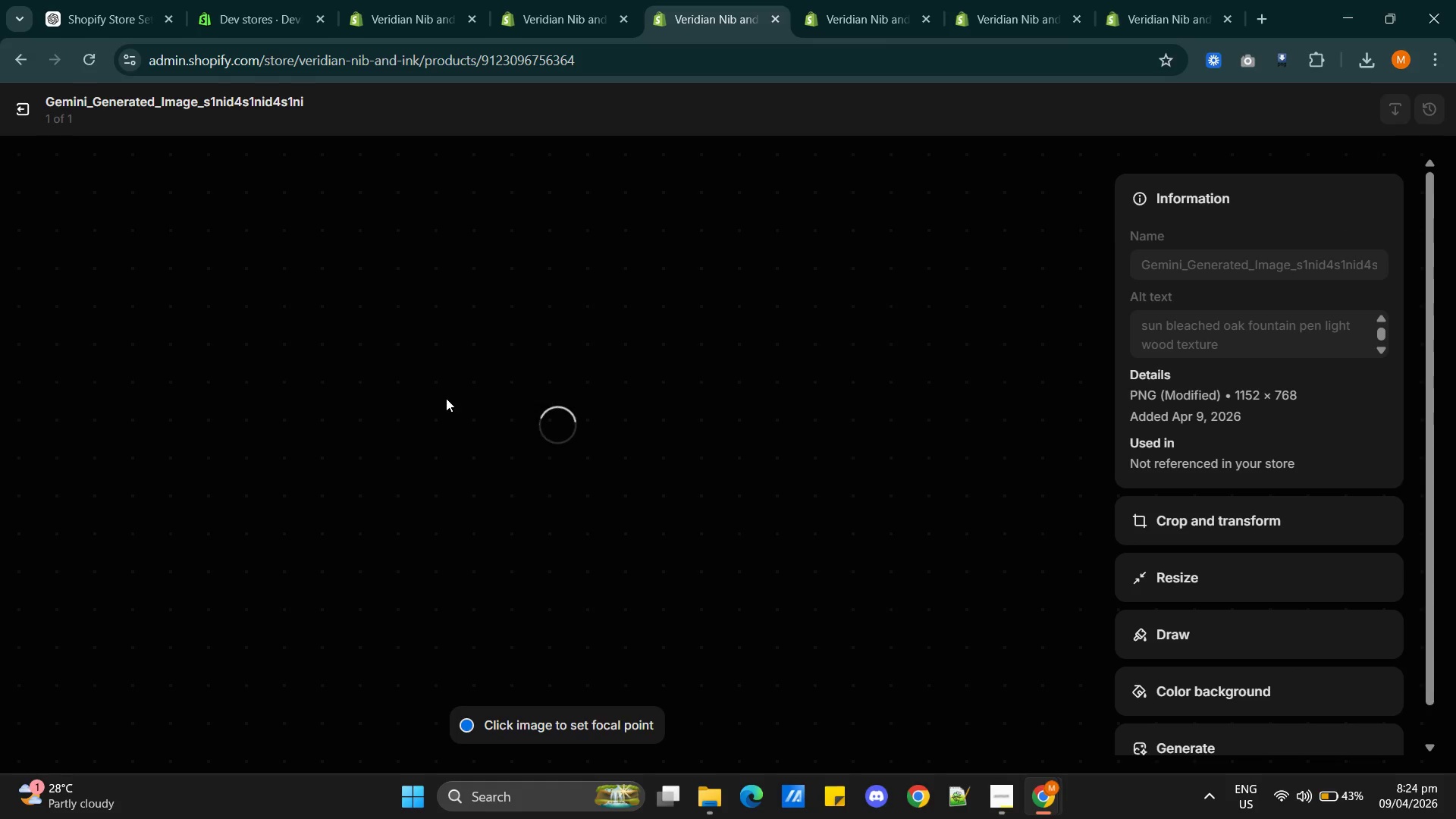 
wait(11.19)
 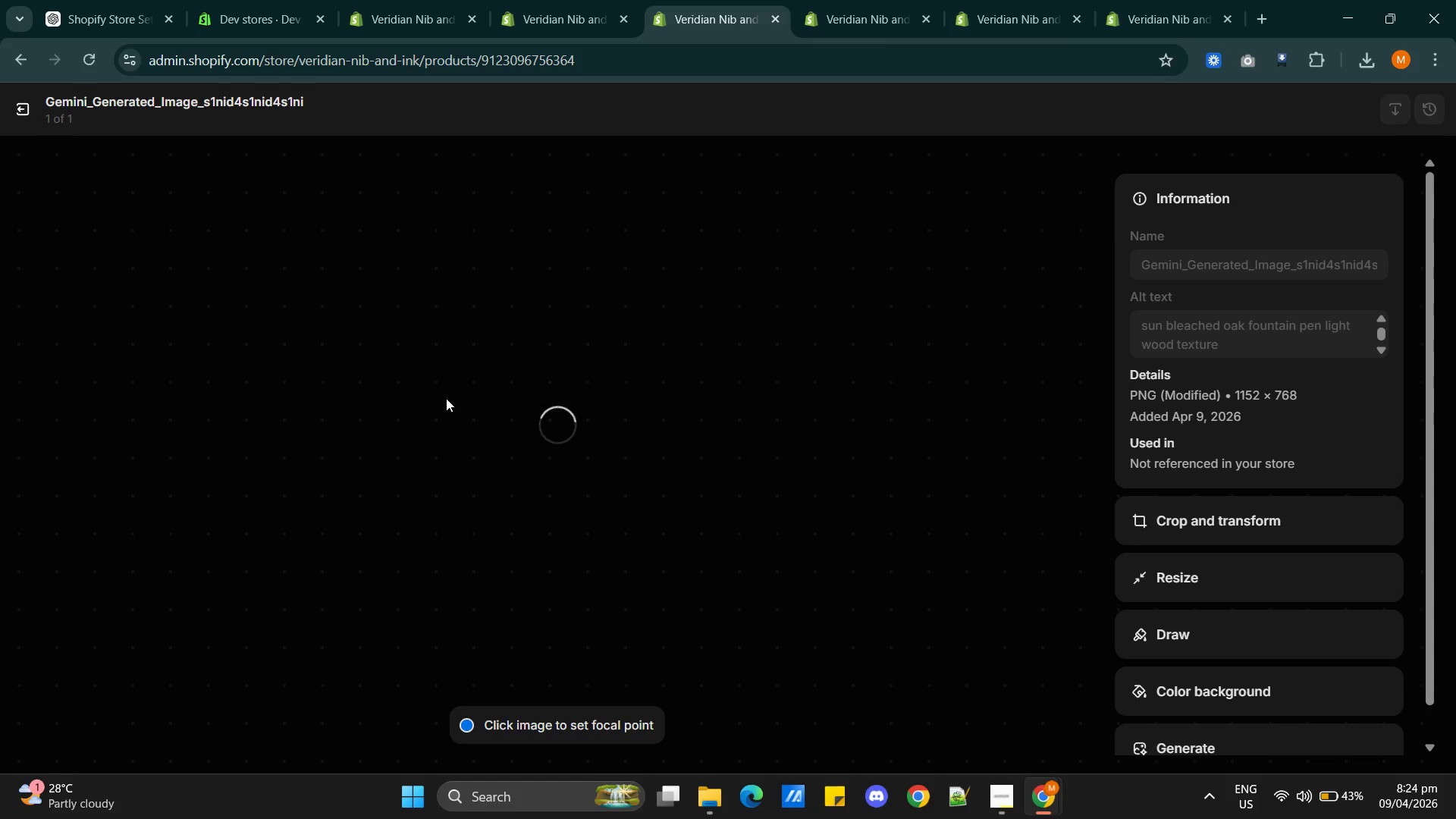 
left_click([30, 115])
 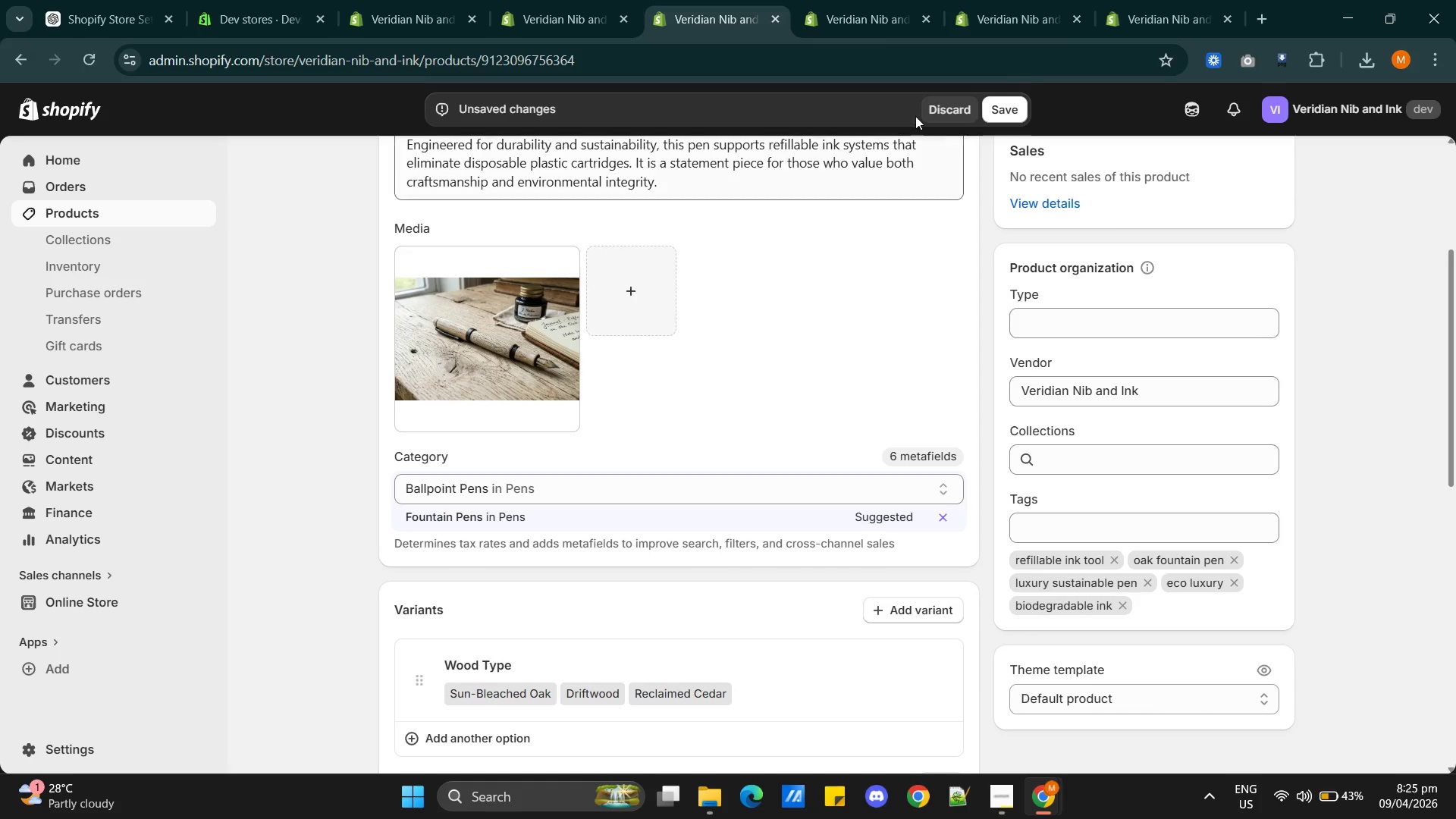 
key(Alt+AltLeft)
 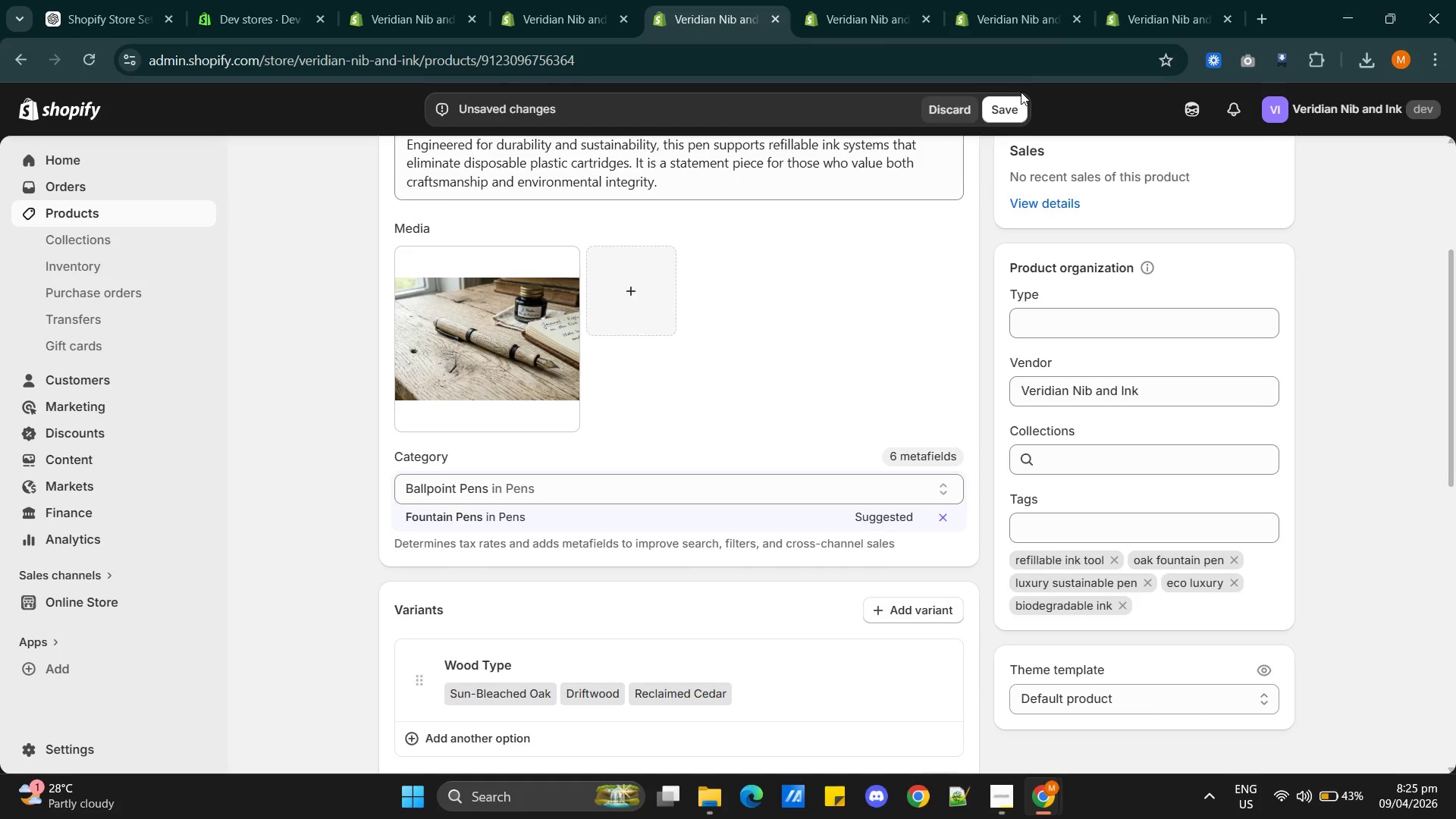 
key(Alt+Tab)
 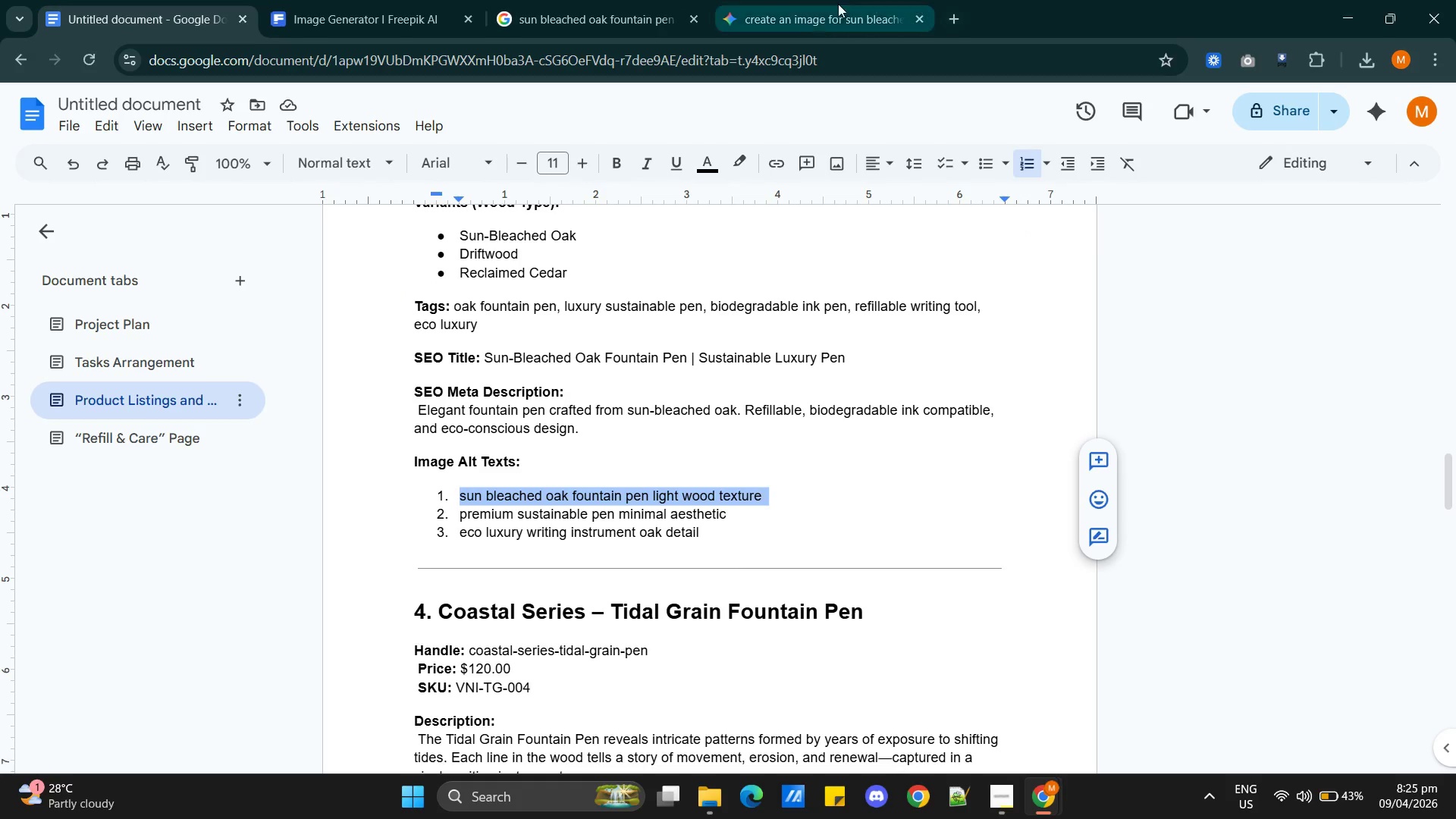 
left_click([807, 17])
 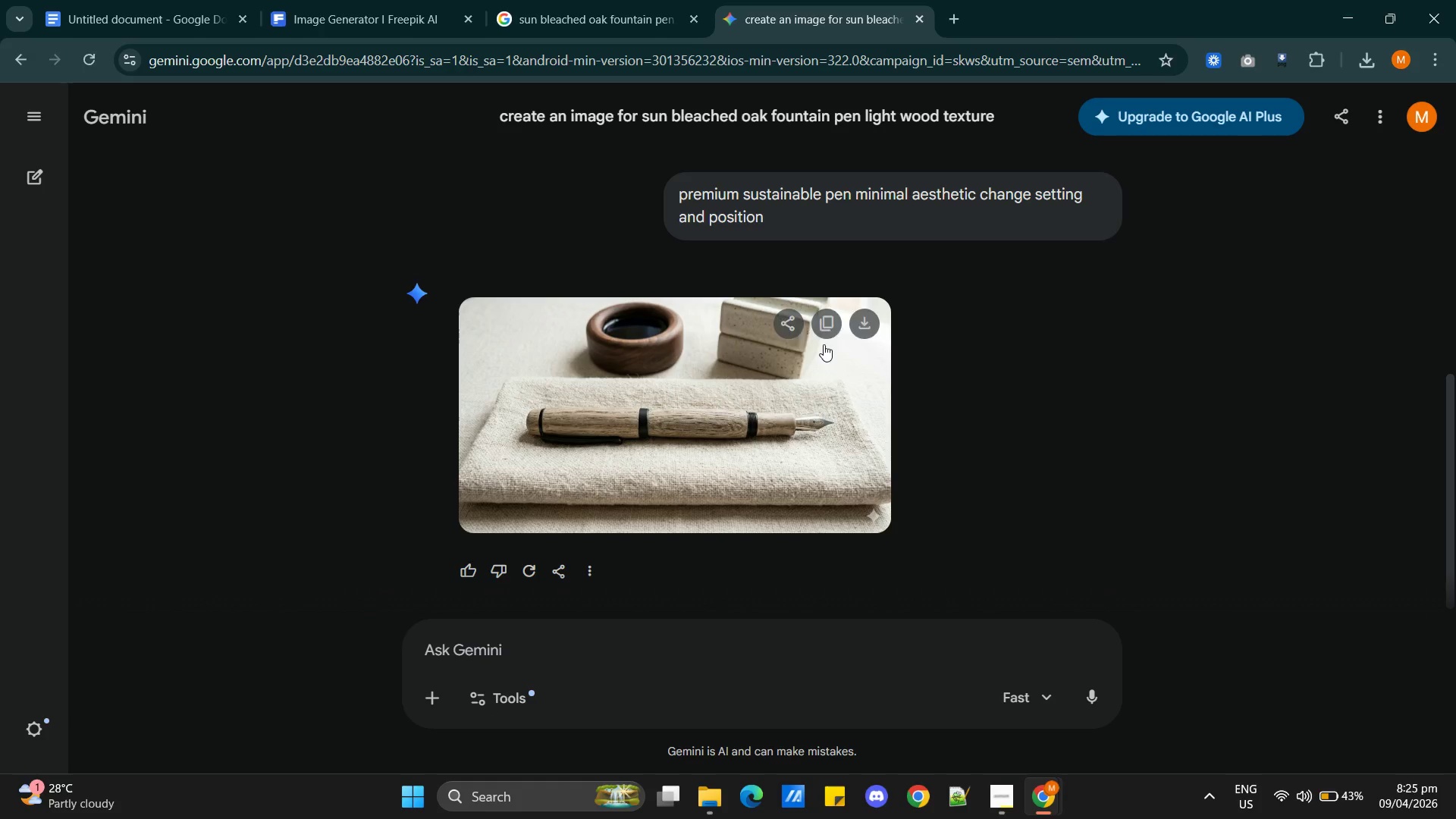 
wait(5.05)
 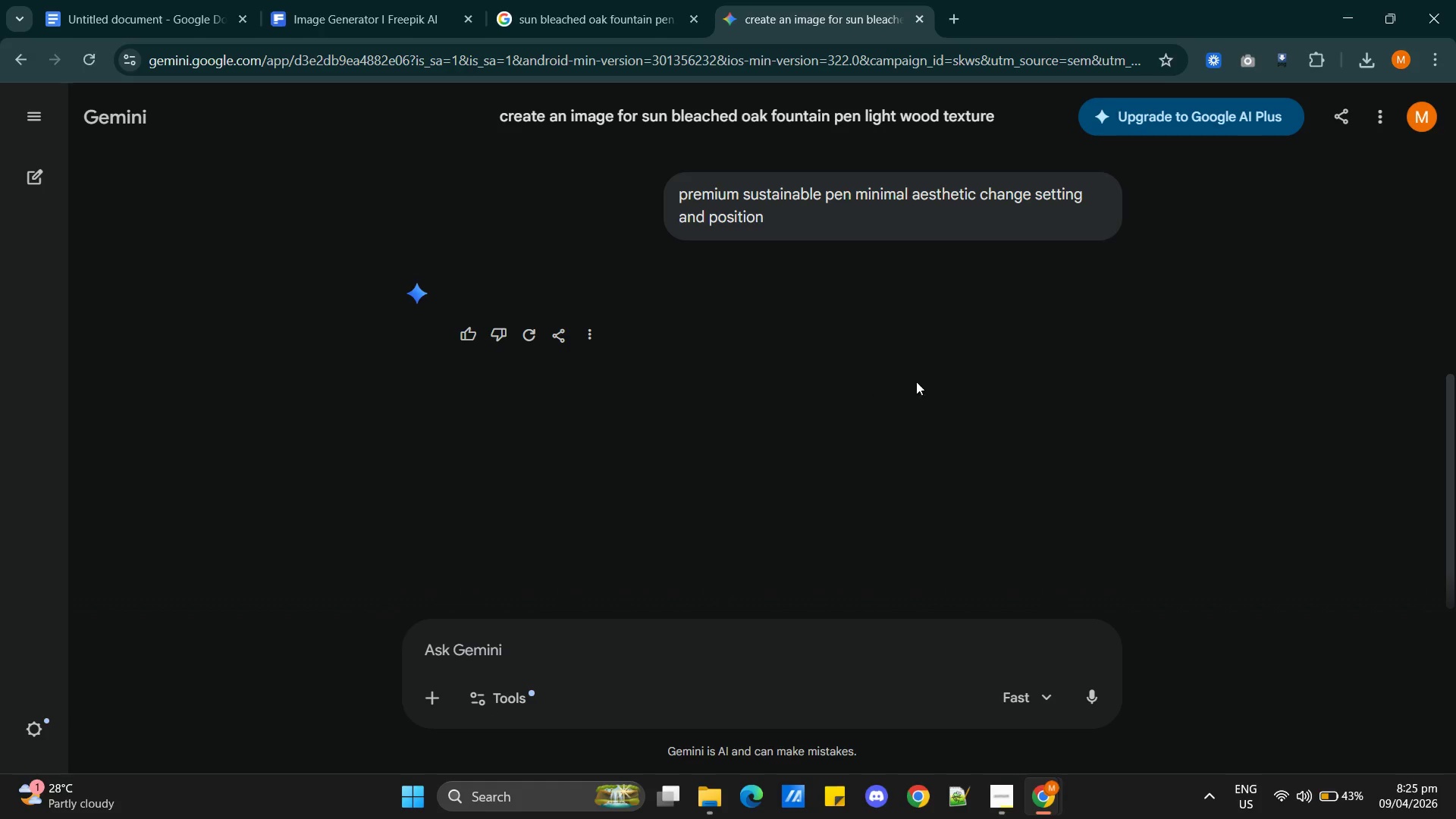 
left_click([861, 329])
 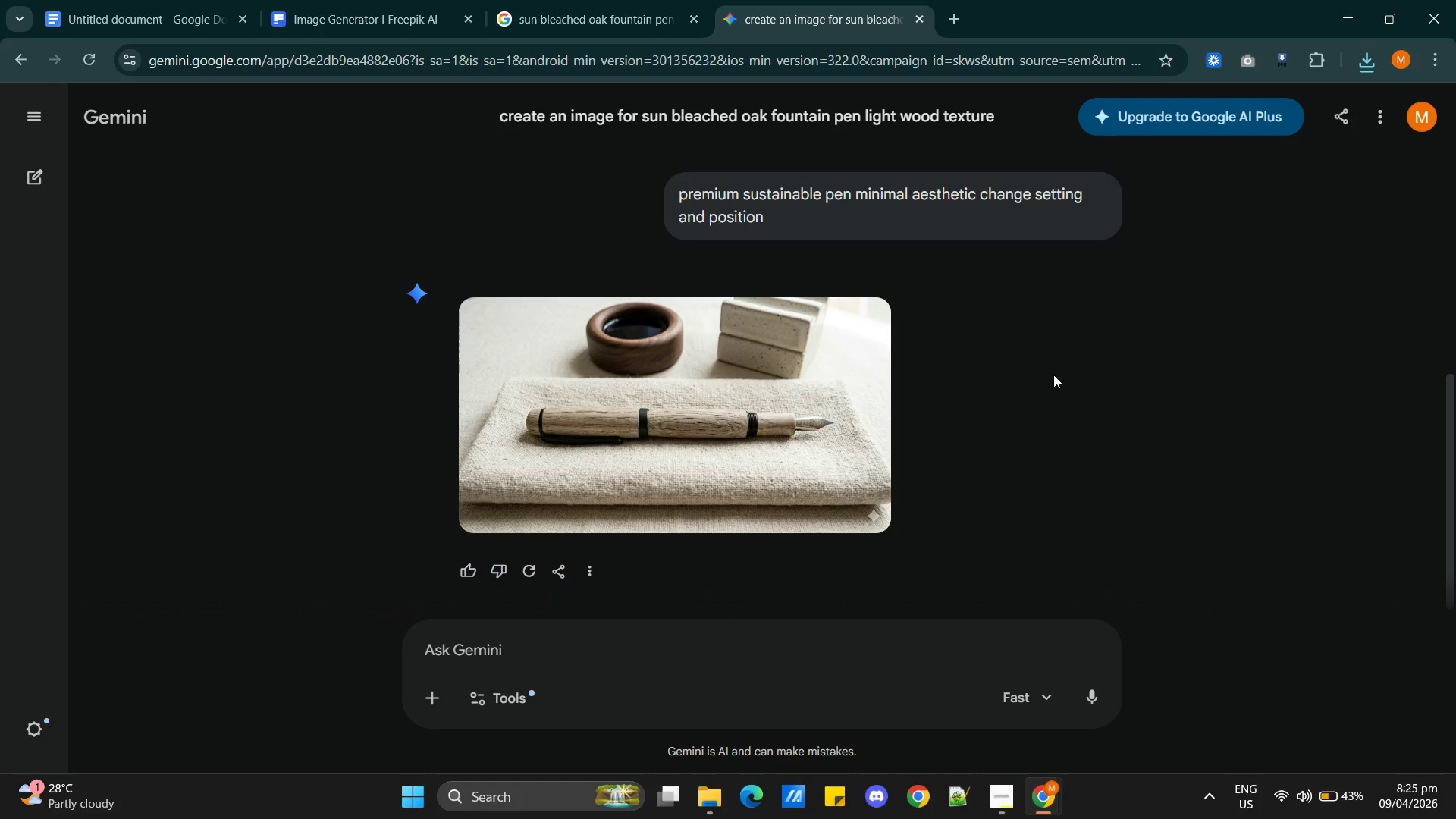 
wait(38.58)
 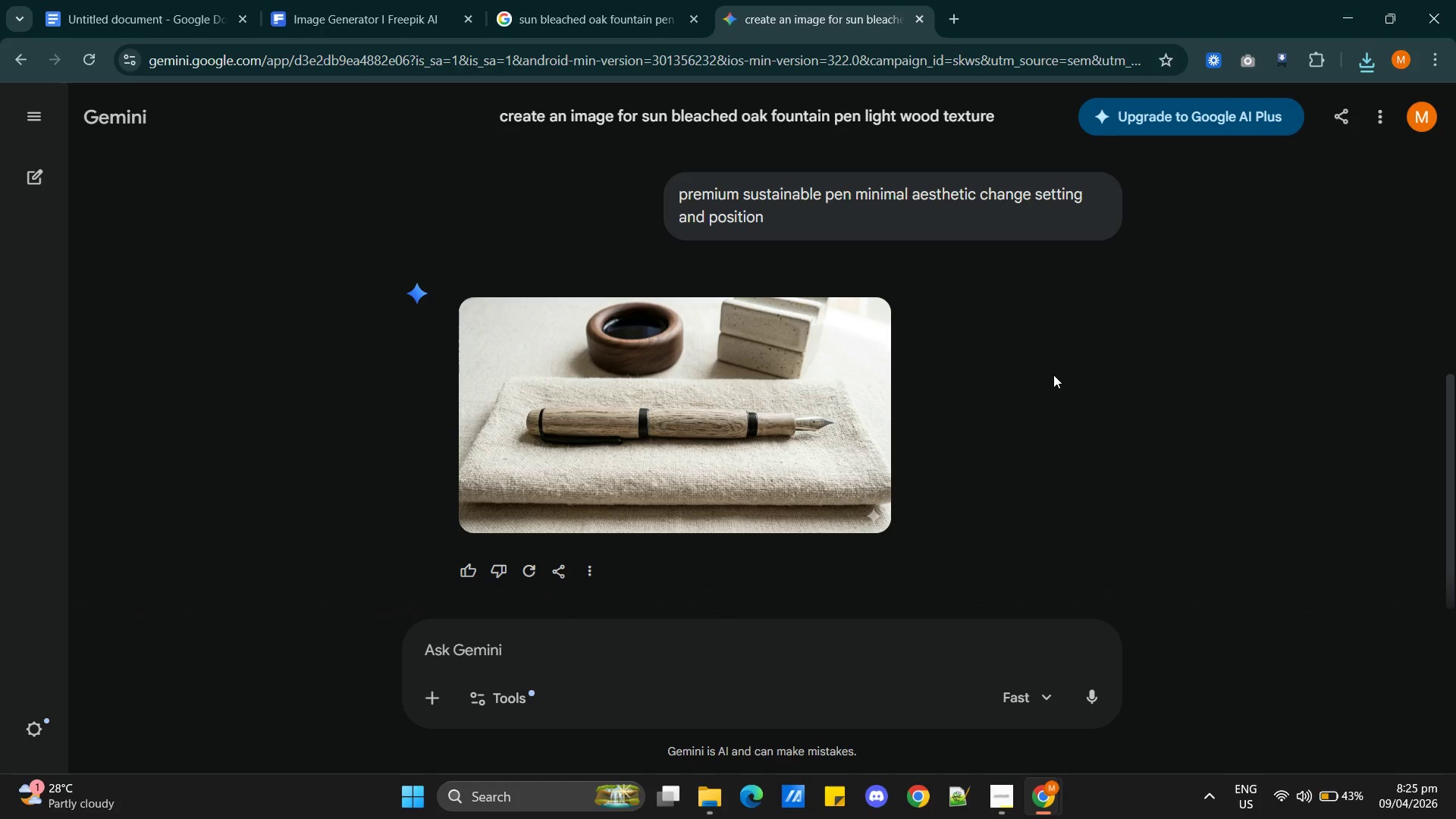 
key(Alt+AltLeft)
 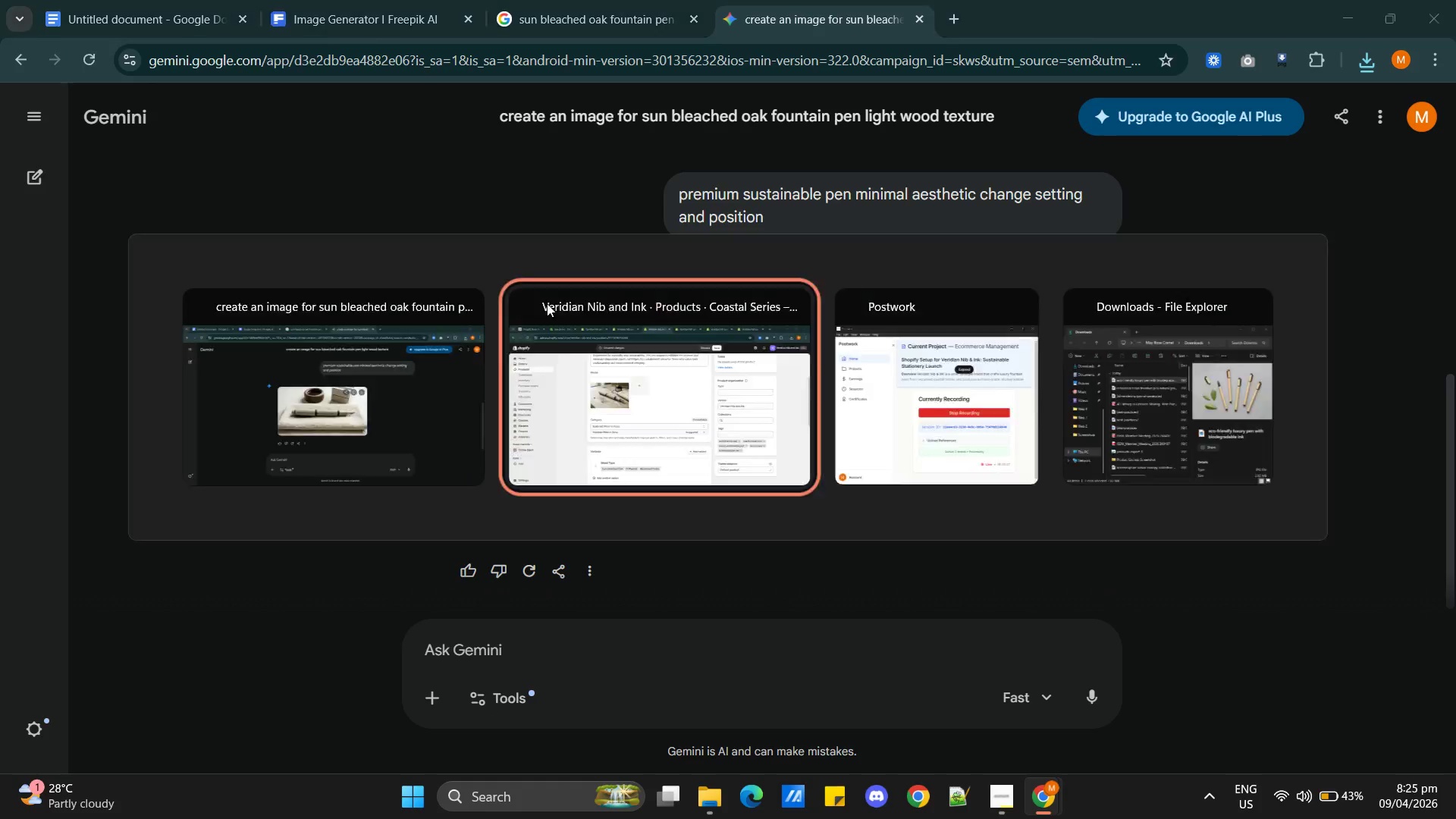 
key(Alt+Tab)
 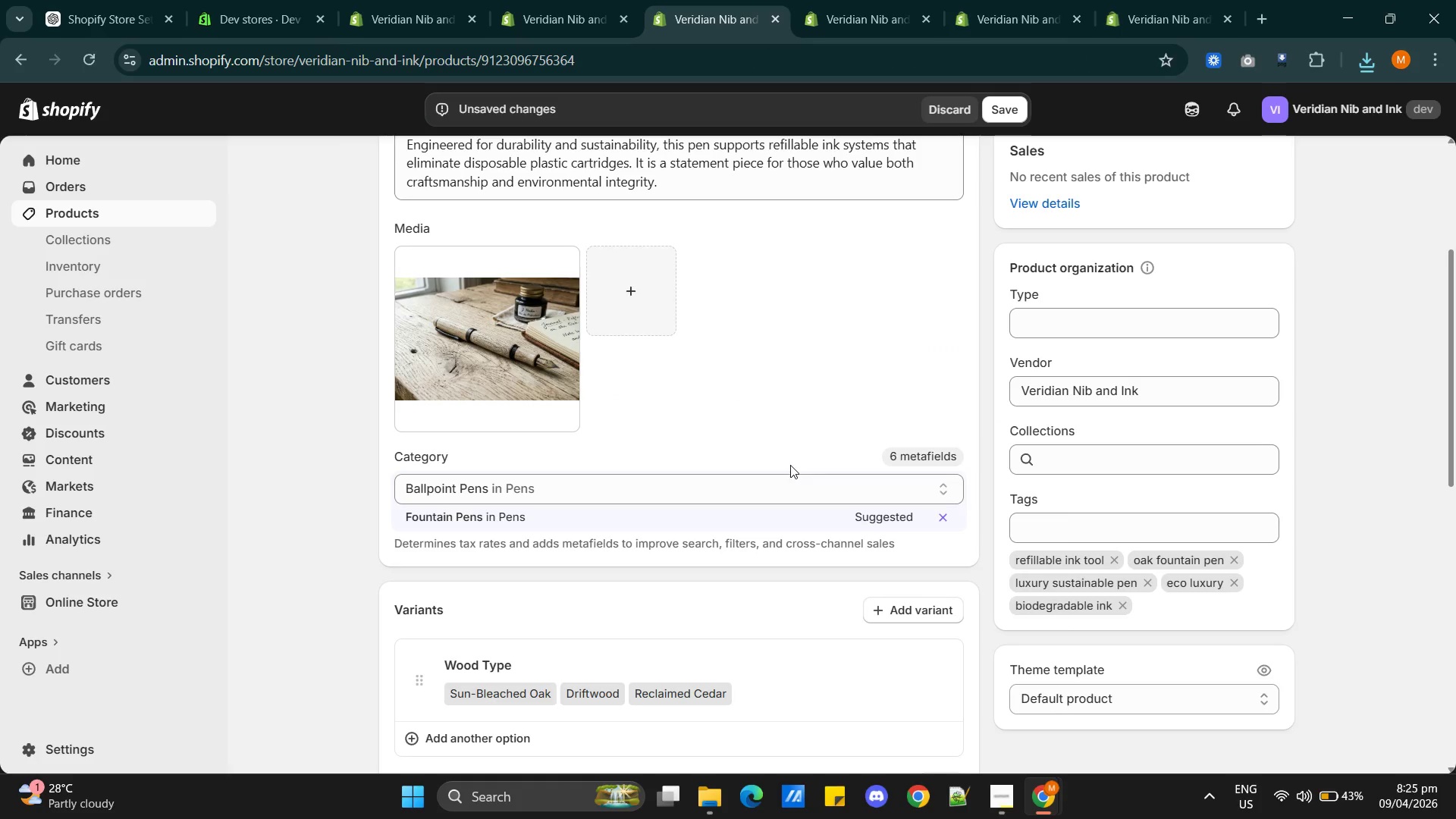 
key(Alt+AltLeft)
 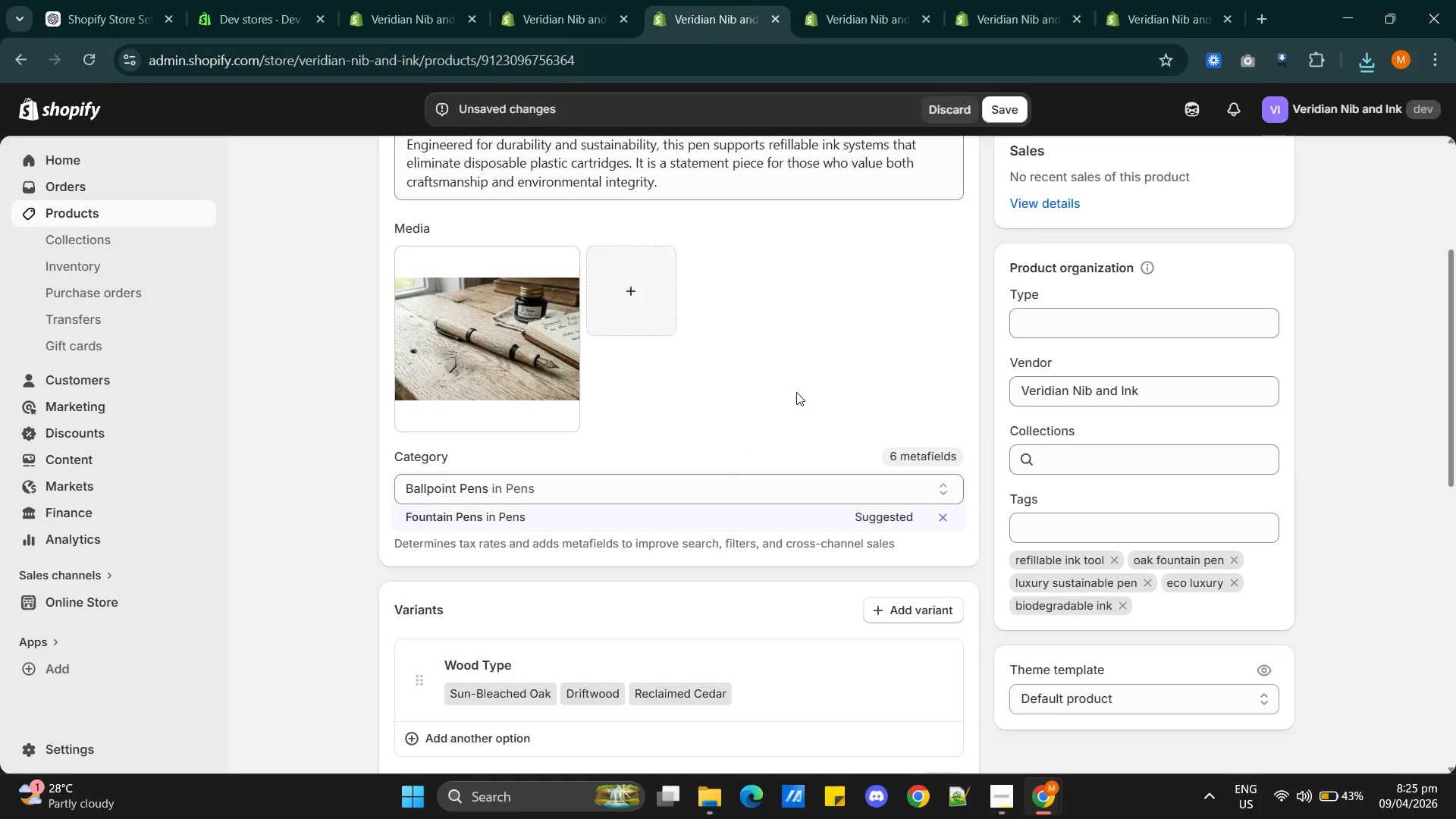 
key(Alt+Tab)
 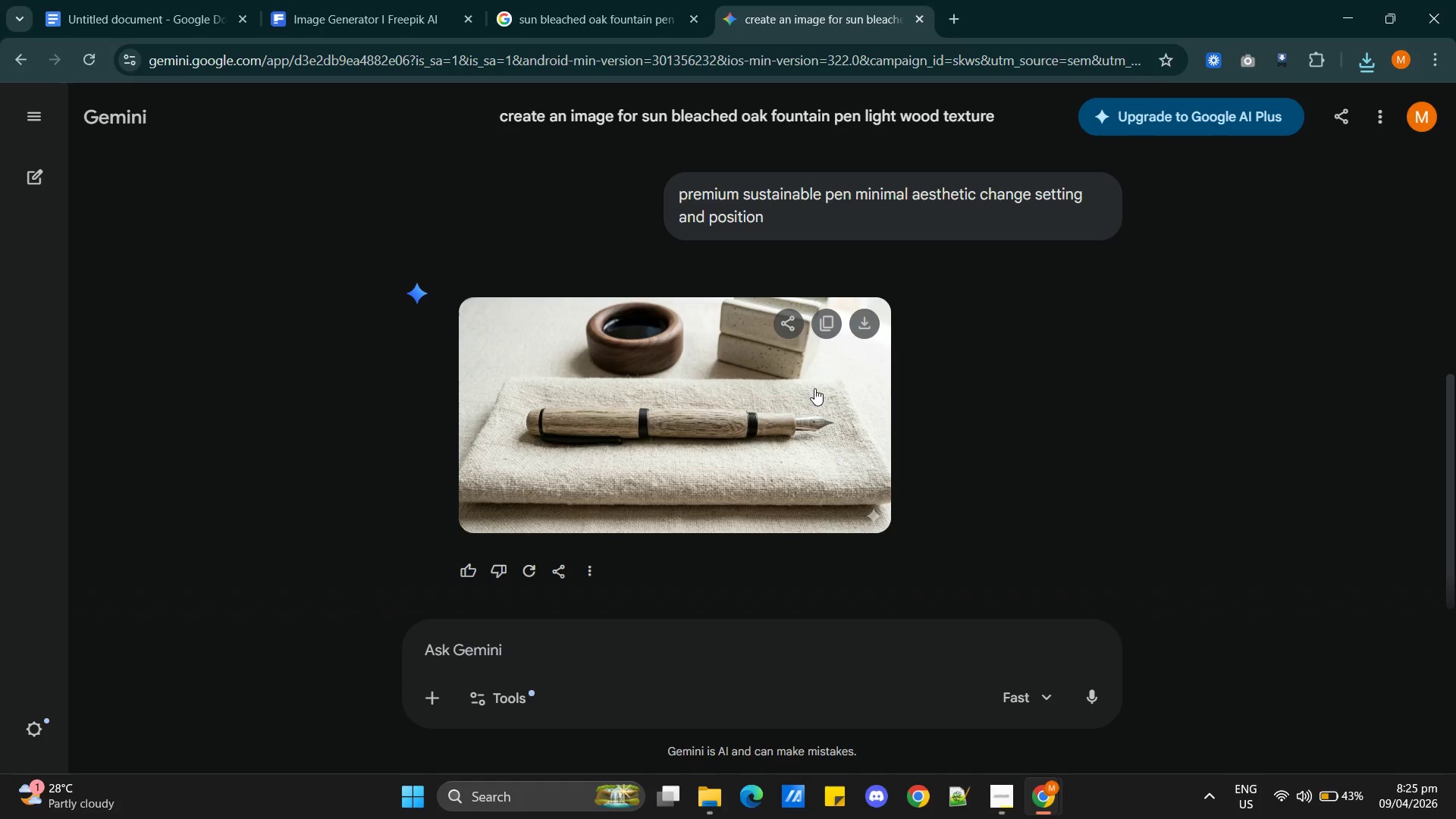 
key(Alt+Tab)
 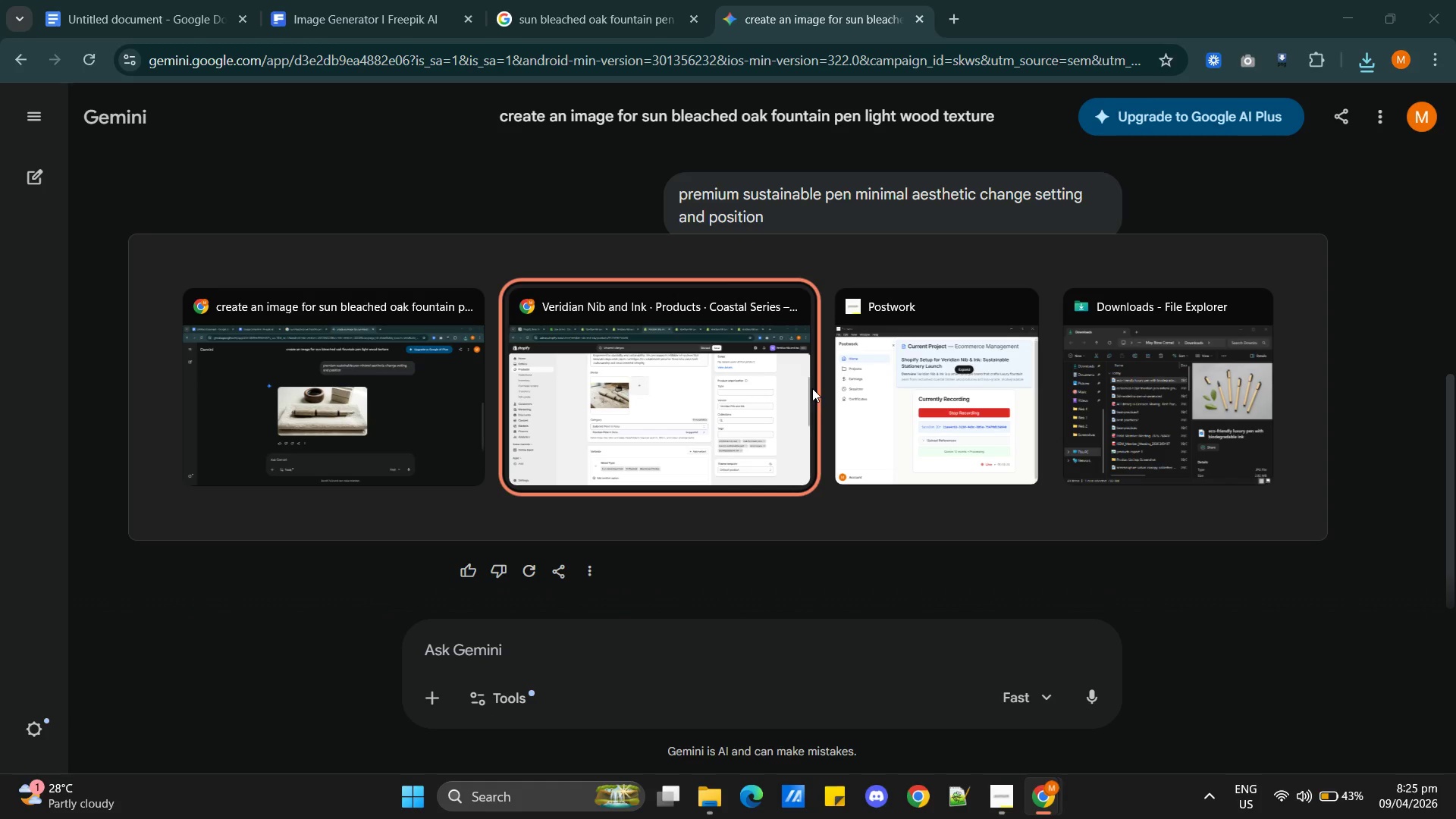 
key(Alt+Tab)
 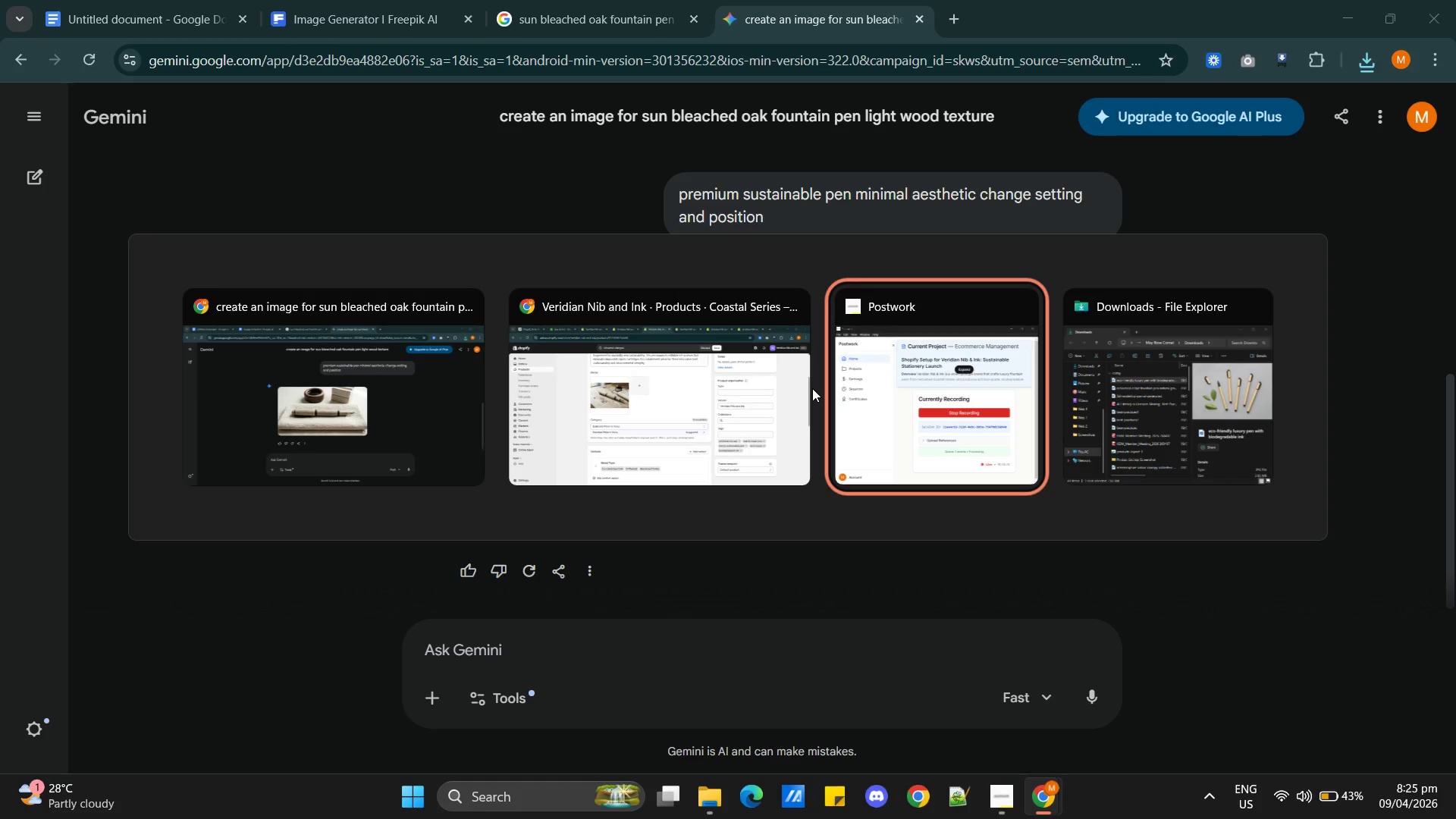 
key(Alt+Tab)
 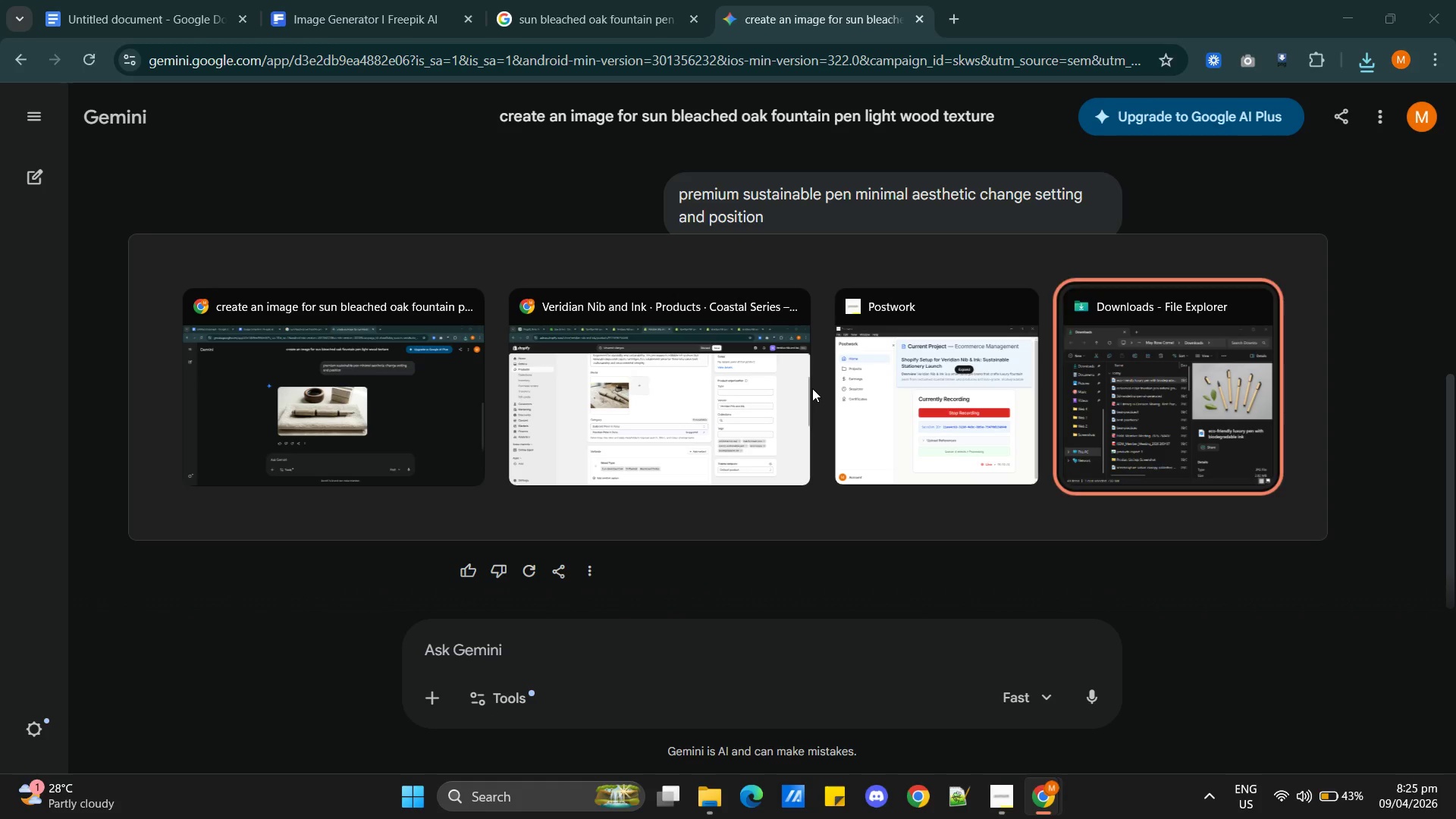 
key(Alt+Tab)
 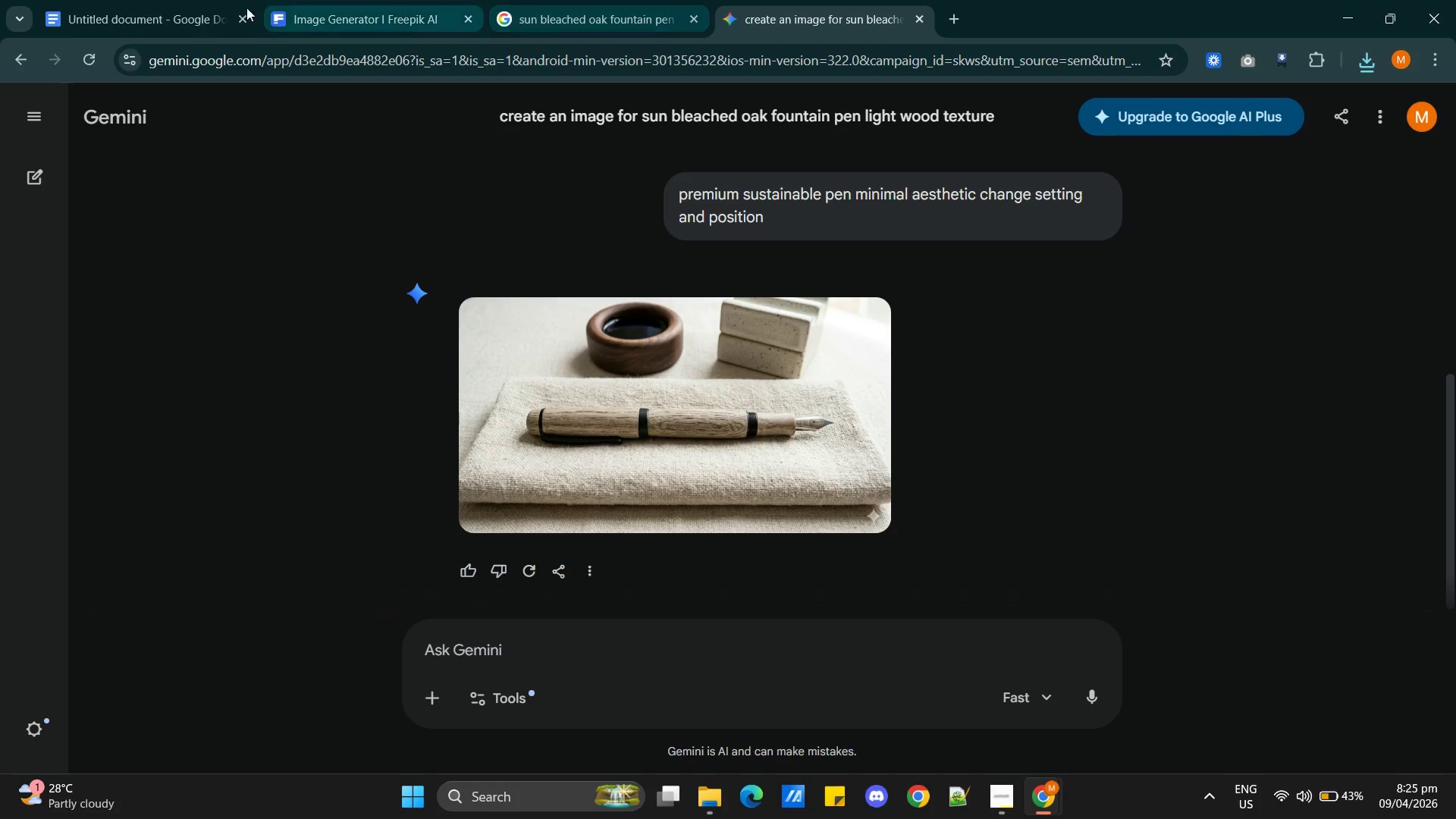 
left_click([138, 24])
 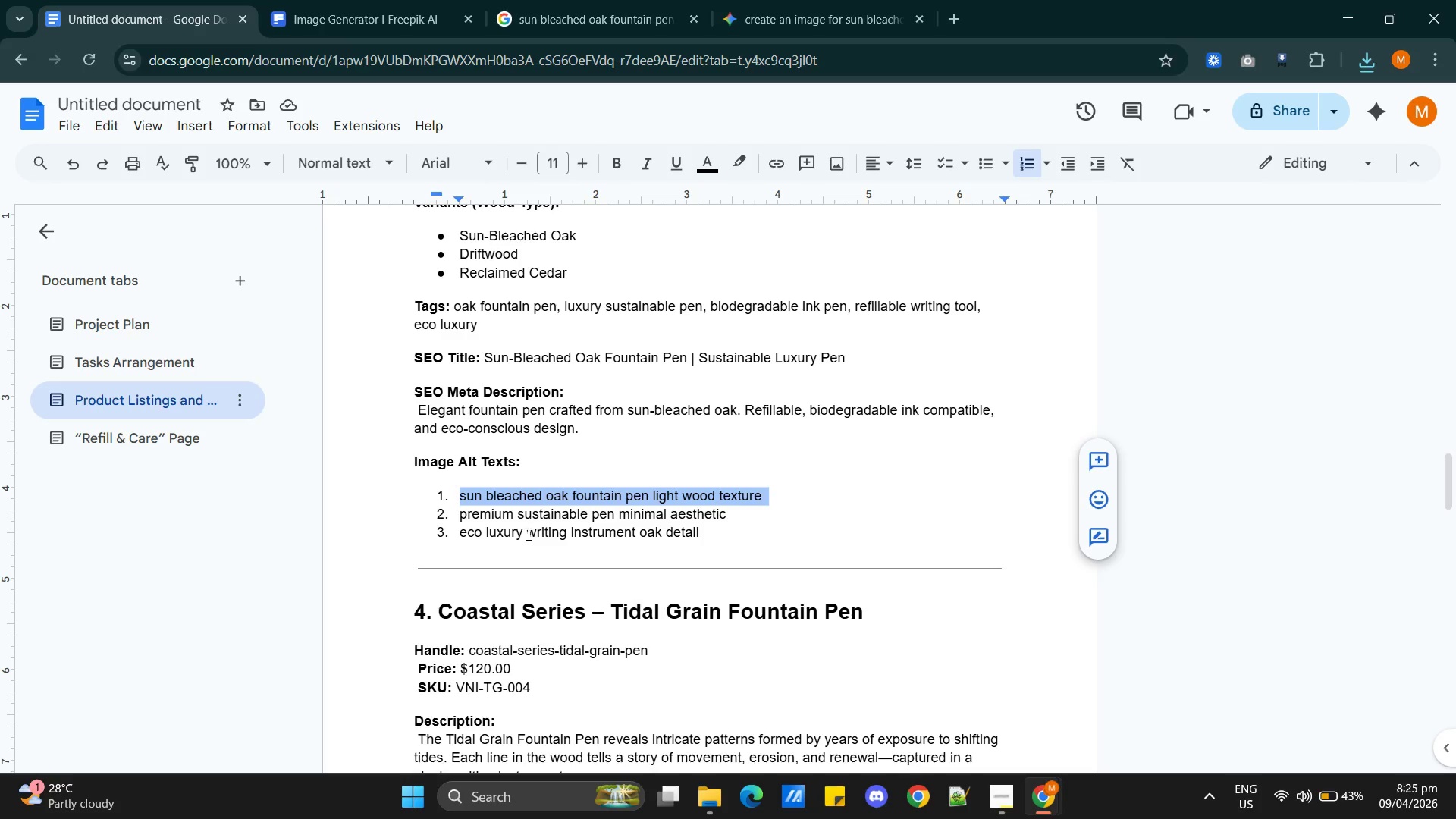 
double_click([527, 534])
 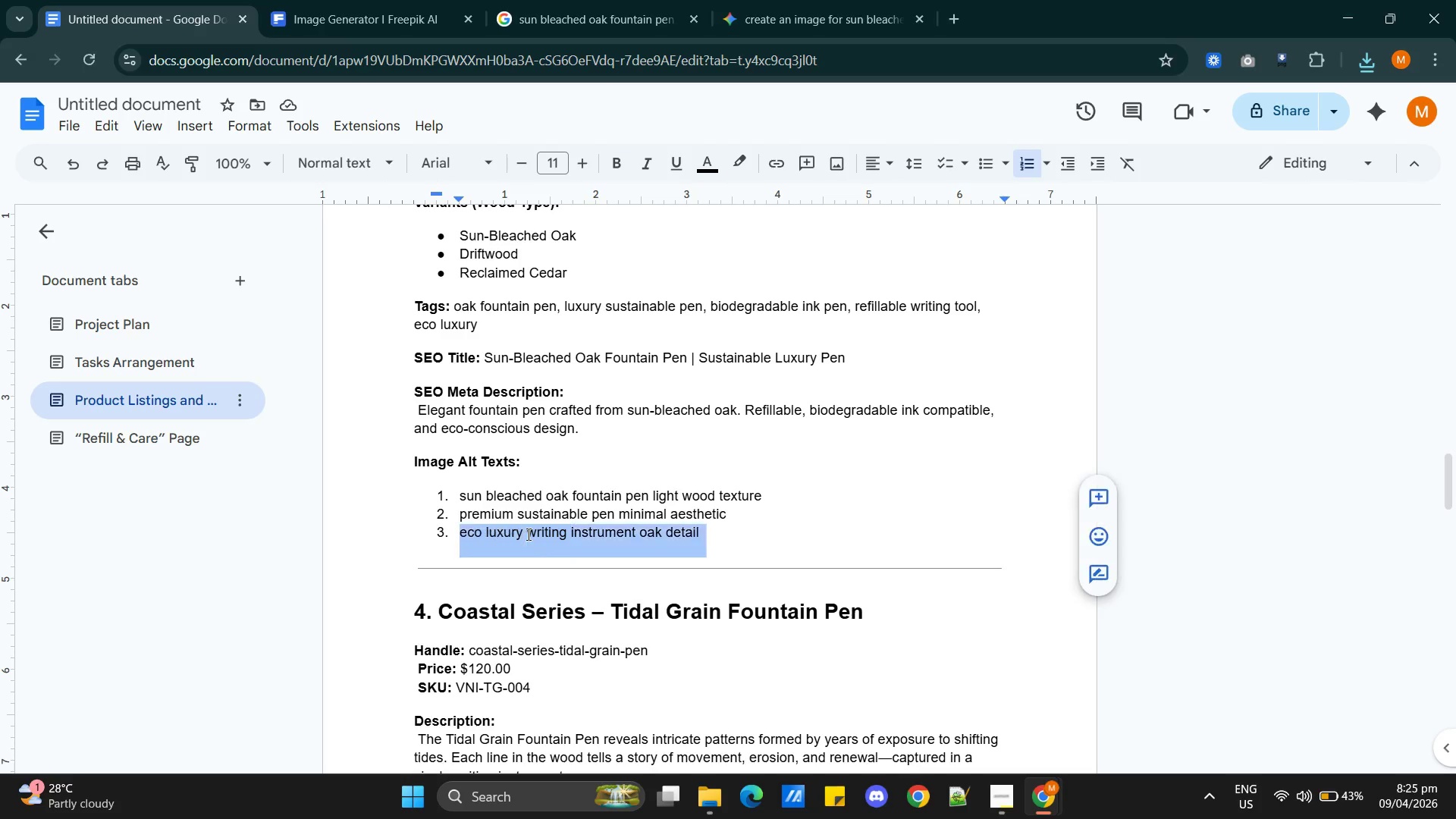 
triple_click([527, 534])
 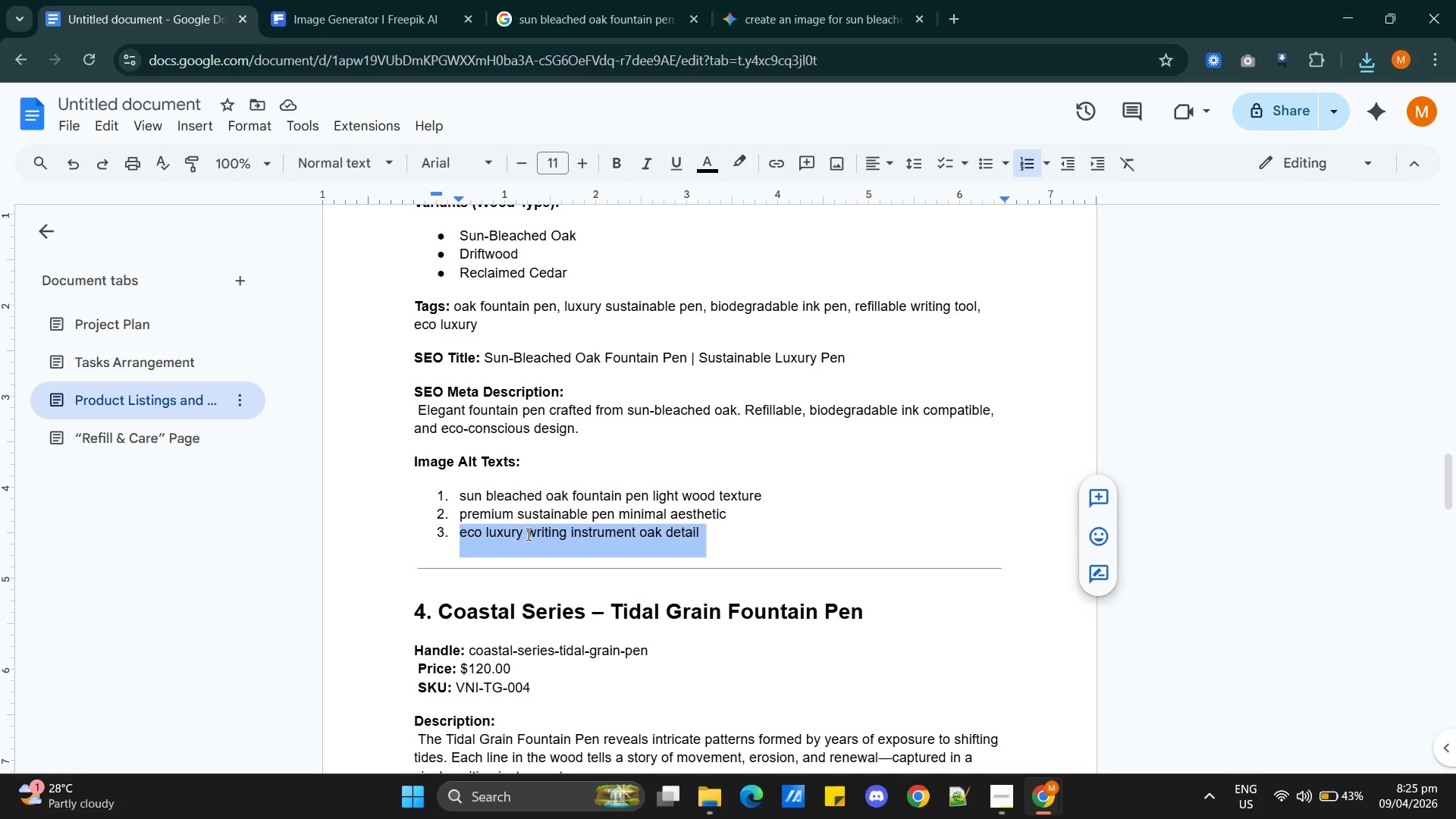 
key(Control+C)
 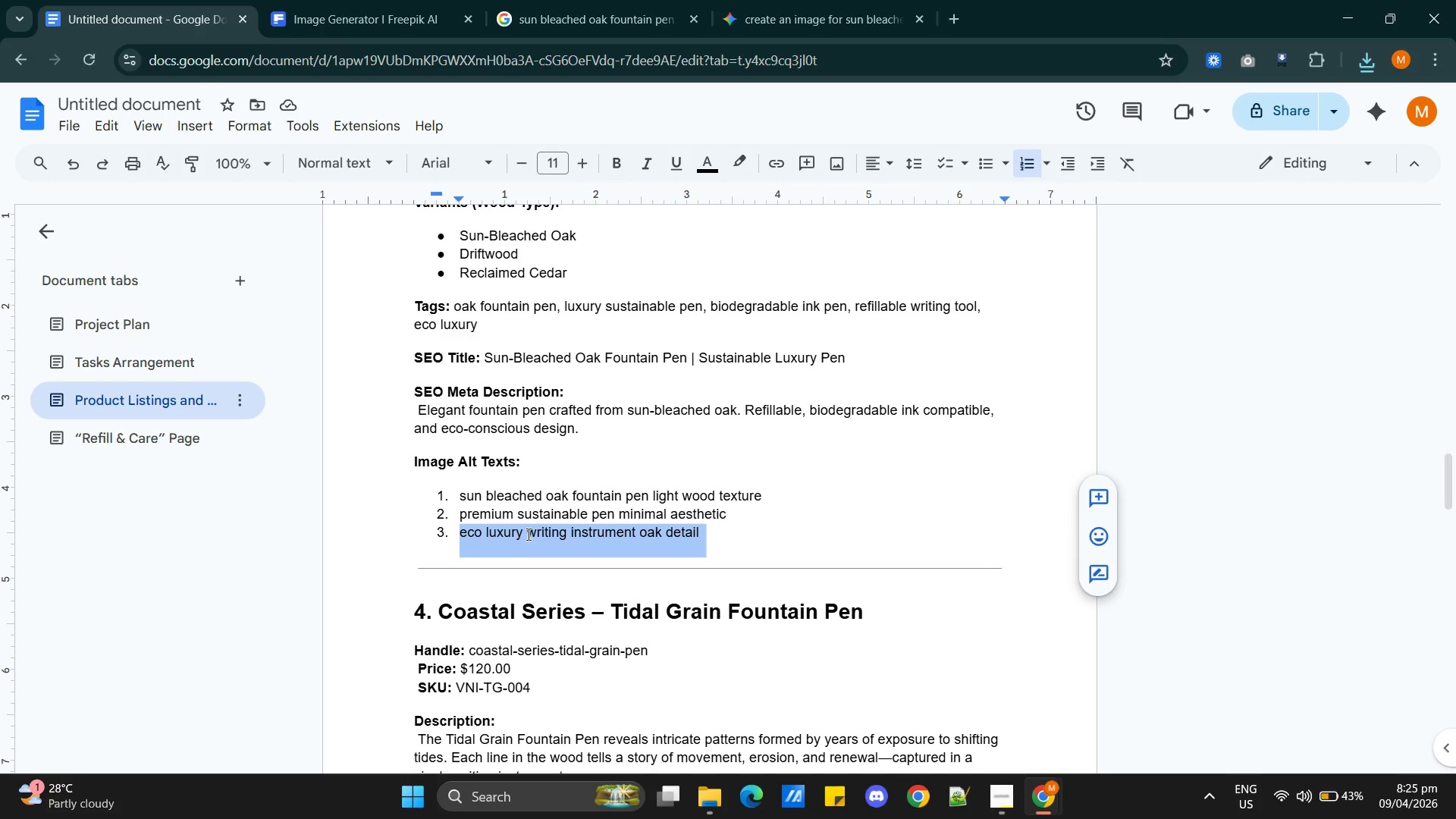 
key(Alt+AltLeft)
 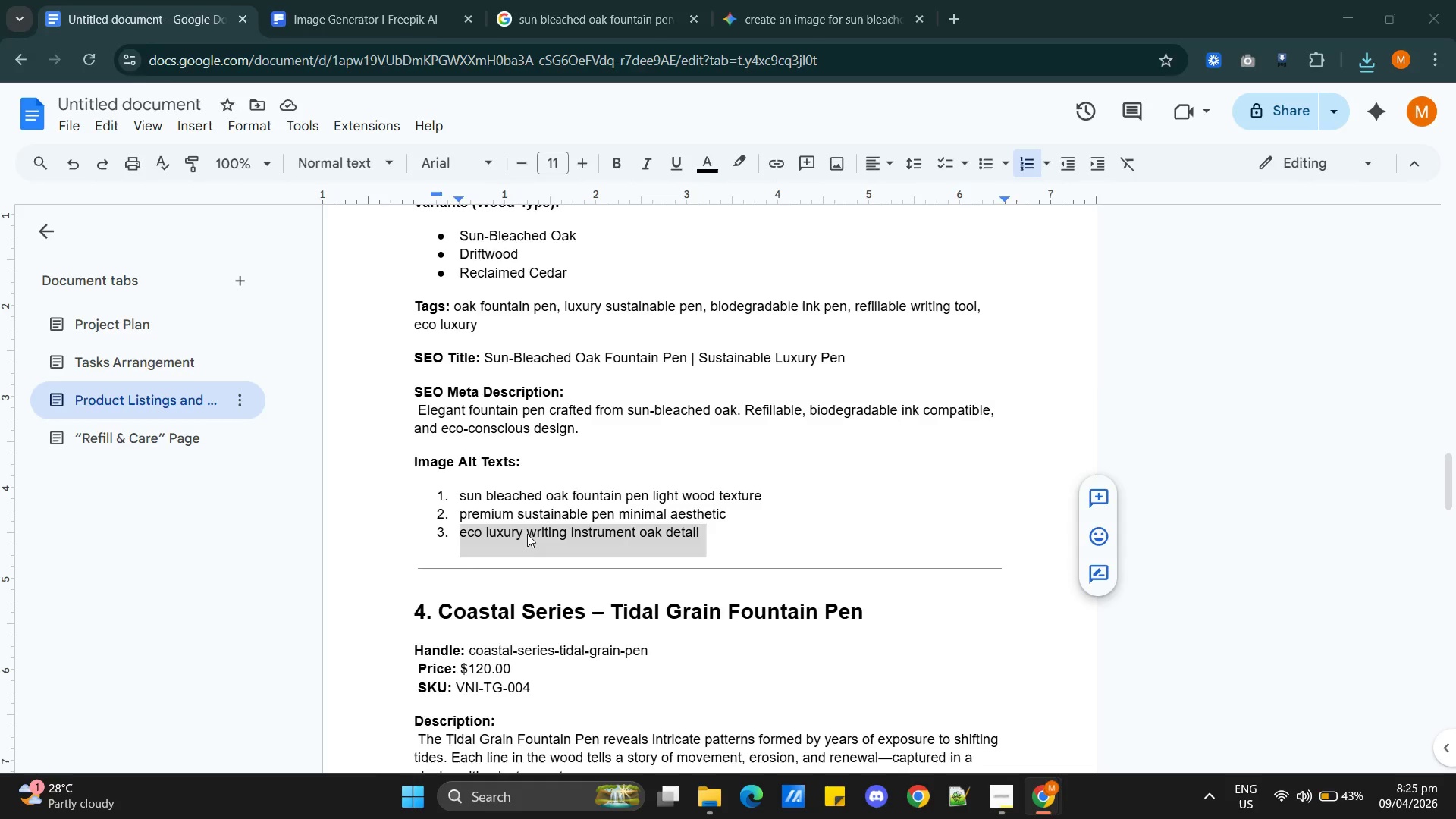 
key(Alt+Tab)
 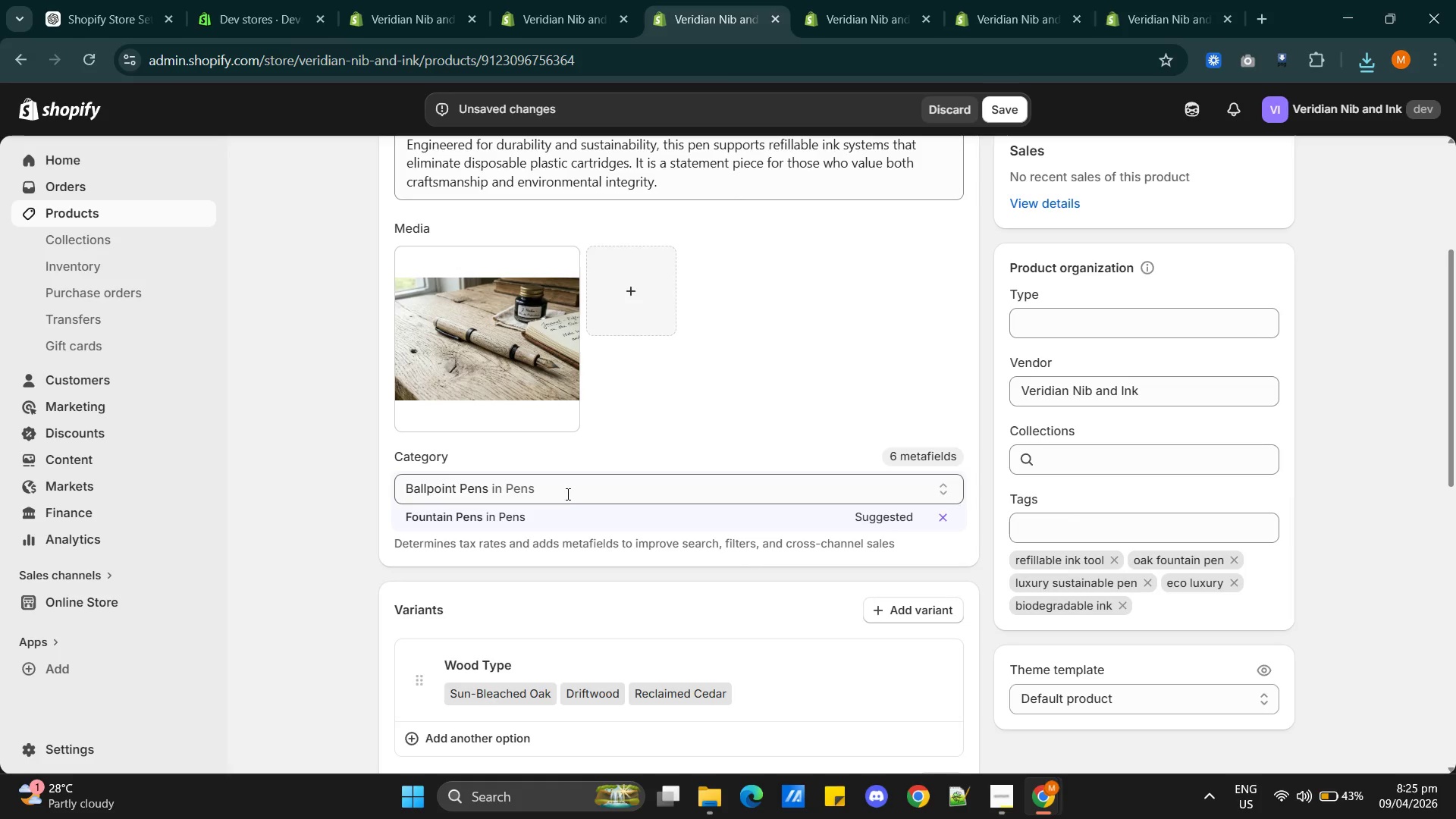 
key(Alt+AltLeft)
 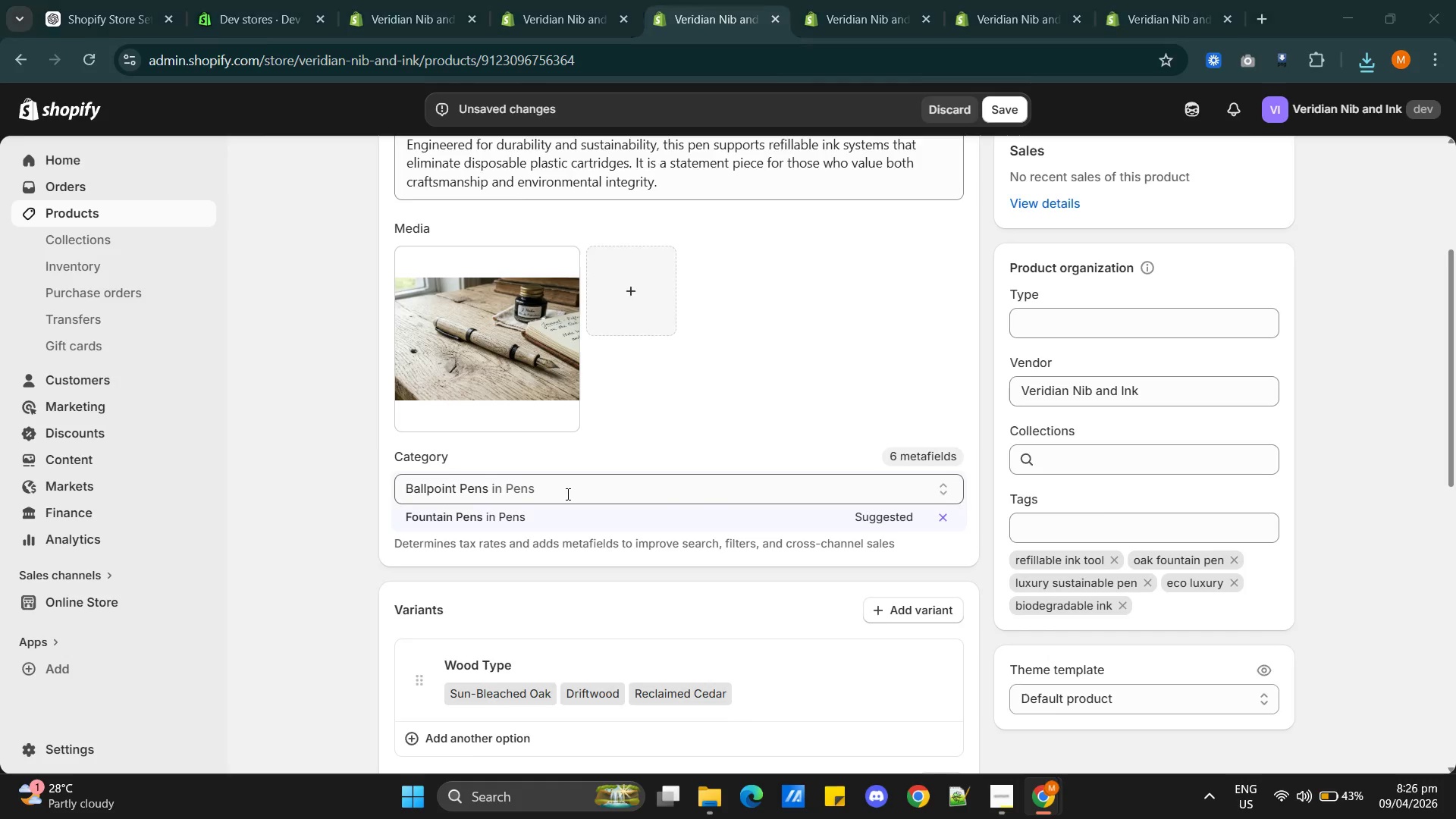 
key(Alt+Tab)
 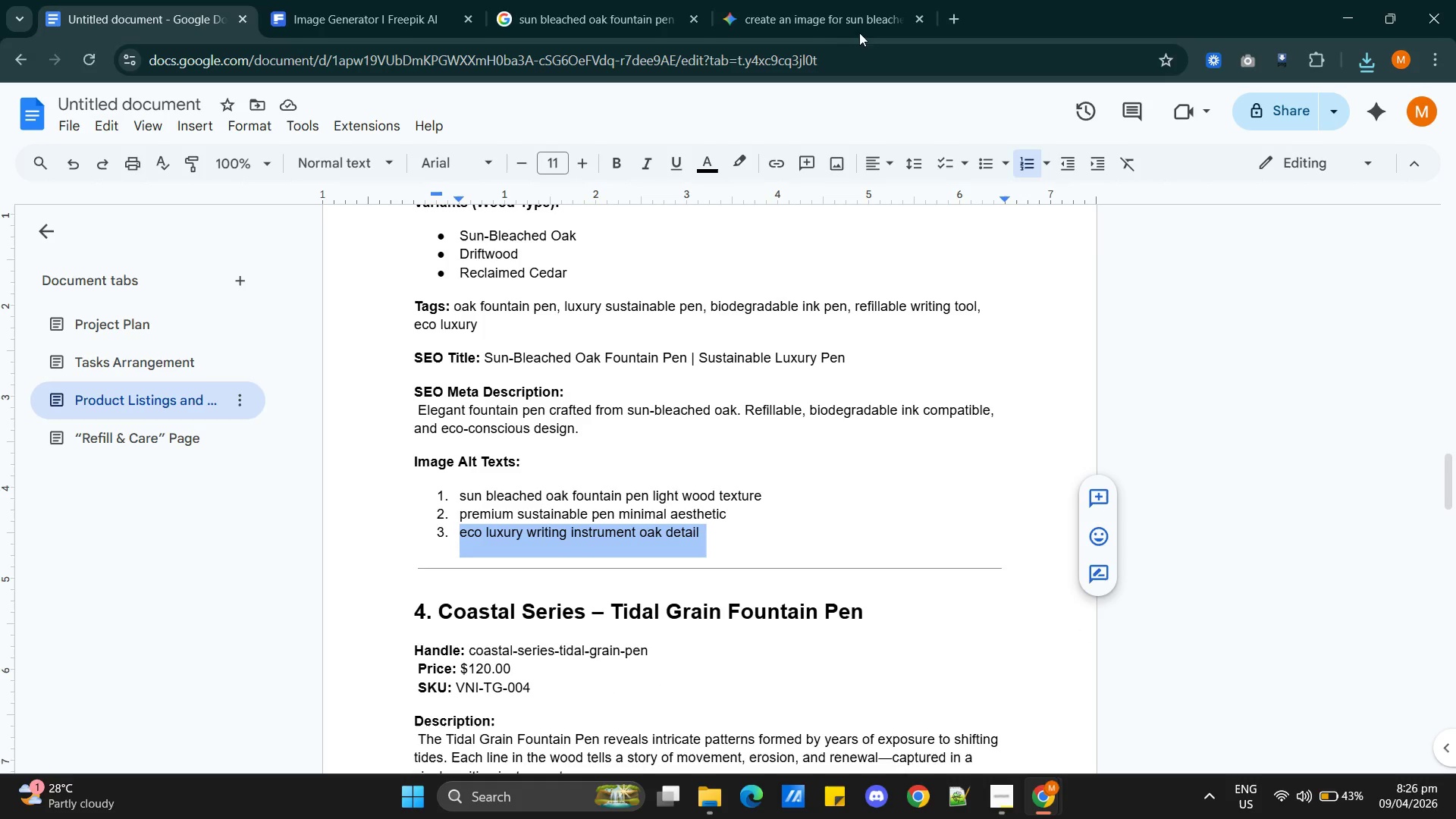 
left_click([817, 22])
 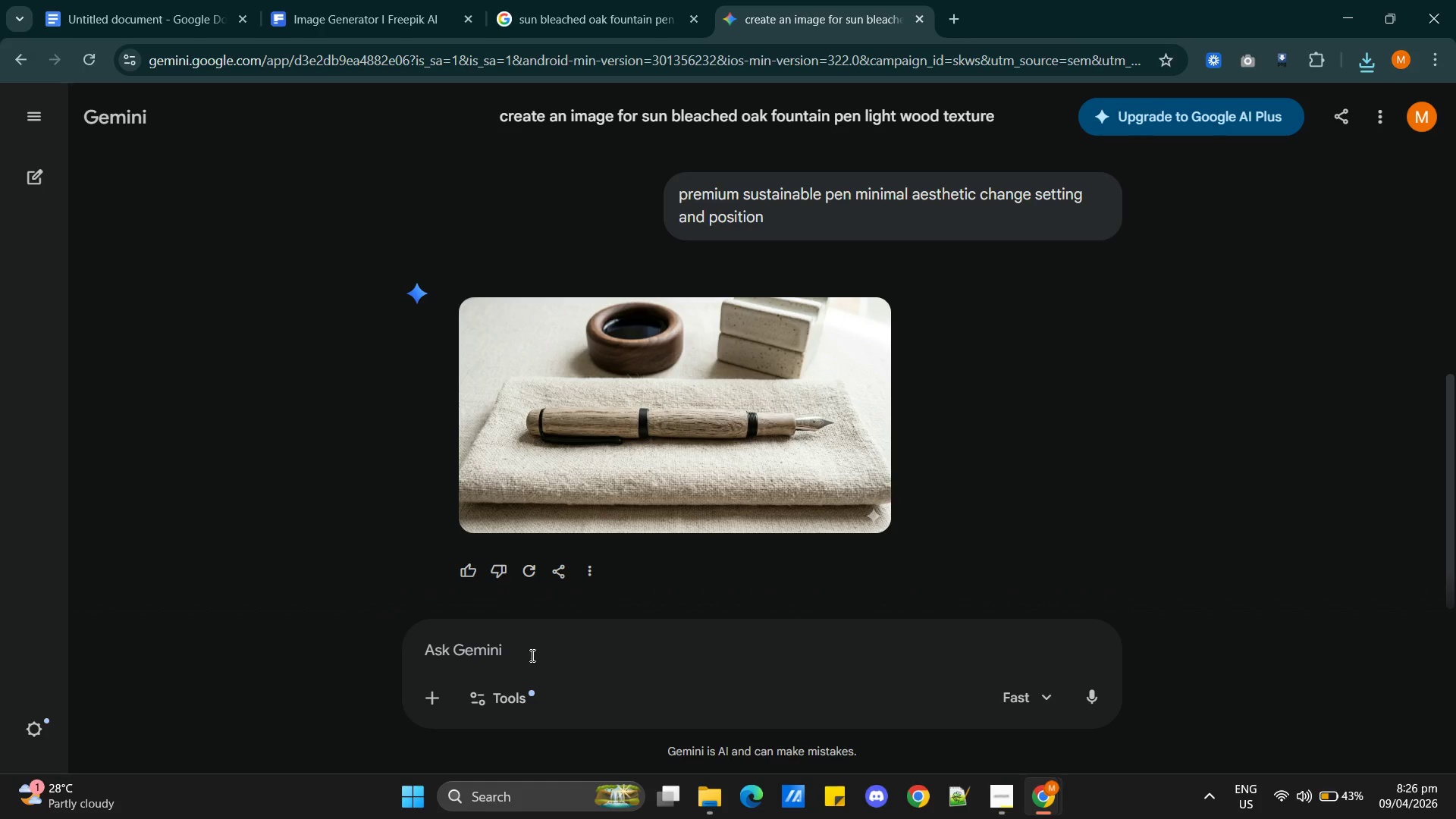 
left_click([497, 647])
 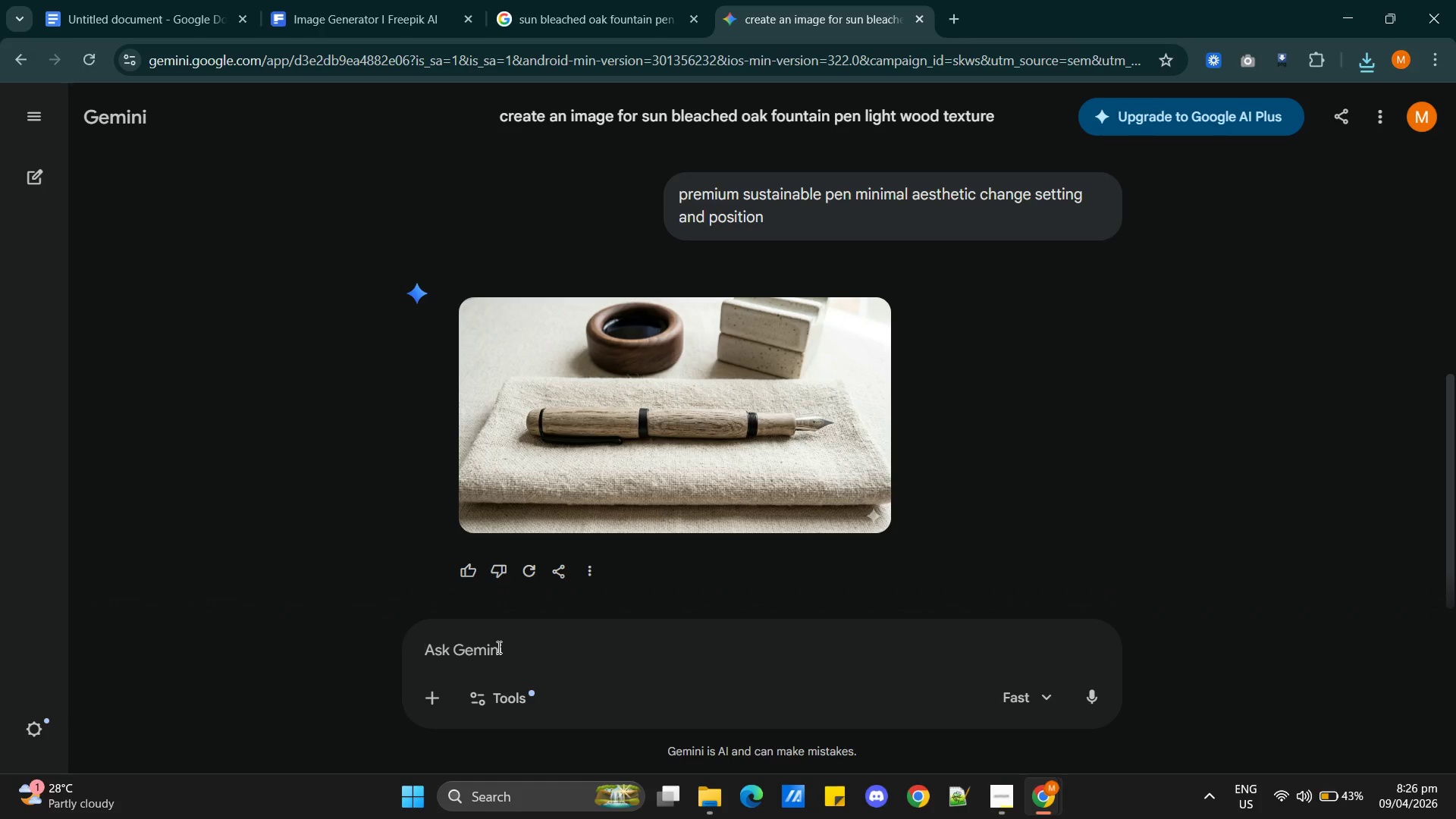 
key(Control+V)
 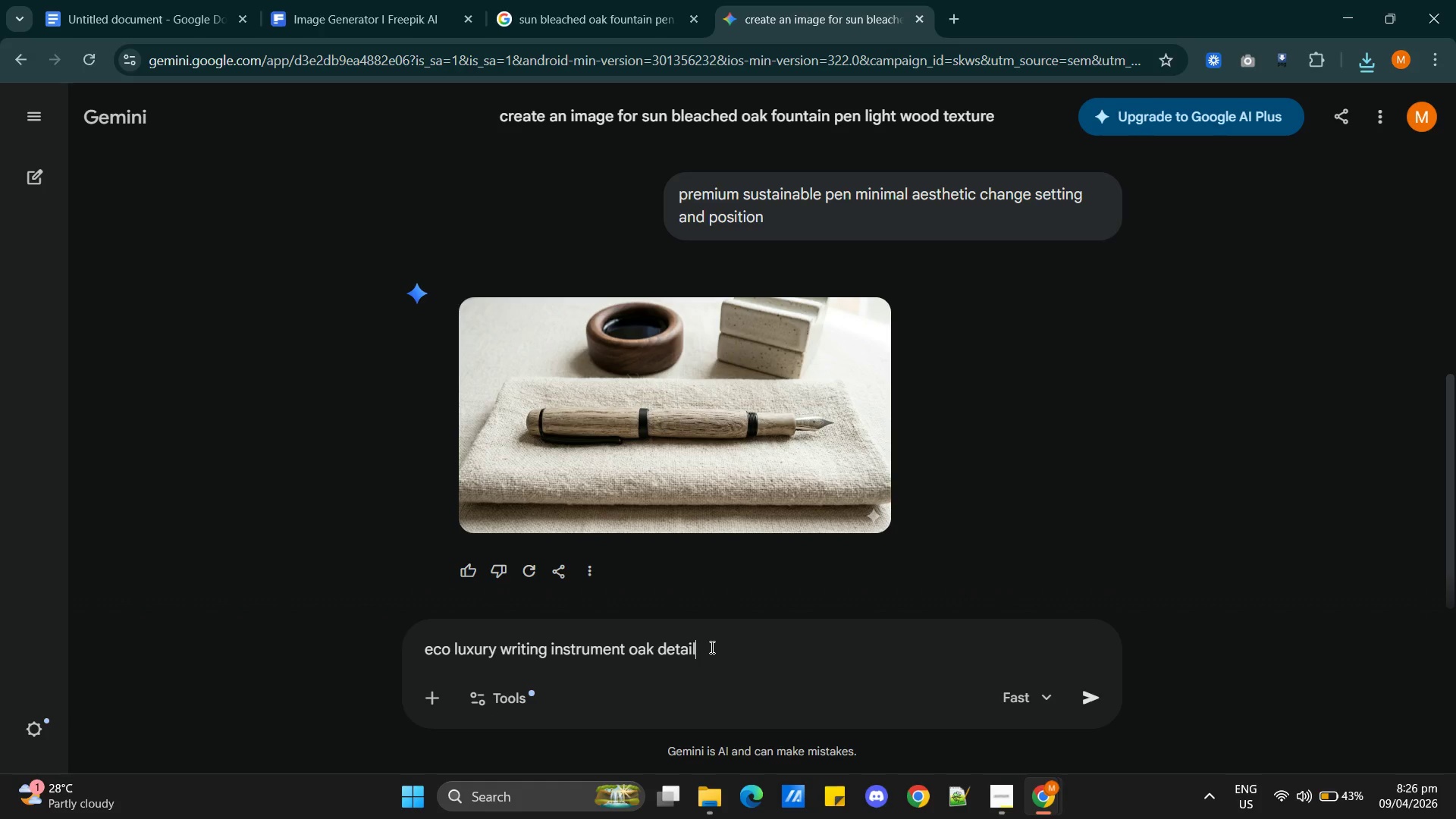 
type(, change details p)
key(Backspace)
key(Backspace)
type(, position and background )
 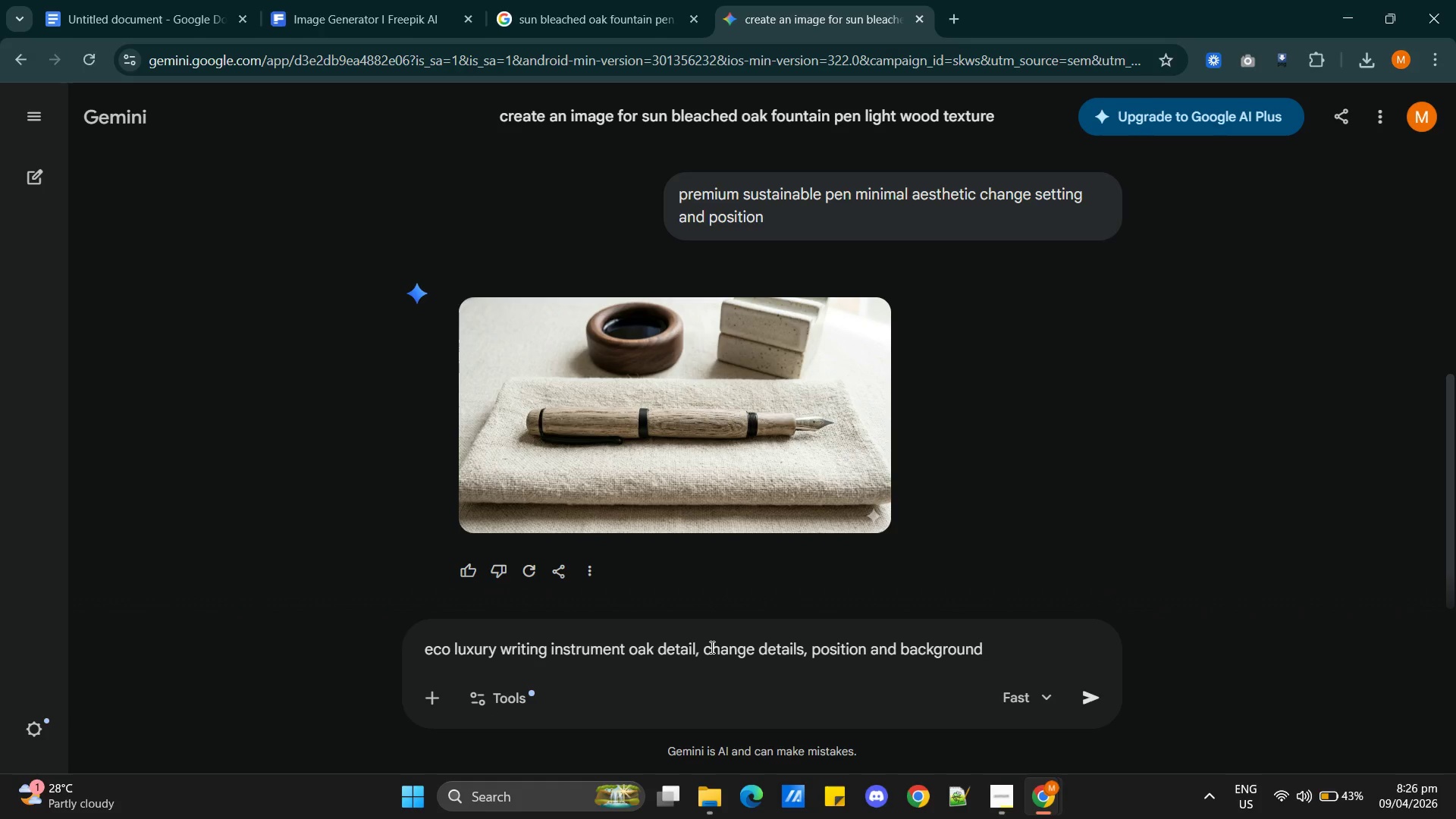 
wait(6.41)
 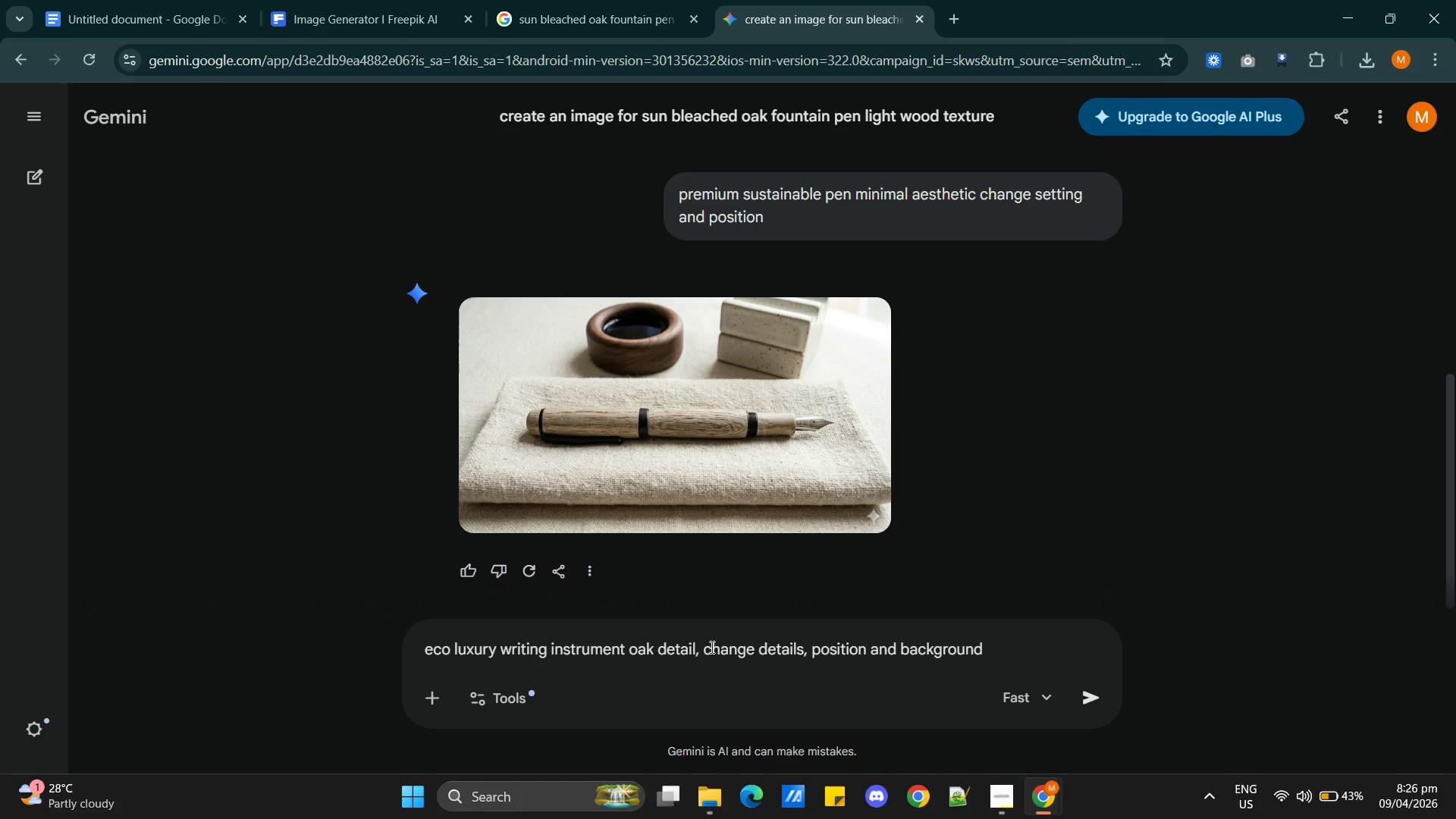 
left_click([802, 648])
 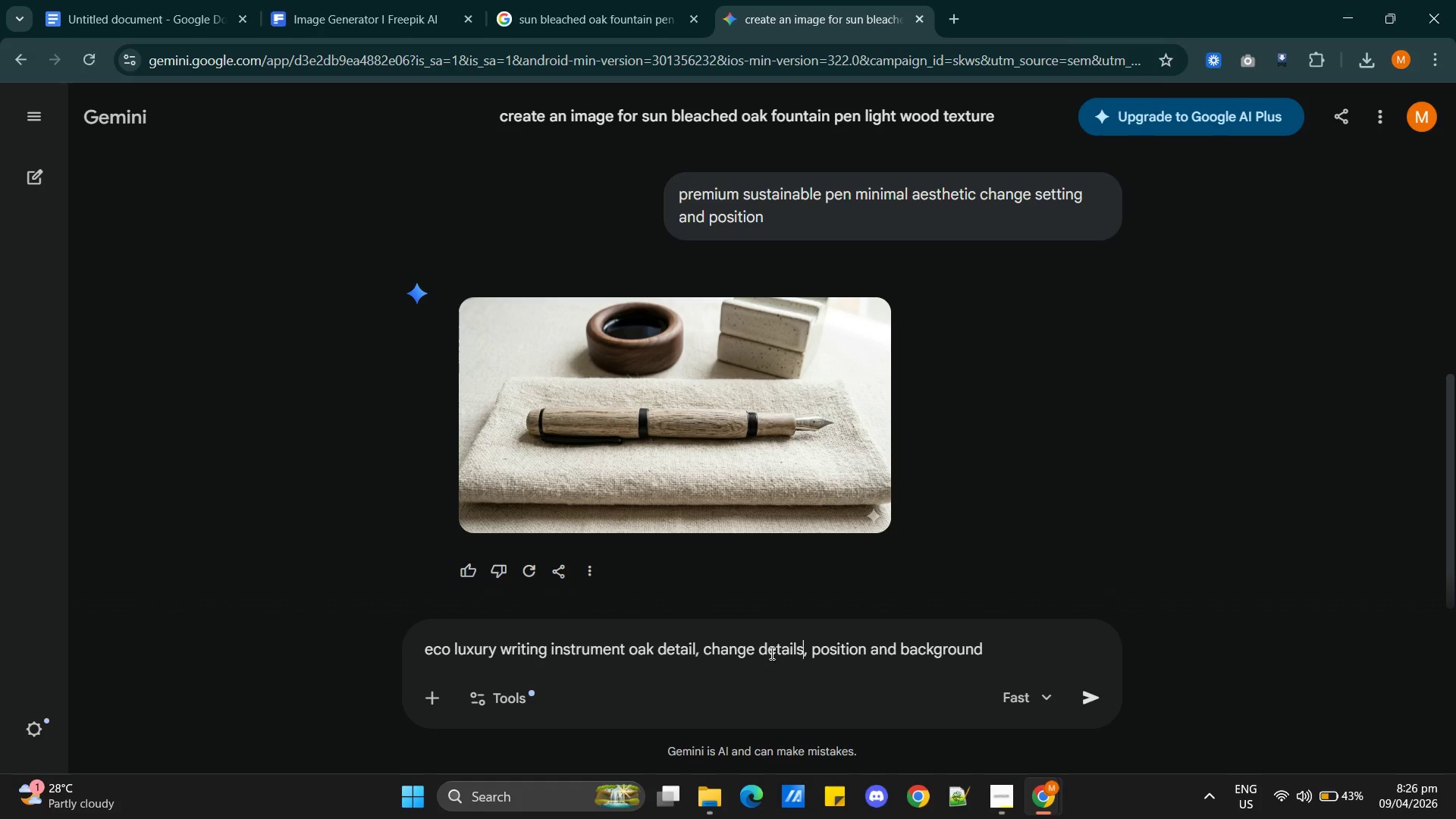 
wait(5.95)
 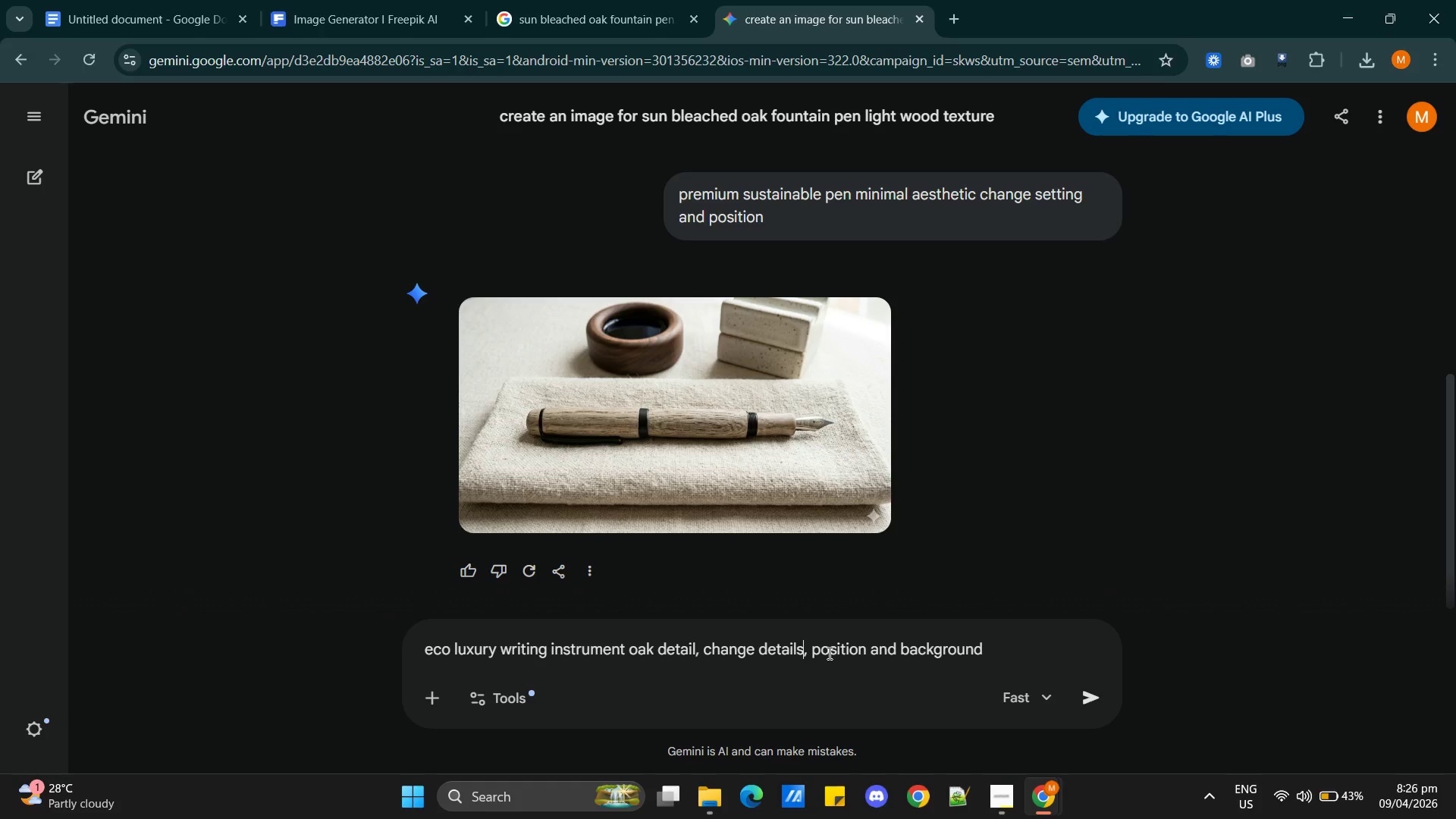 
left_click([988, 651])
 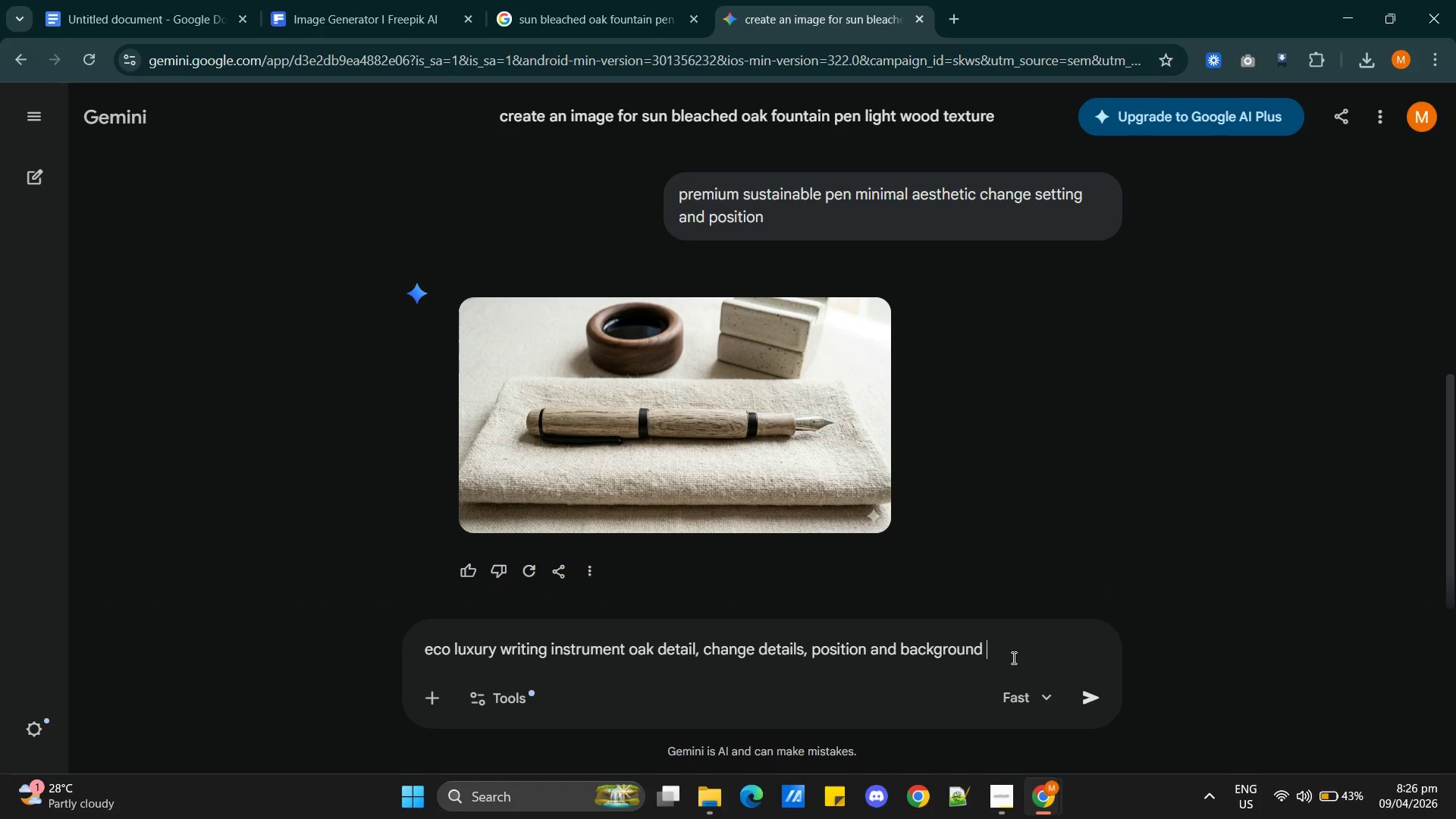 
key(Backspace)
 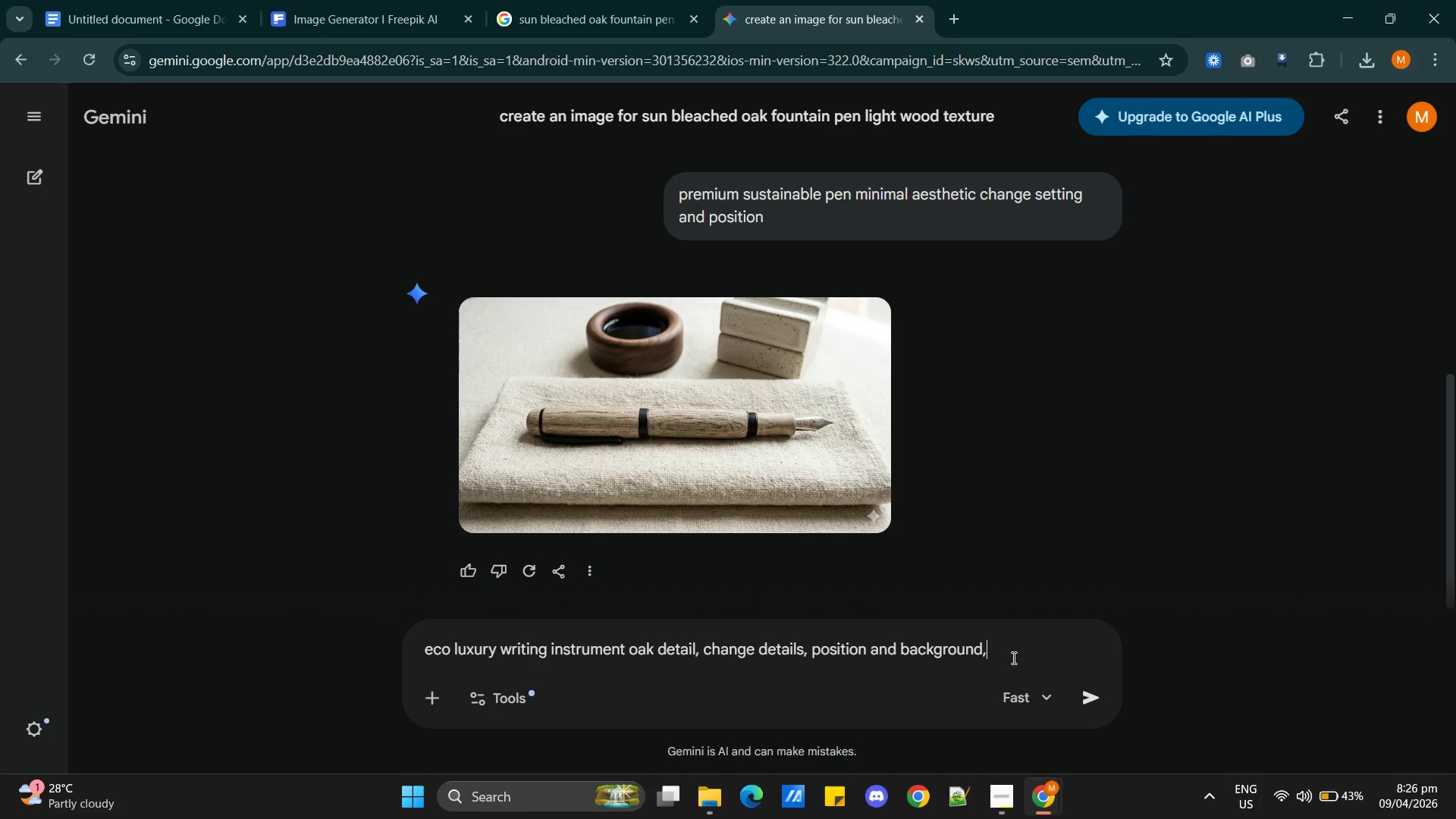 
key(Comma)
 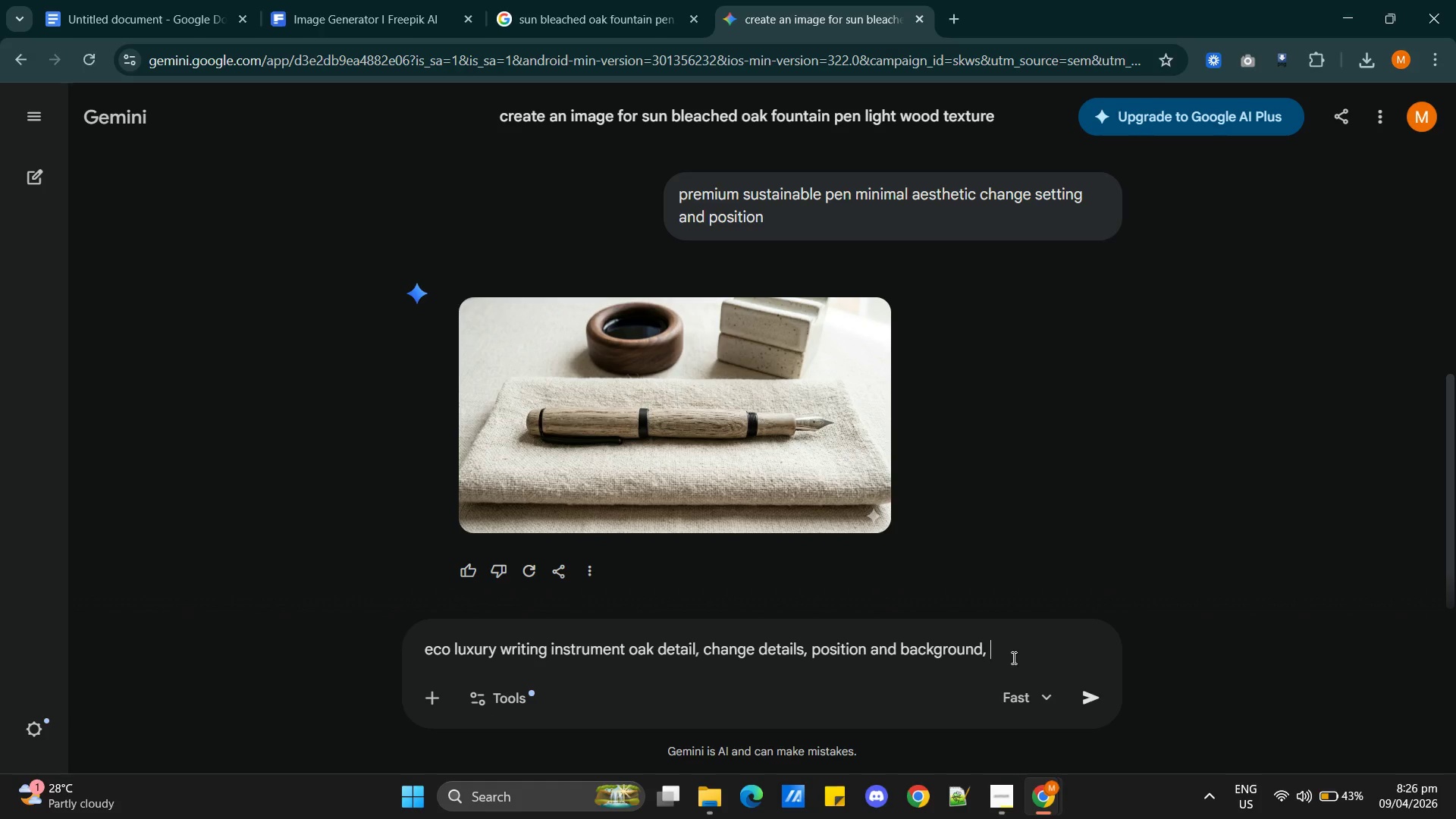 
key(Space)
 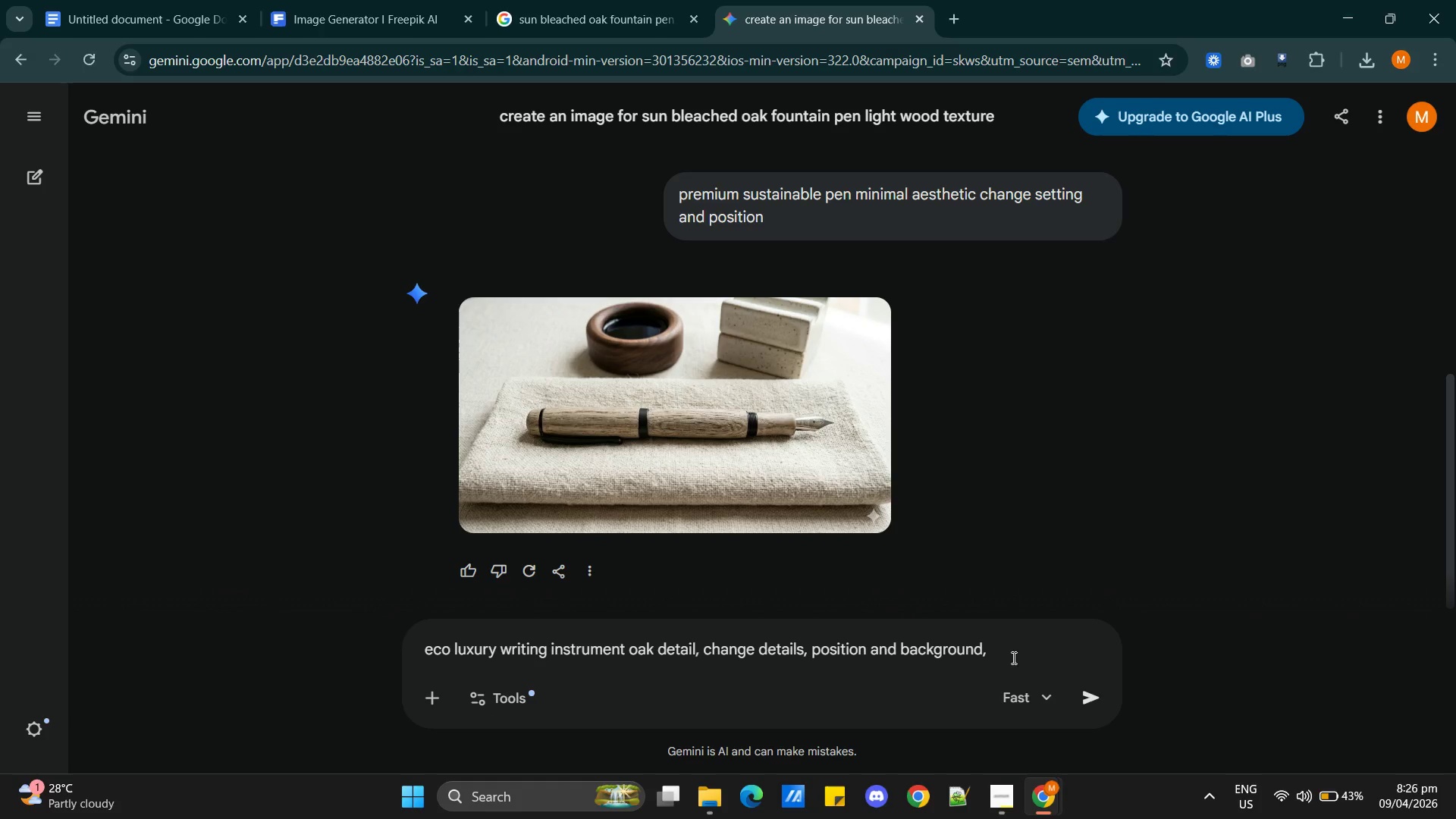 
type(hold by a hand for writing)
 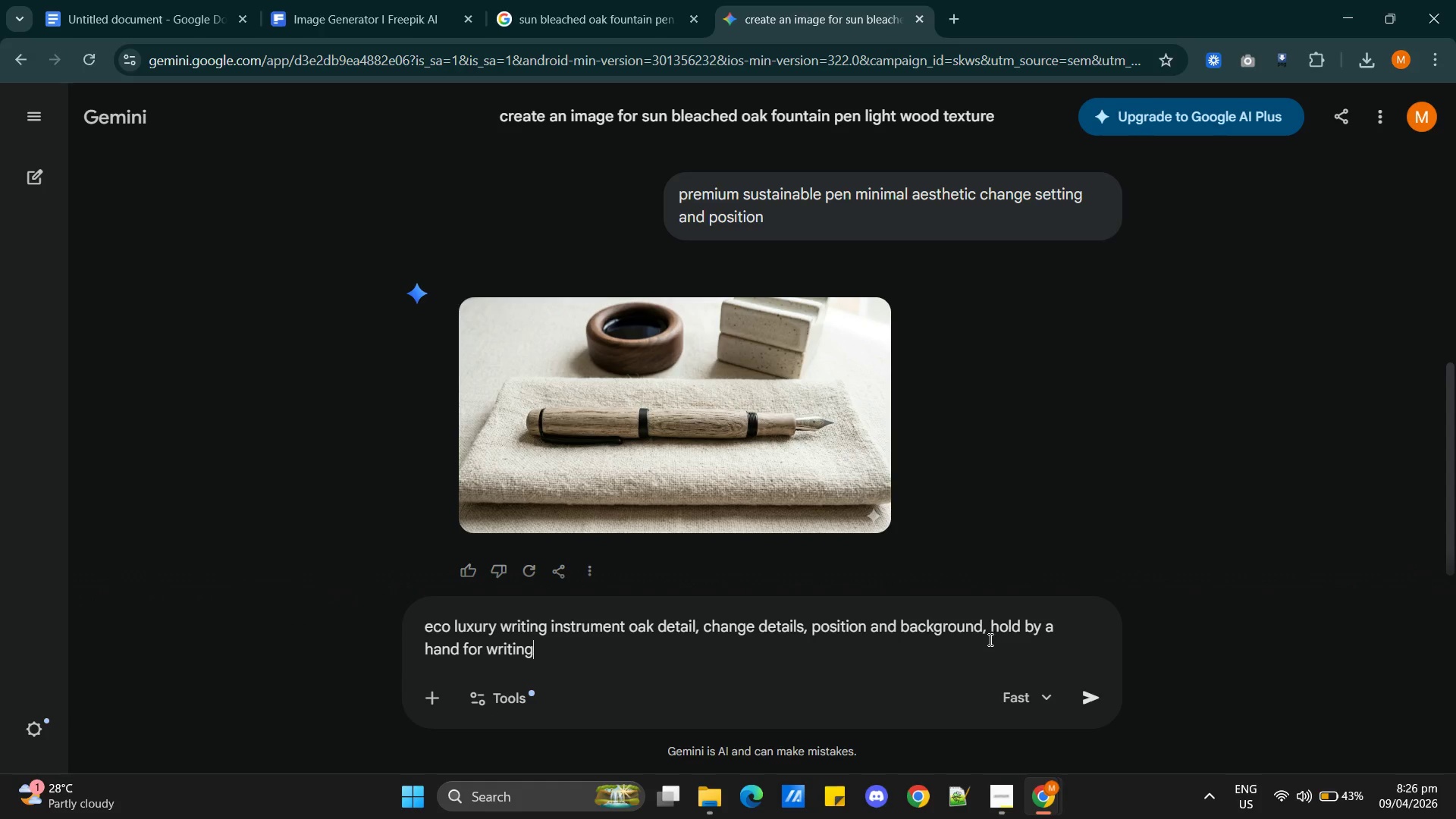 
left_click([984, 631])
 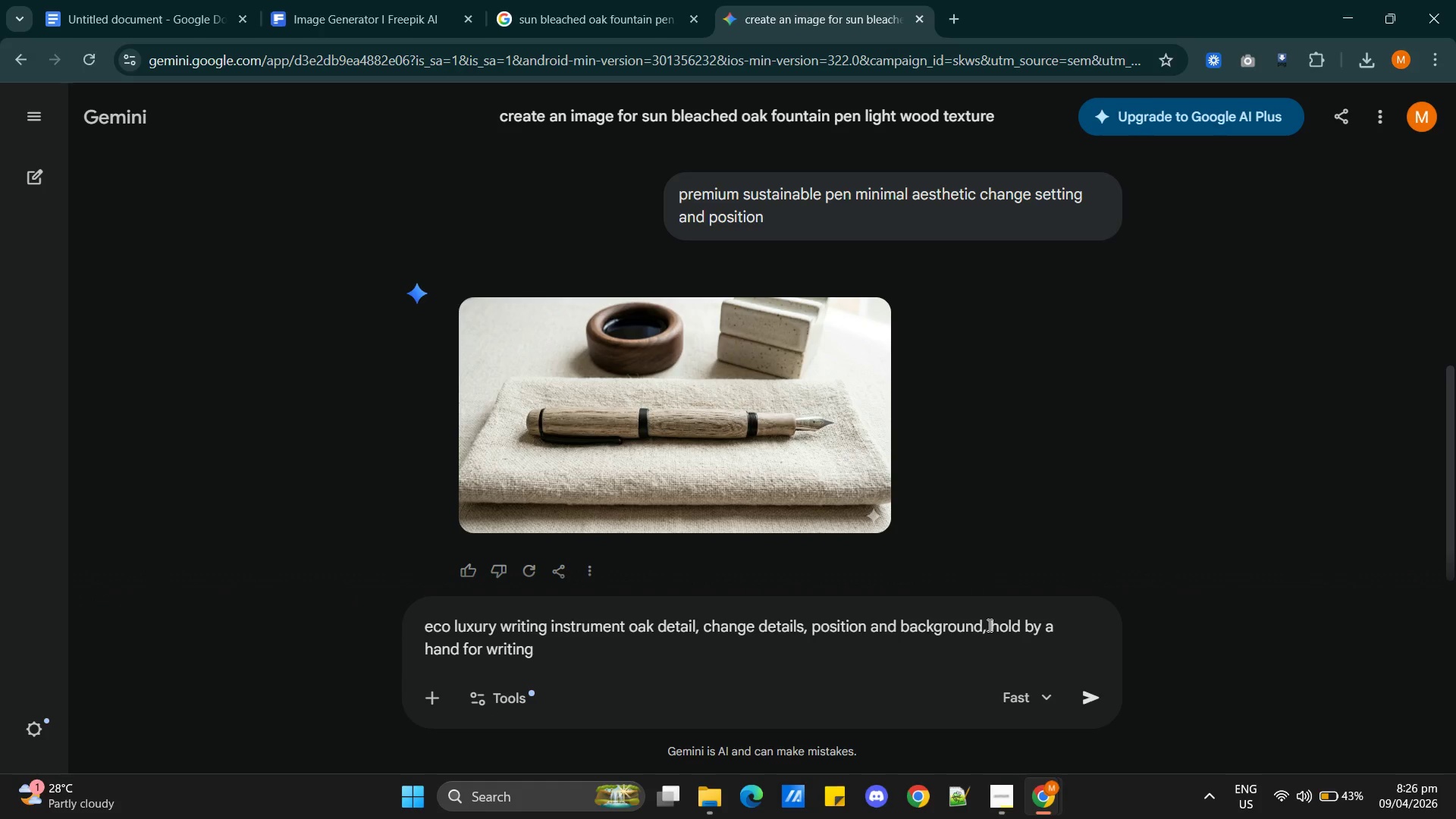 
left_click([988, 625])
 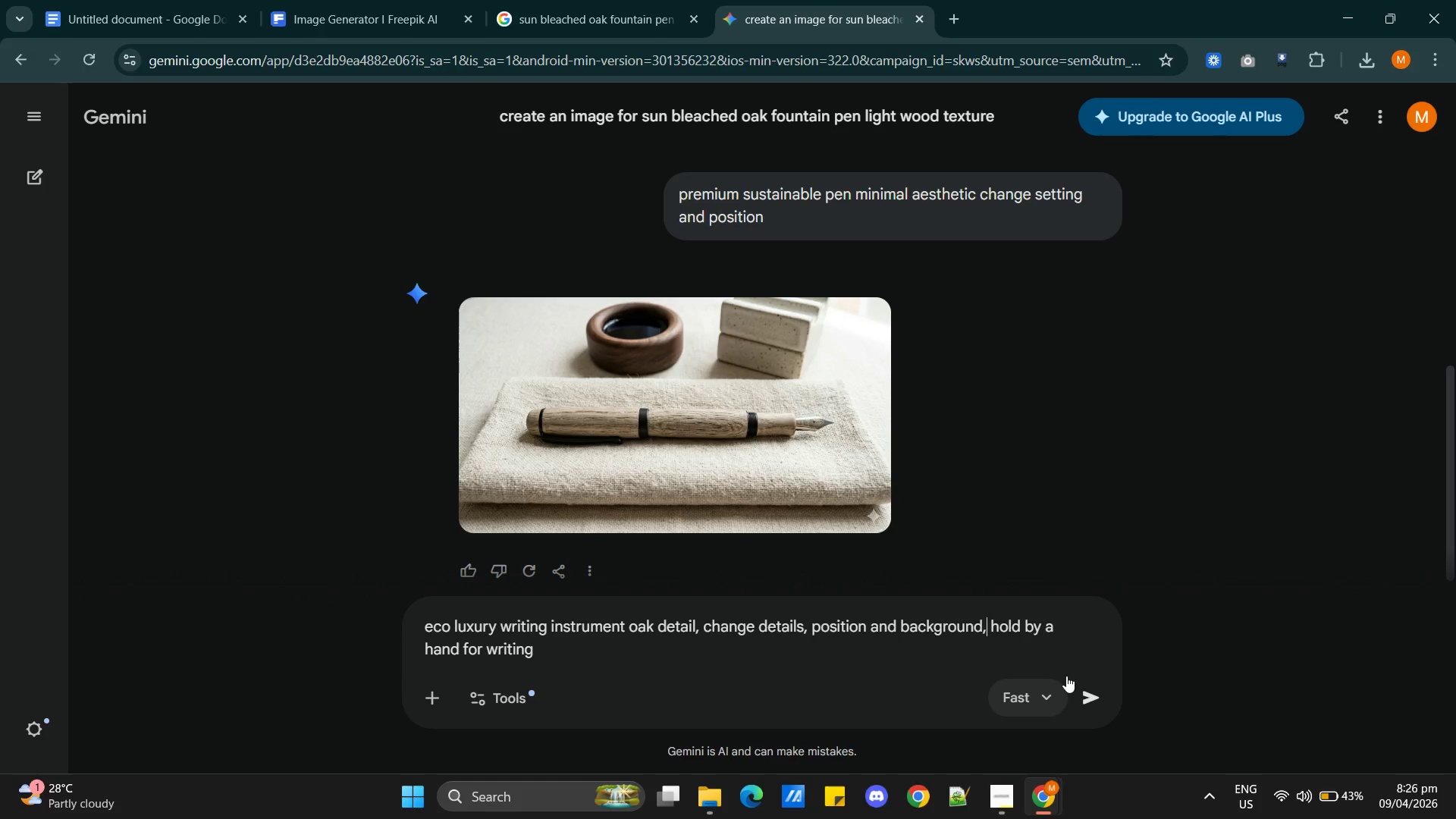 
type( but the same pen)
 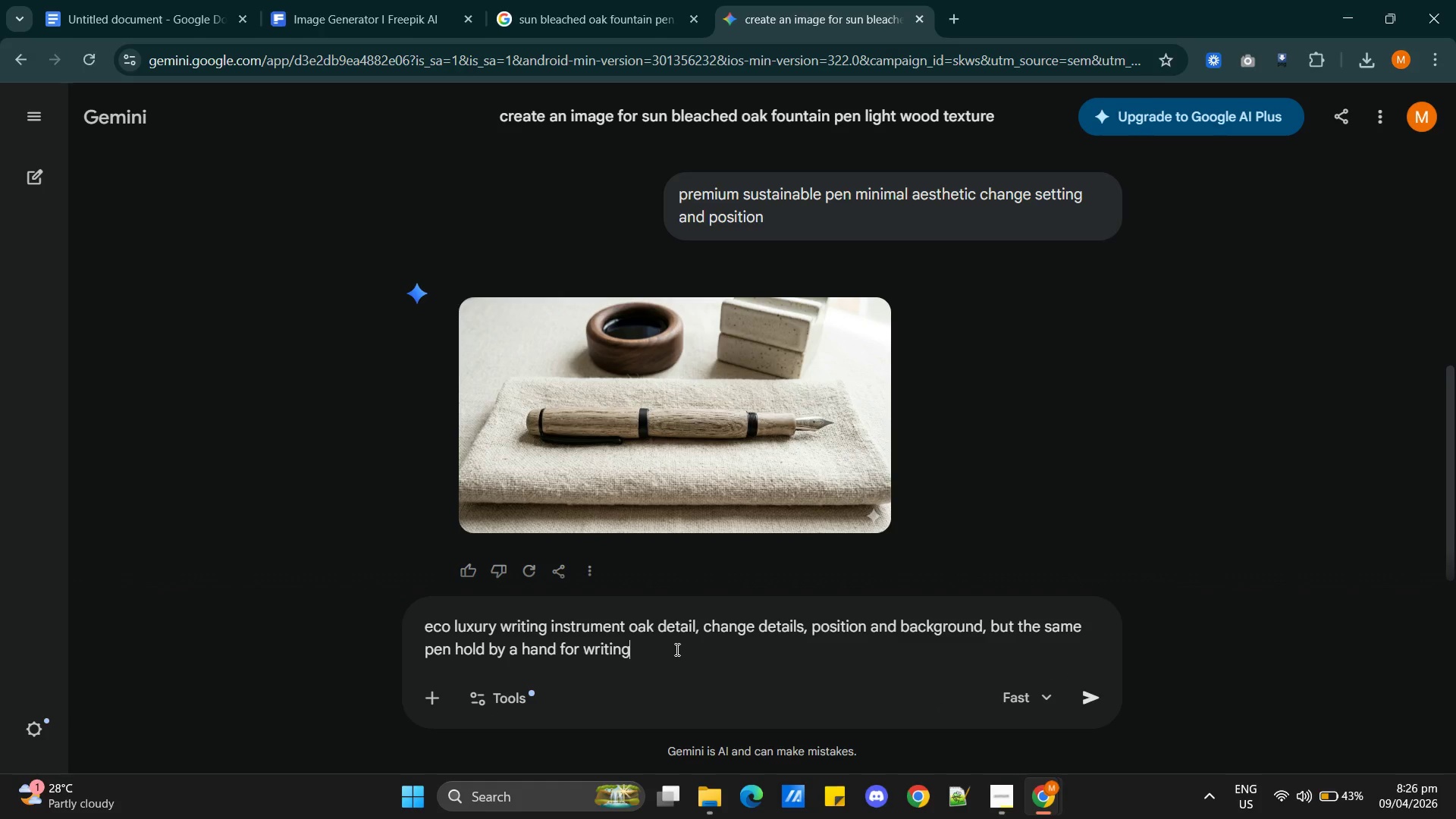 
key(Enter)
 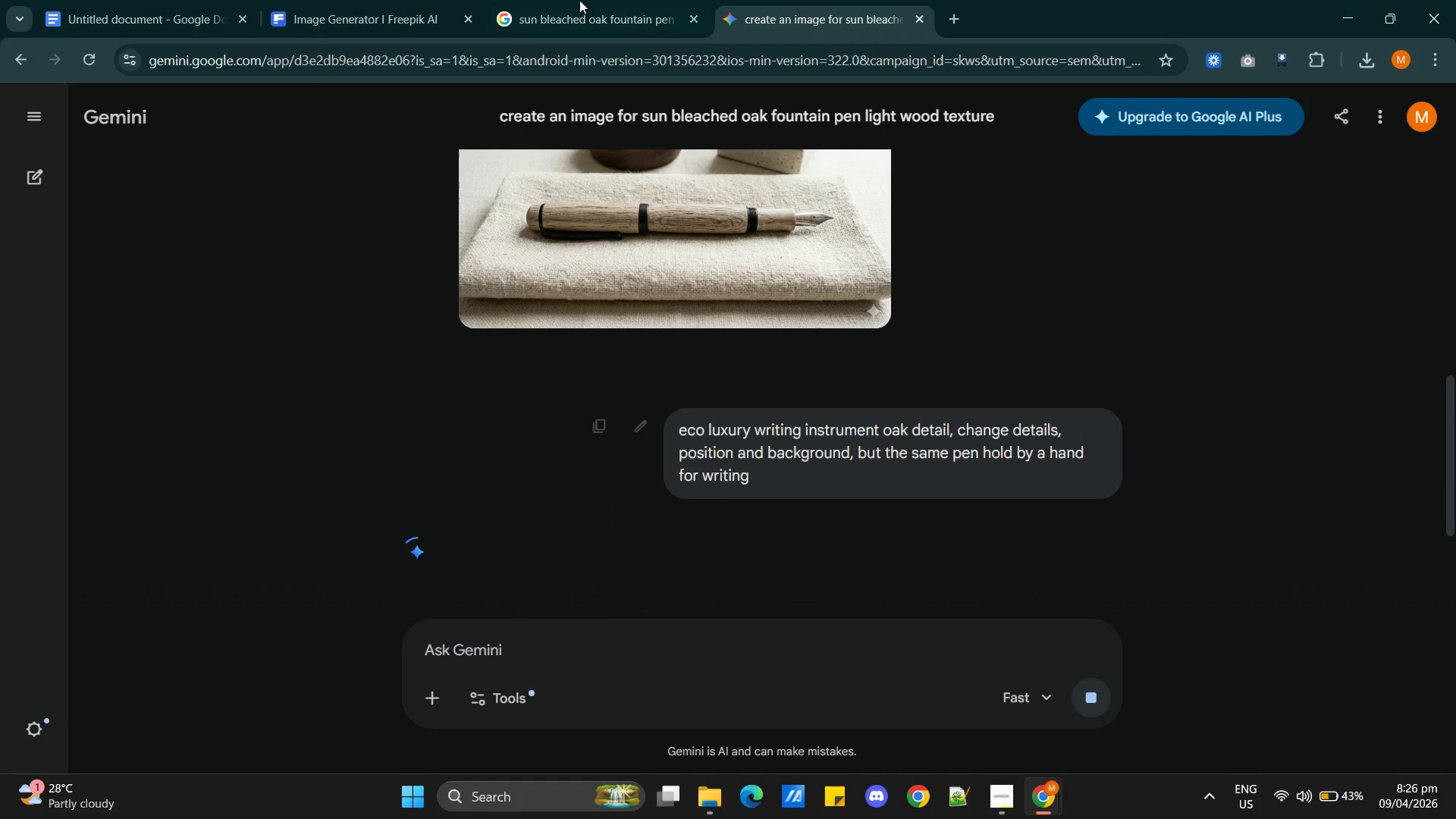 
left_click([539, 18])
 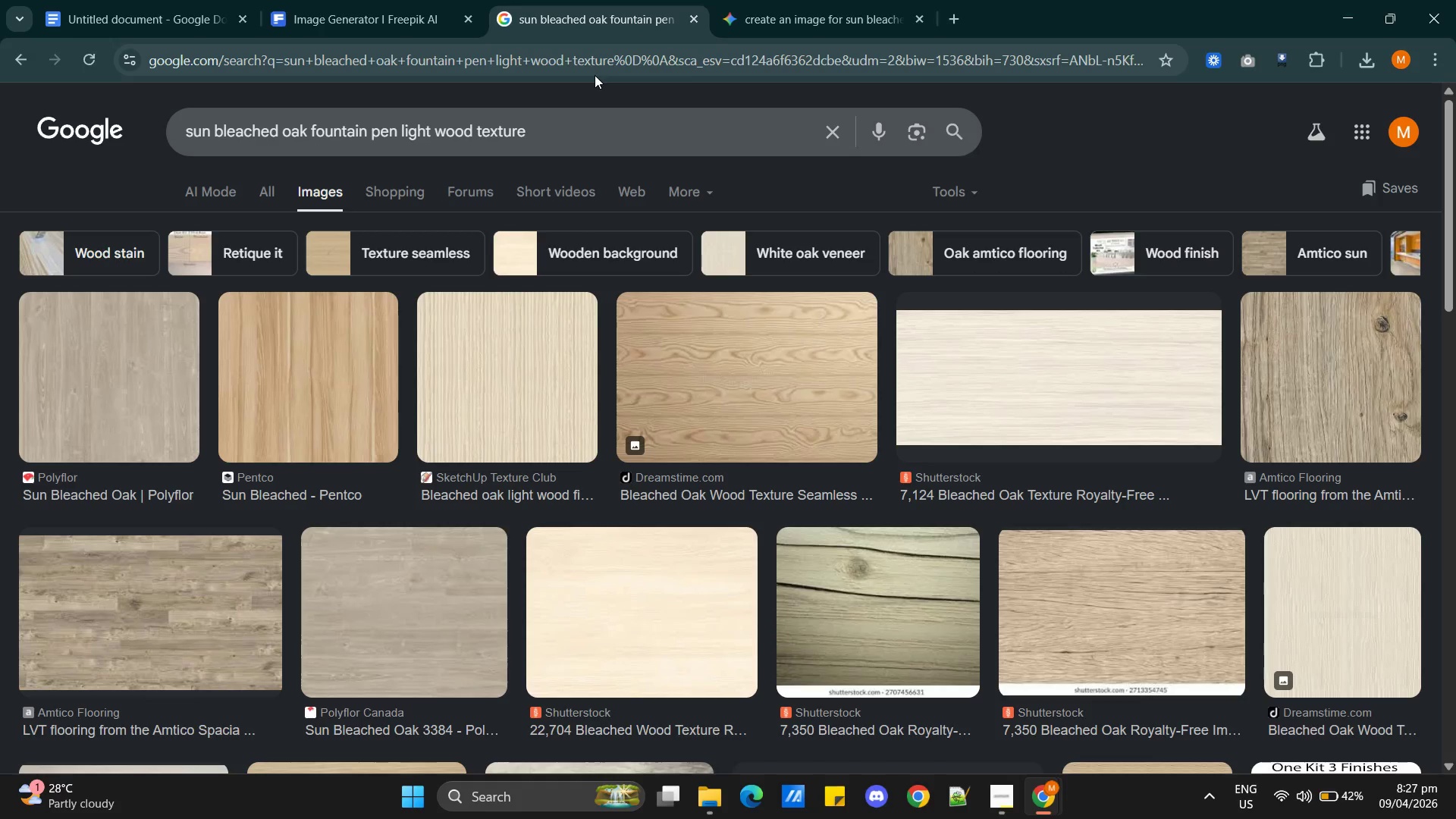 
wait(40.09)
 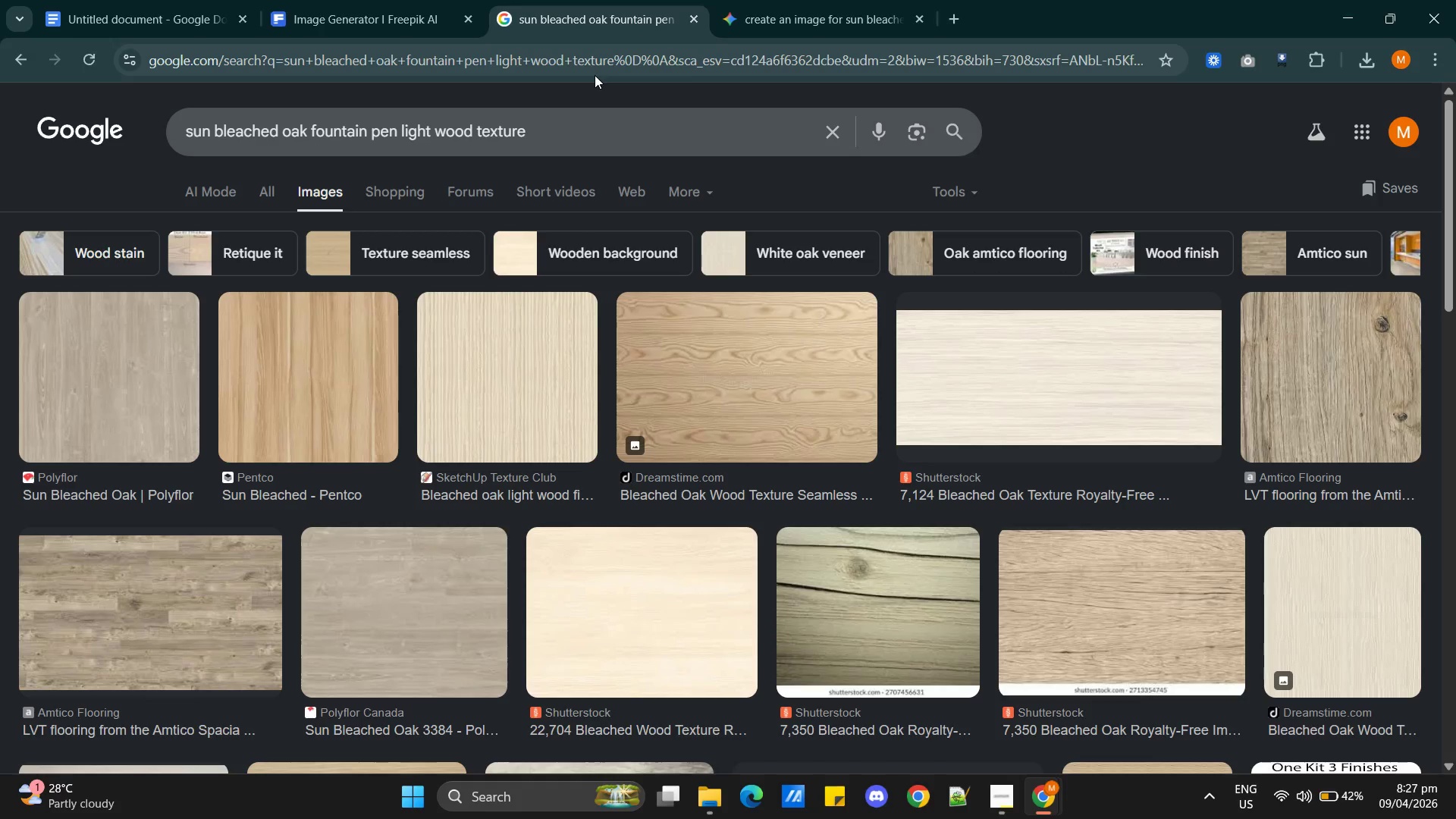 
left_click([586, 7])
 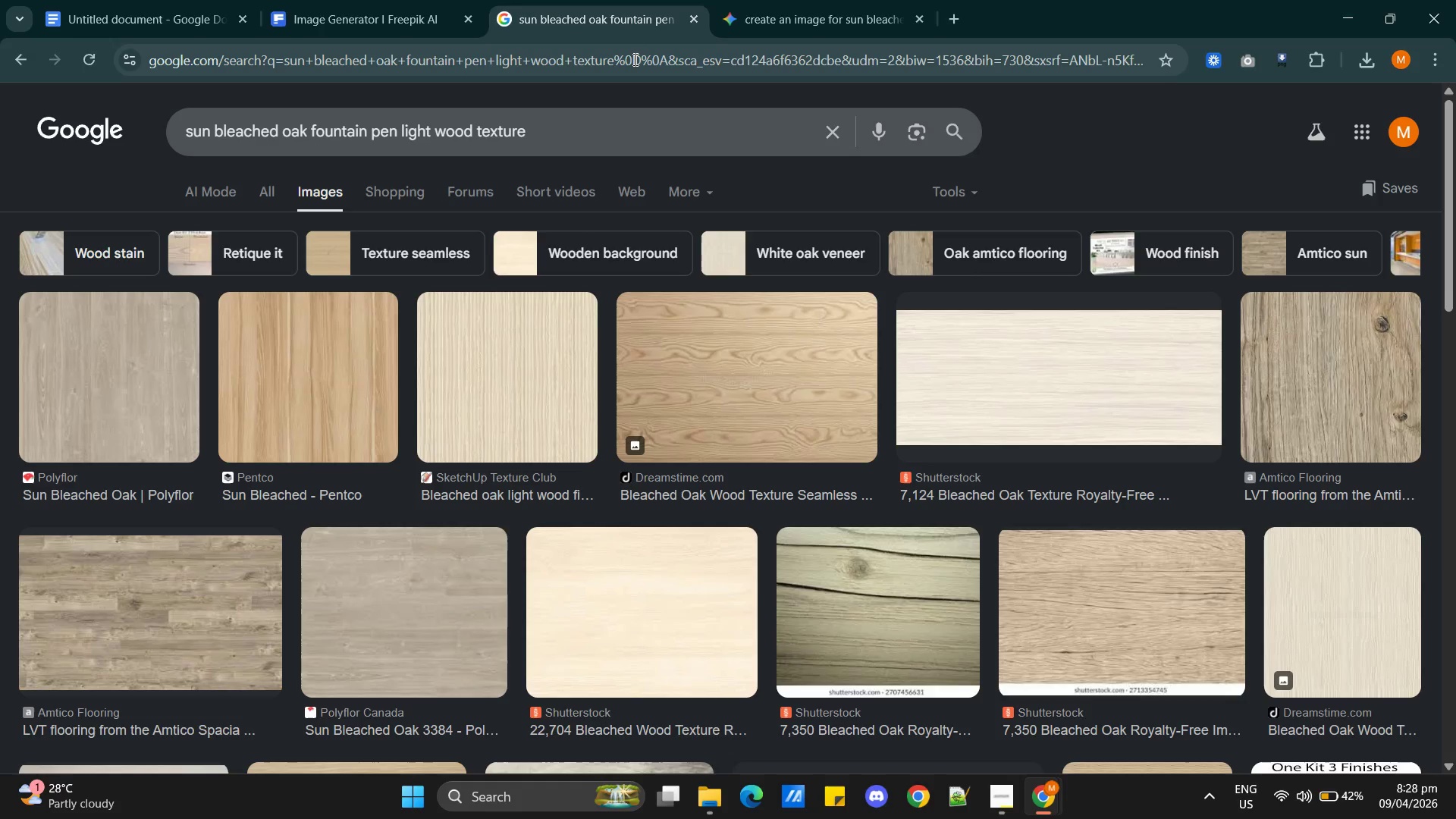 
wait(62.16)
 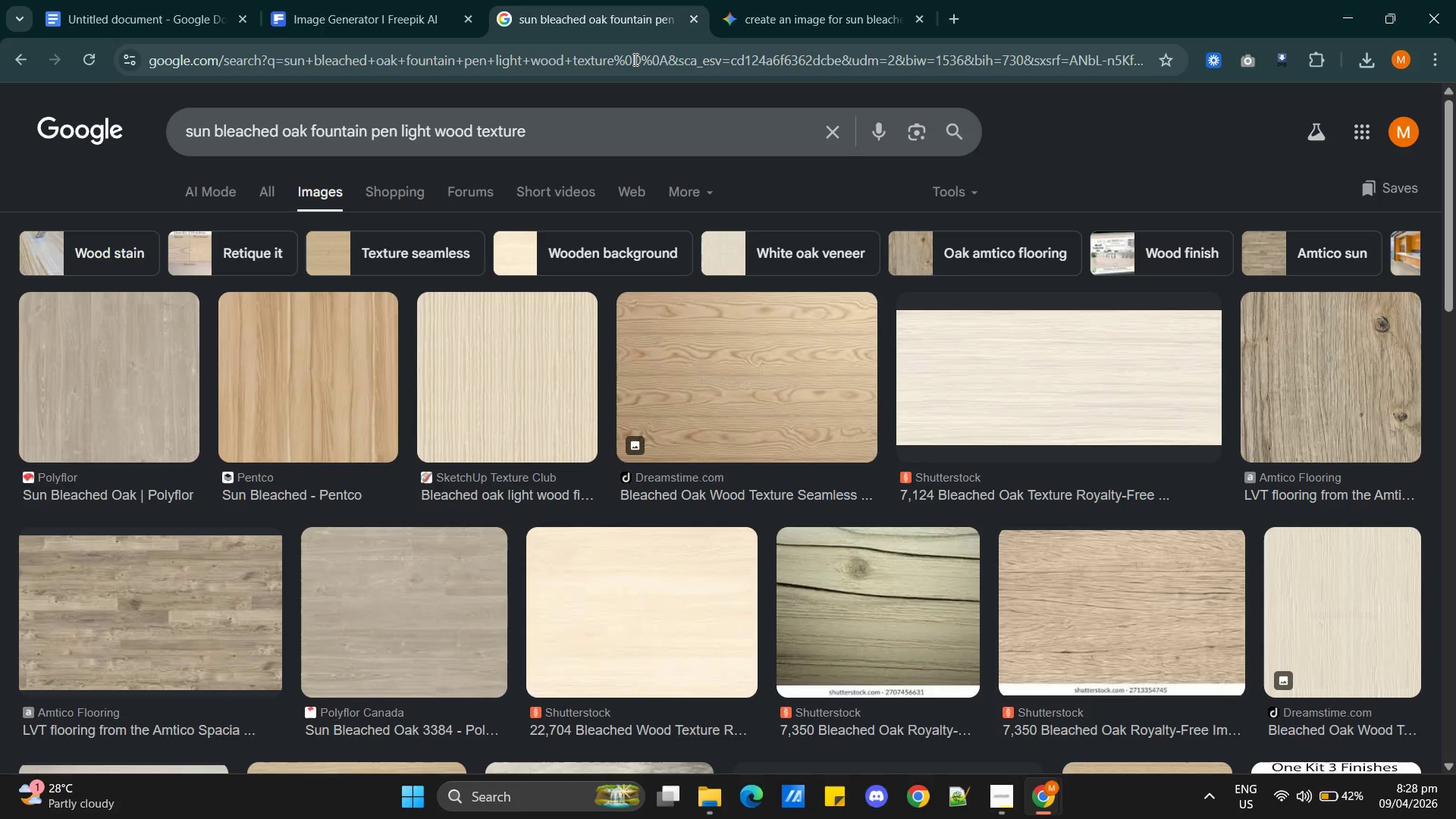 
left_click([780, 22])
 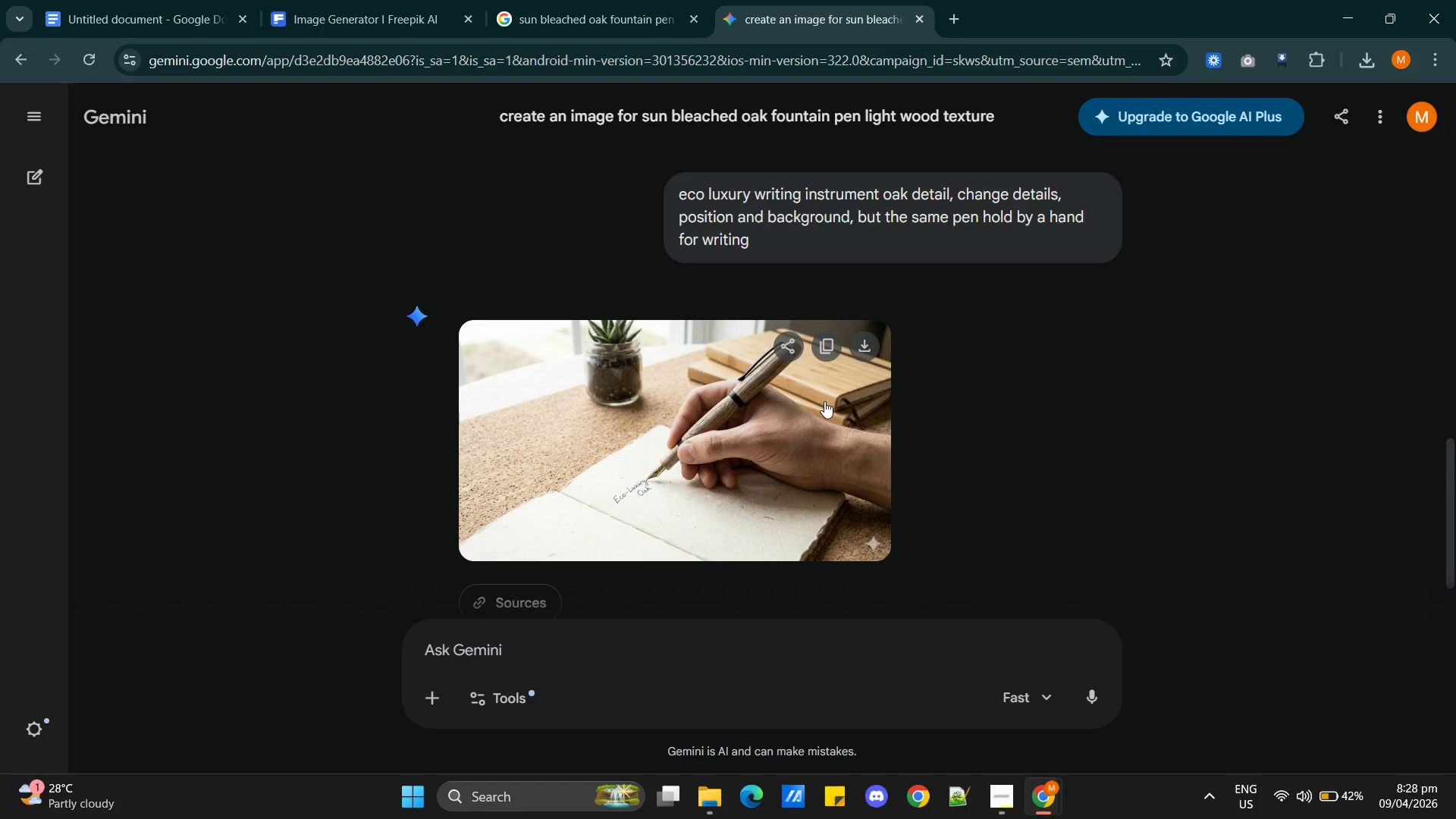 
left_click([863, 345])
 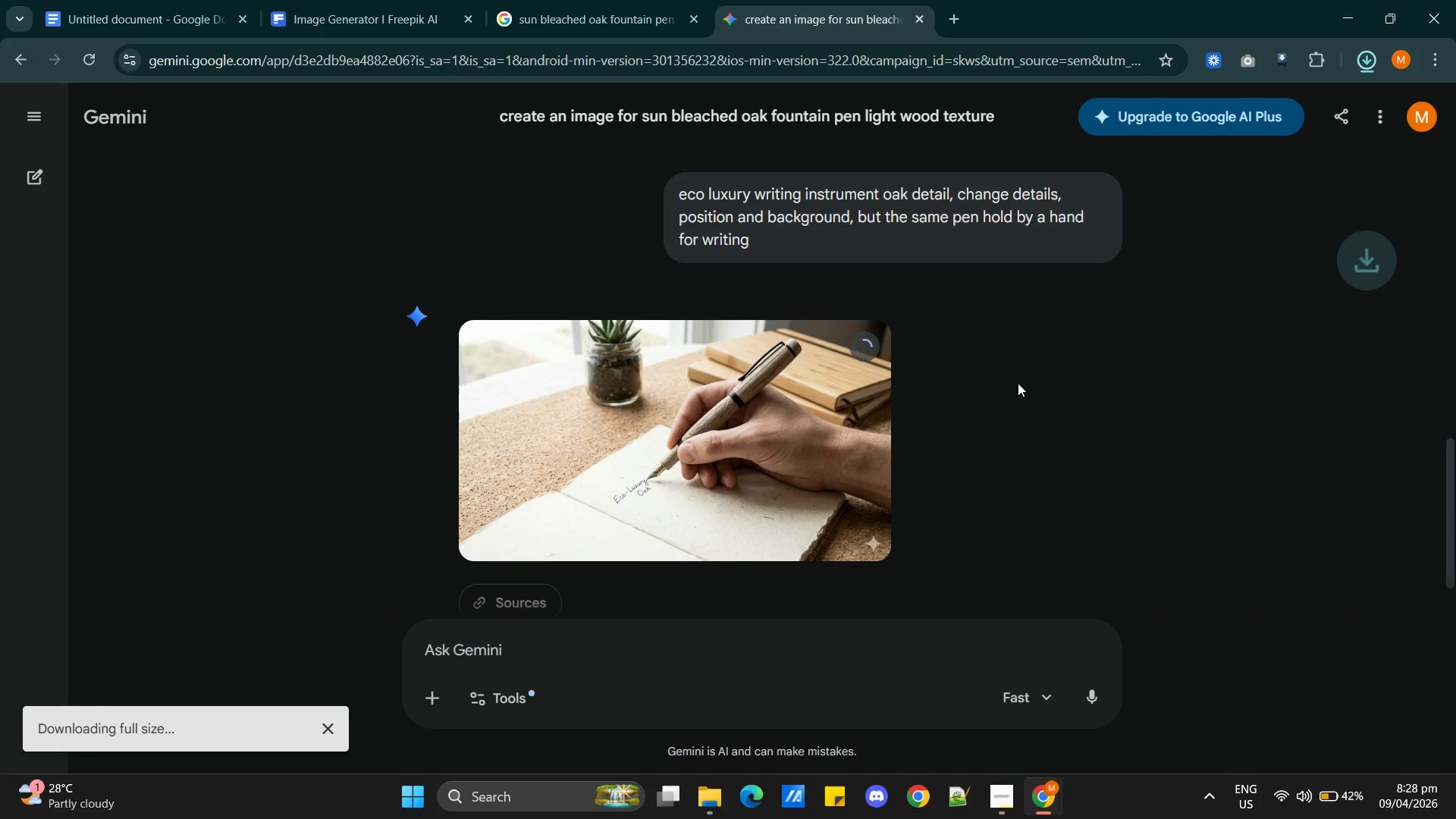 
wait(5.91)
 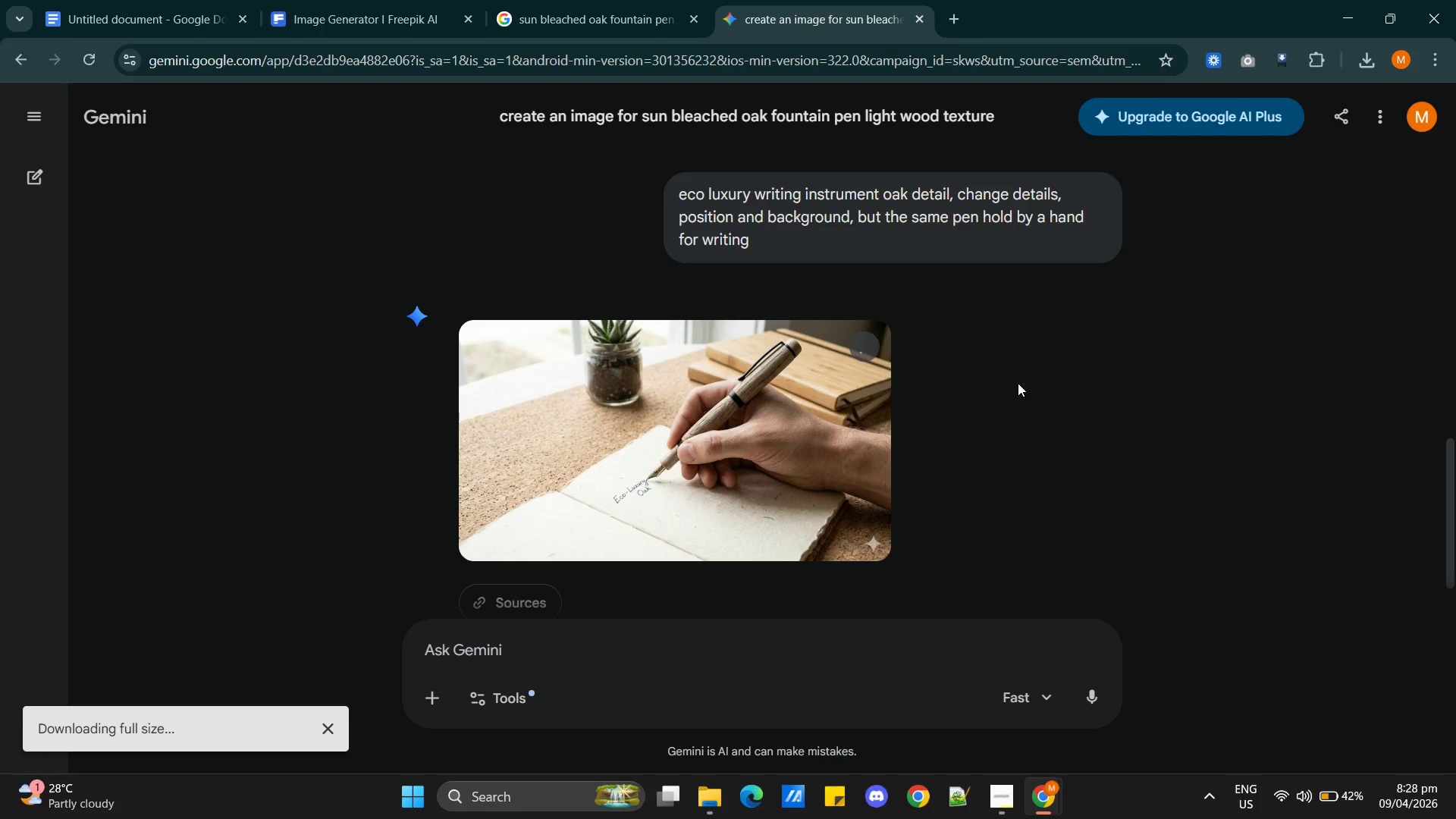 
left_click([345, 30])
 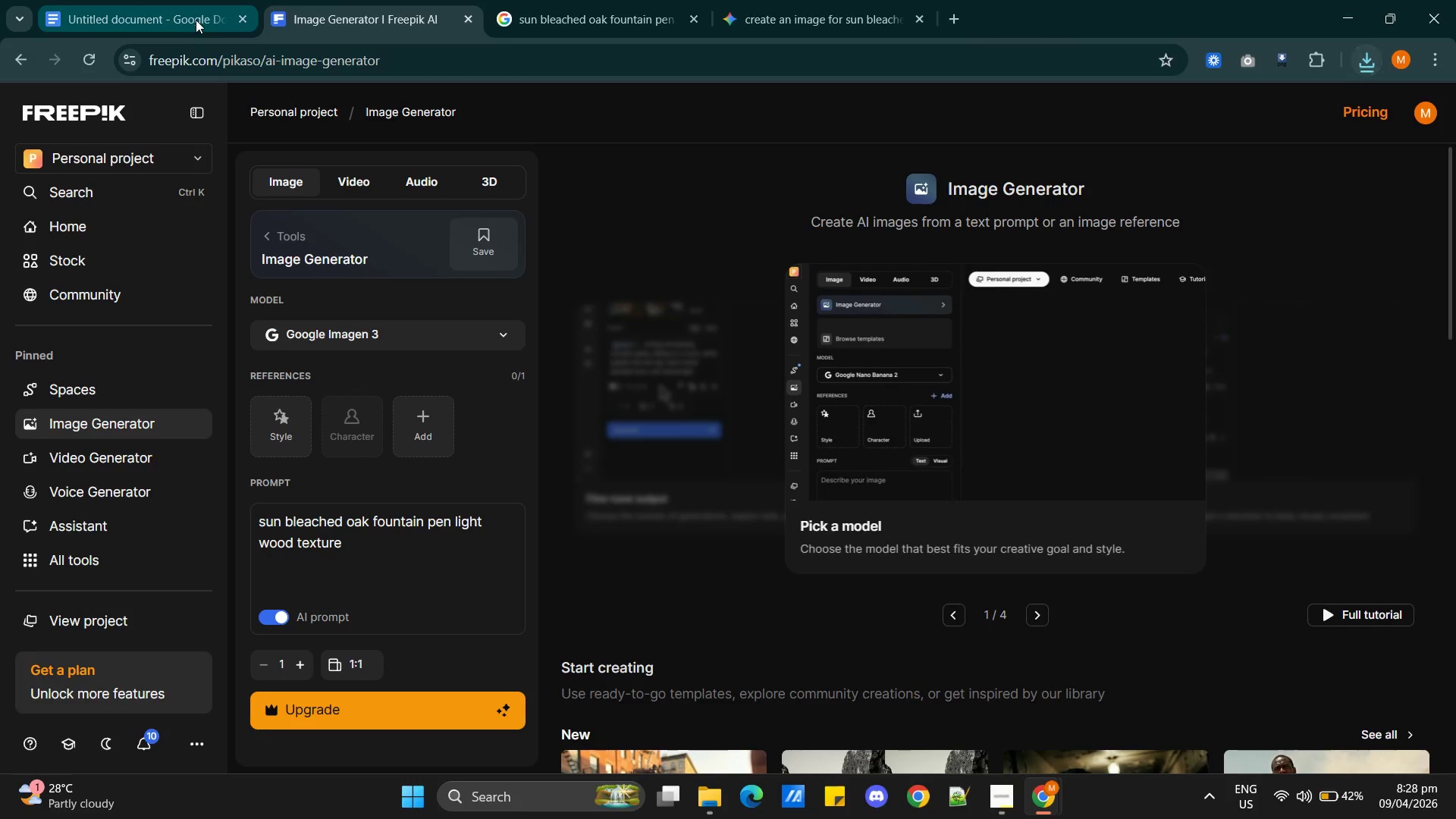 
left_click([196, 19])
 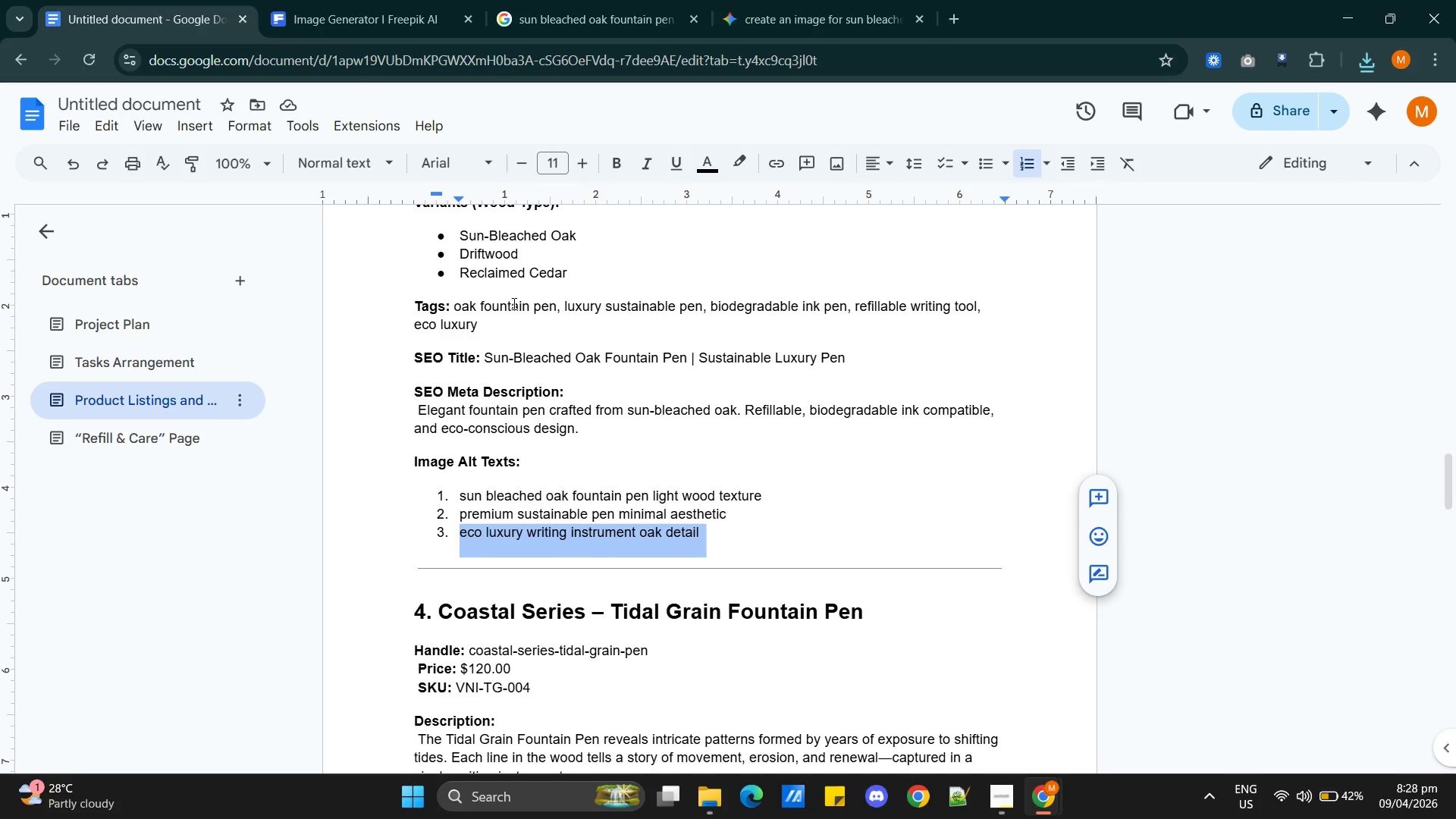 
key(Alt+Tab)
 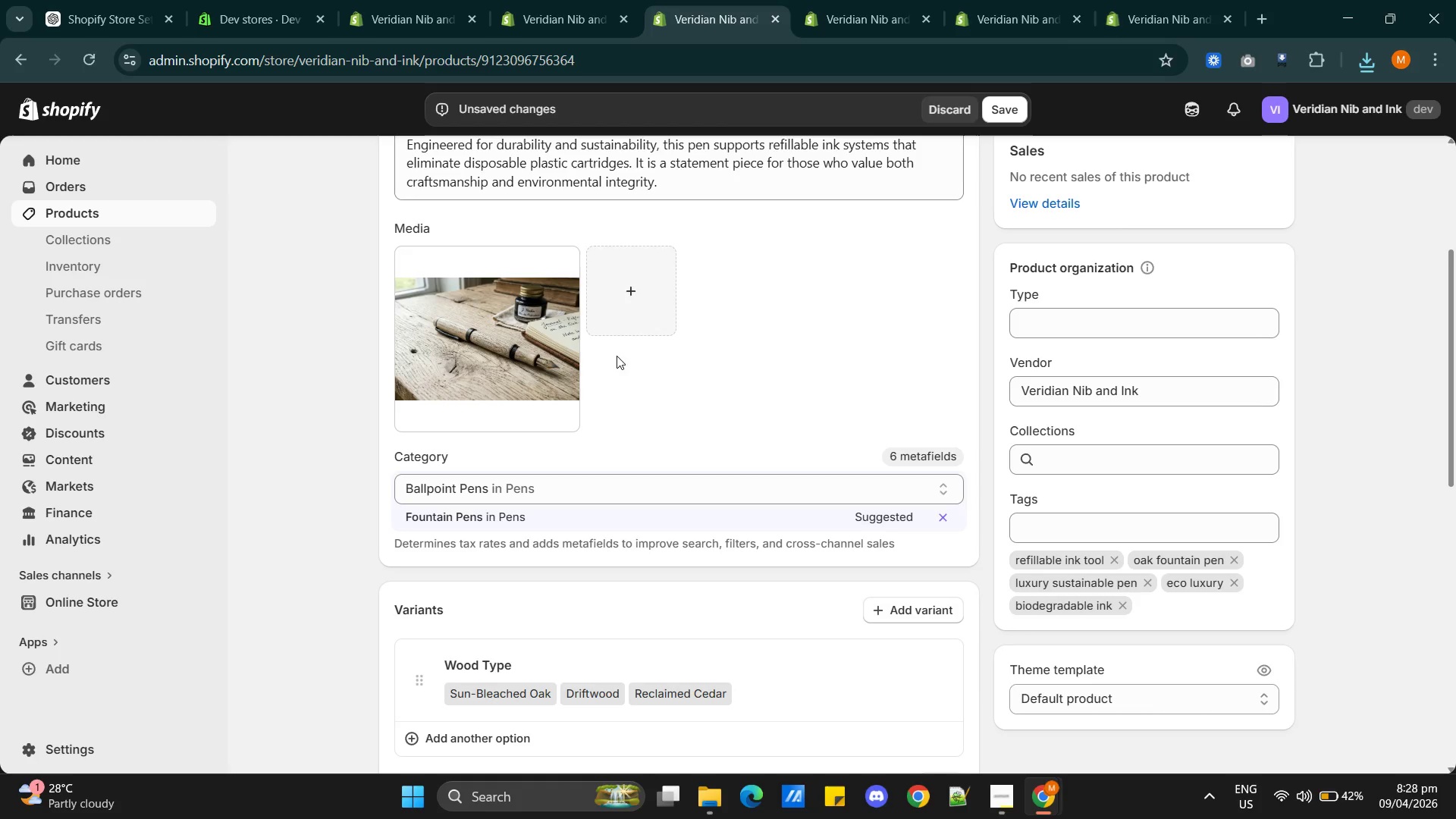 
left_click([629, 295])
 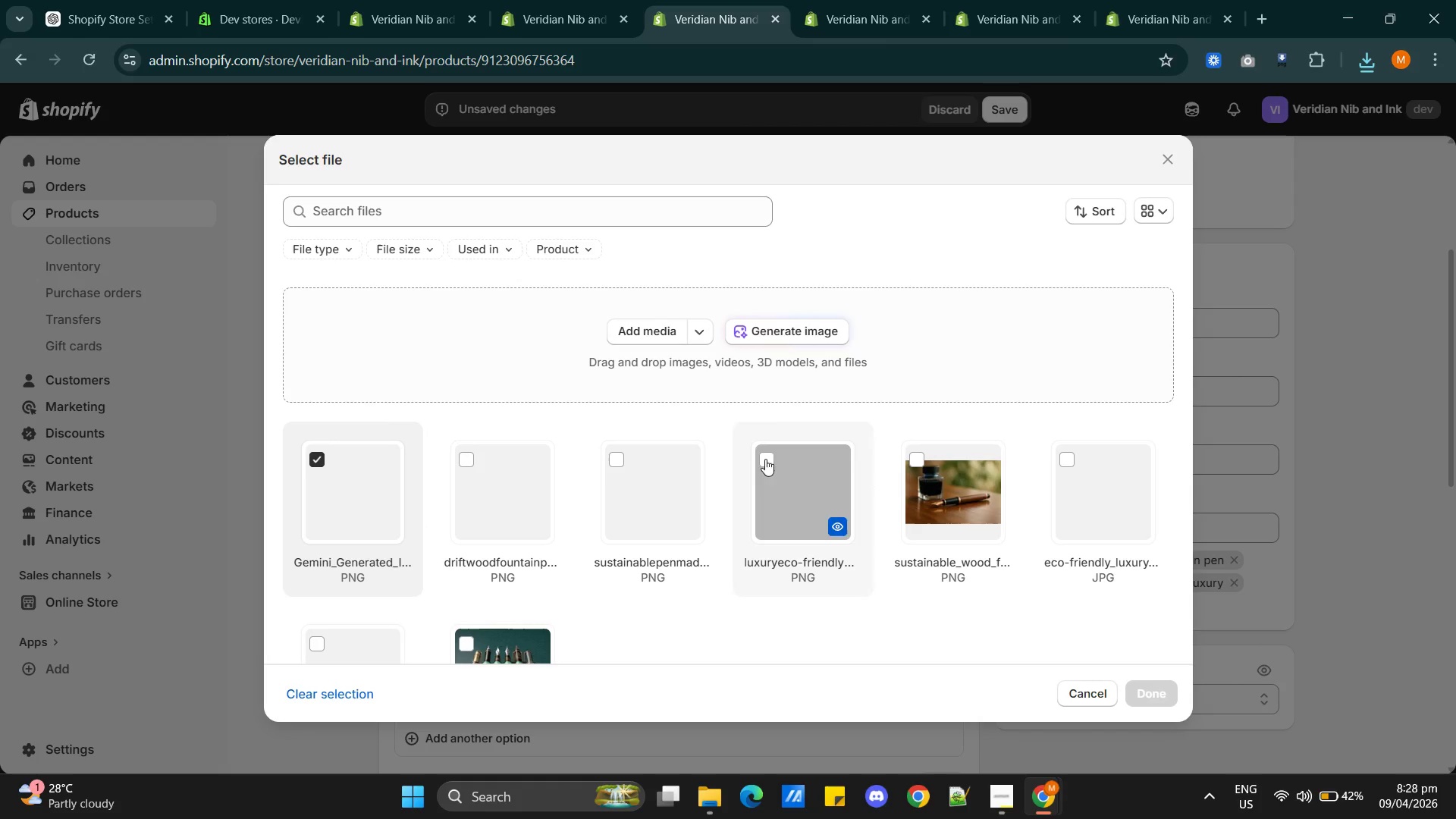 
left_click([636, 332])
 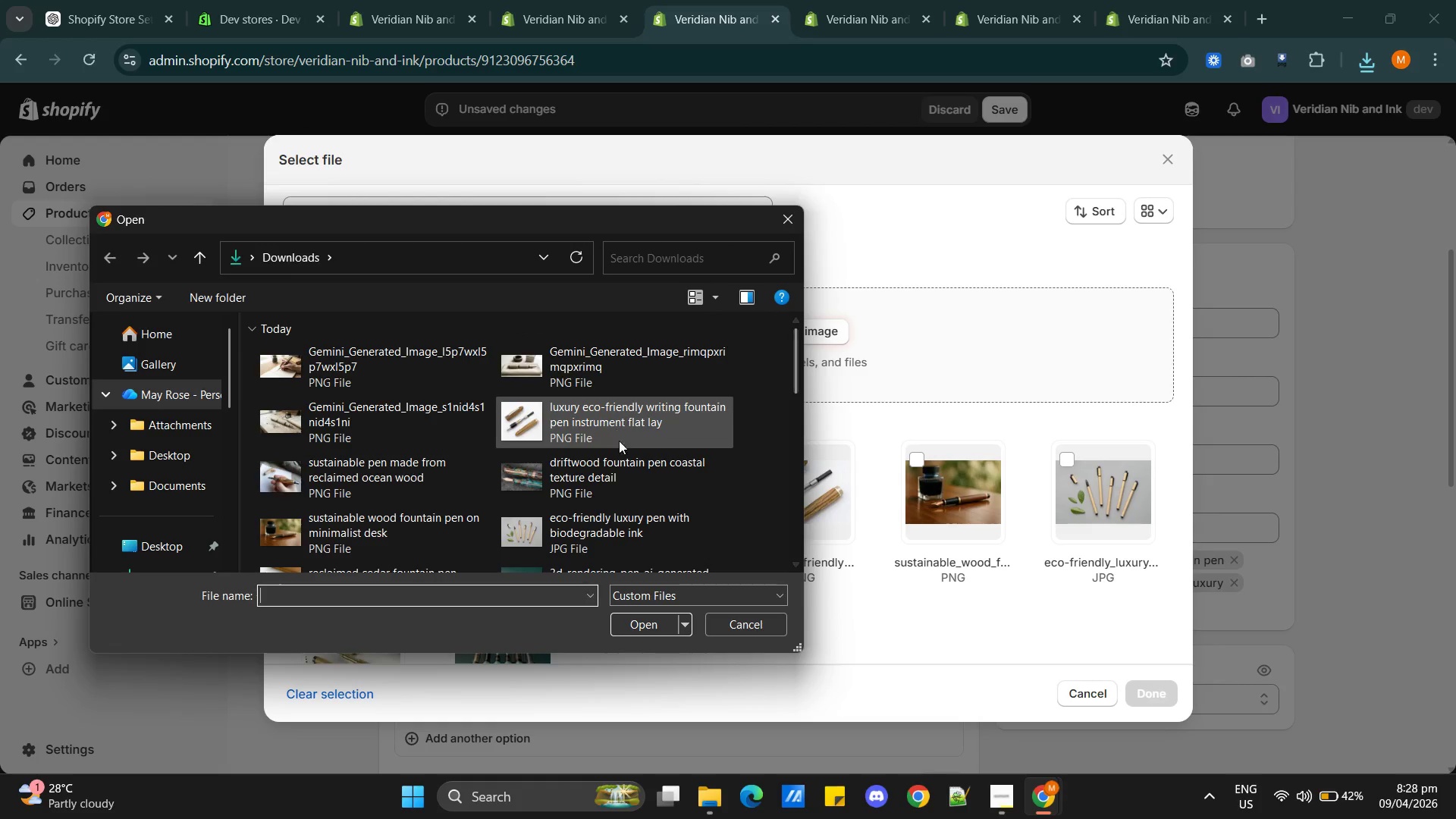 
left_click([596, 370])
 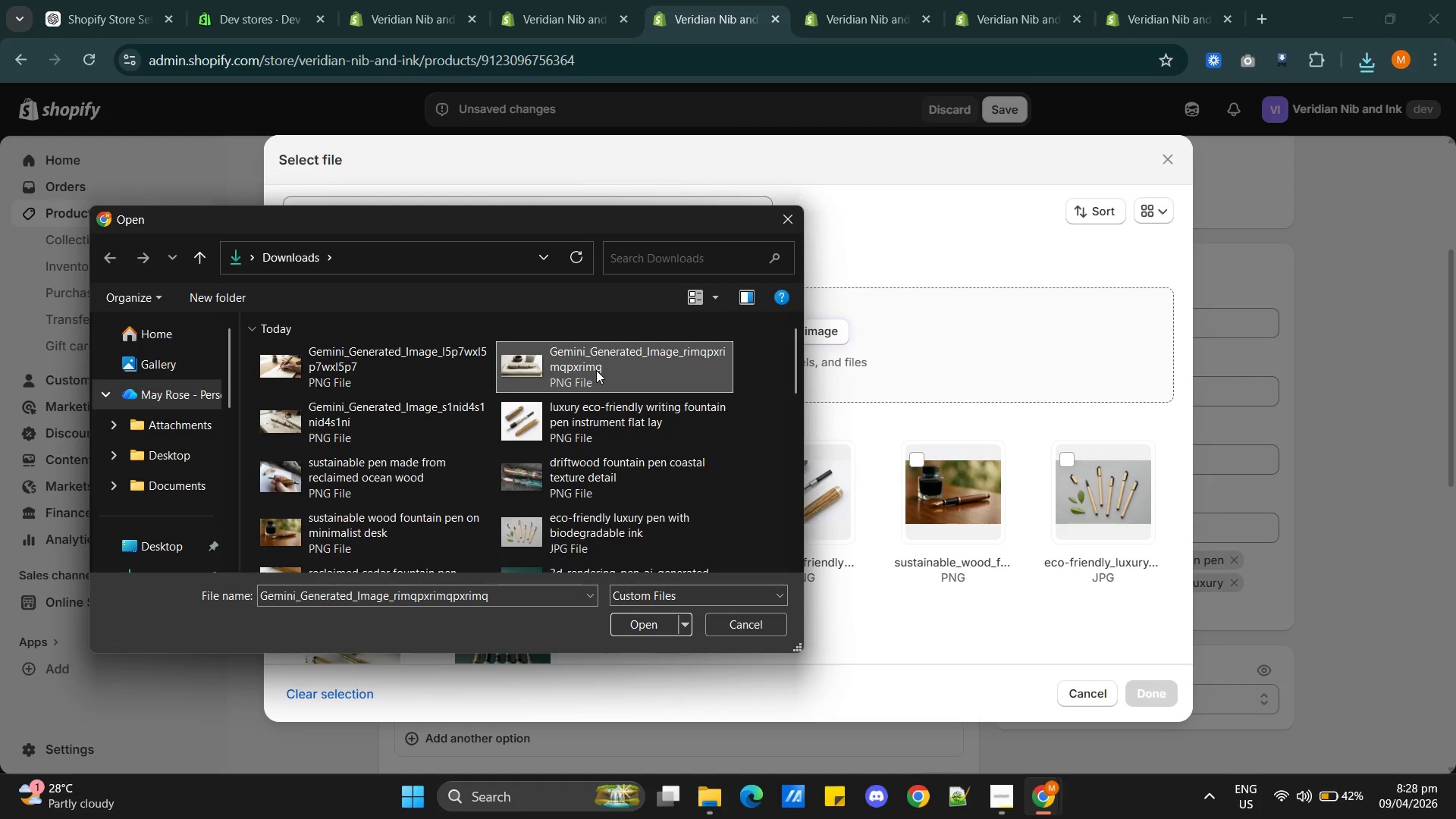 
hold_key(key=ShiftLeft, duration=0.73)
left_click([380, 367])
 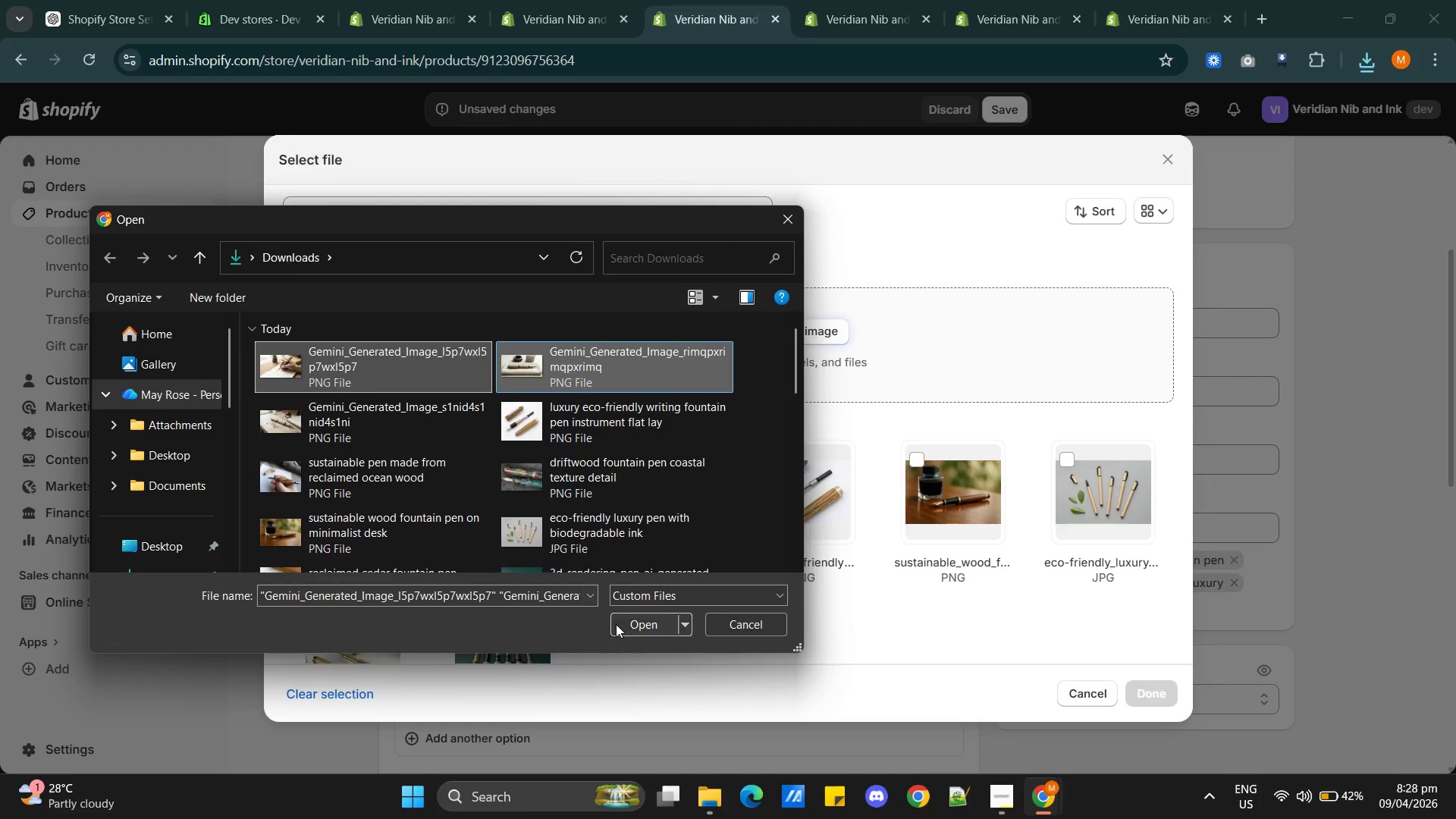 
left_click([623, 620])
 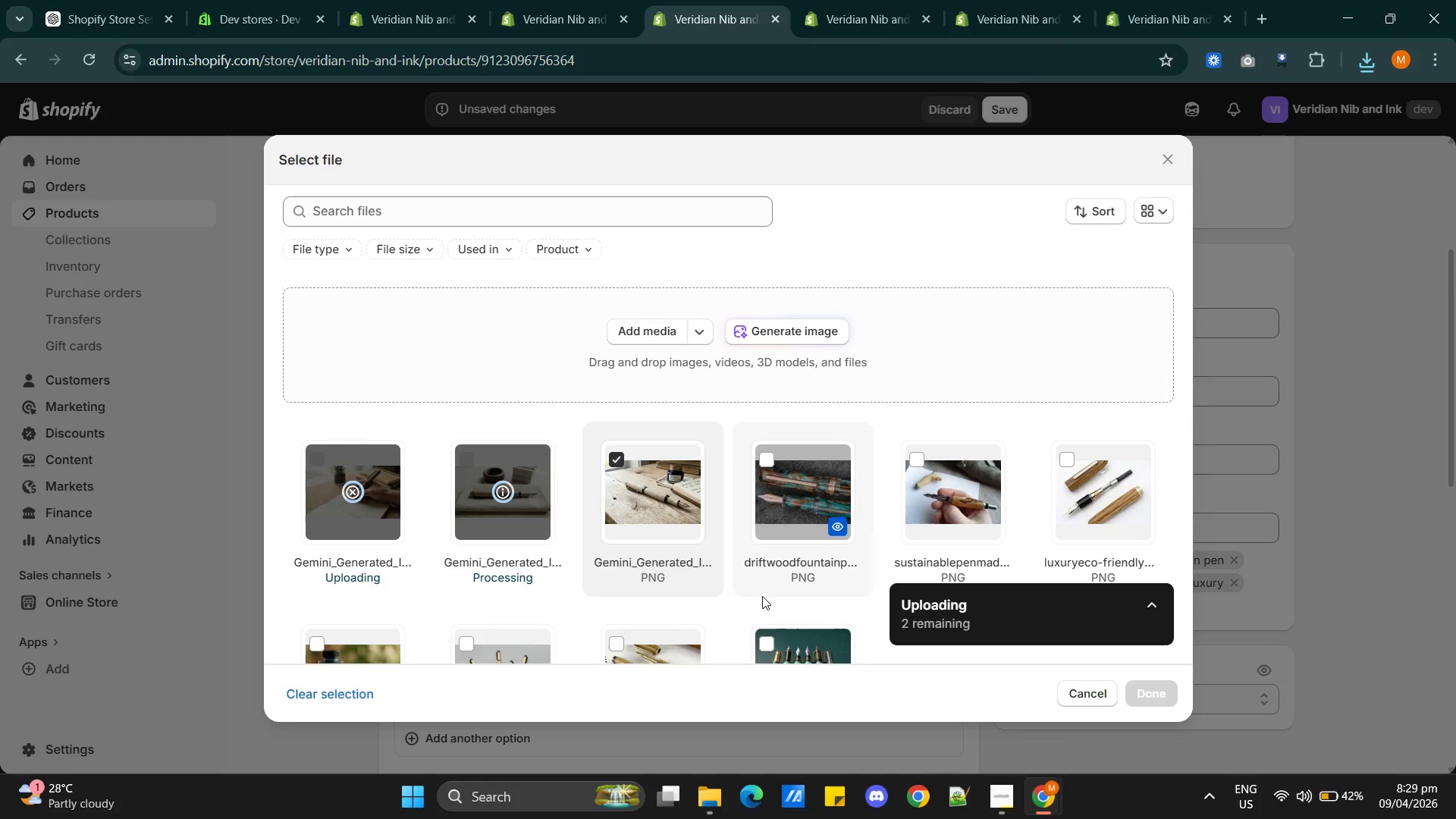 
wait(13.83)
 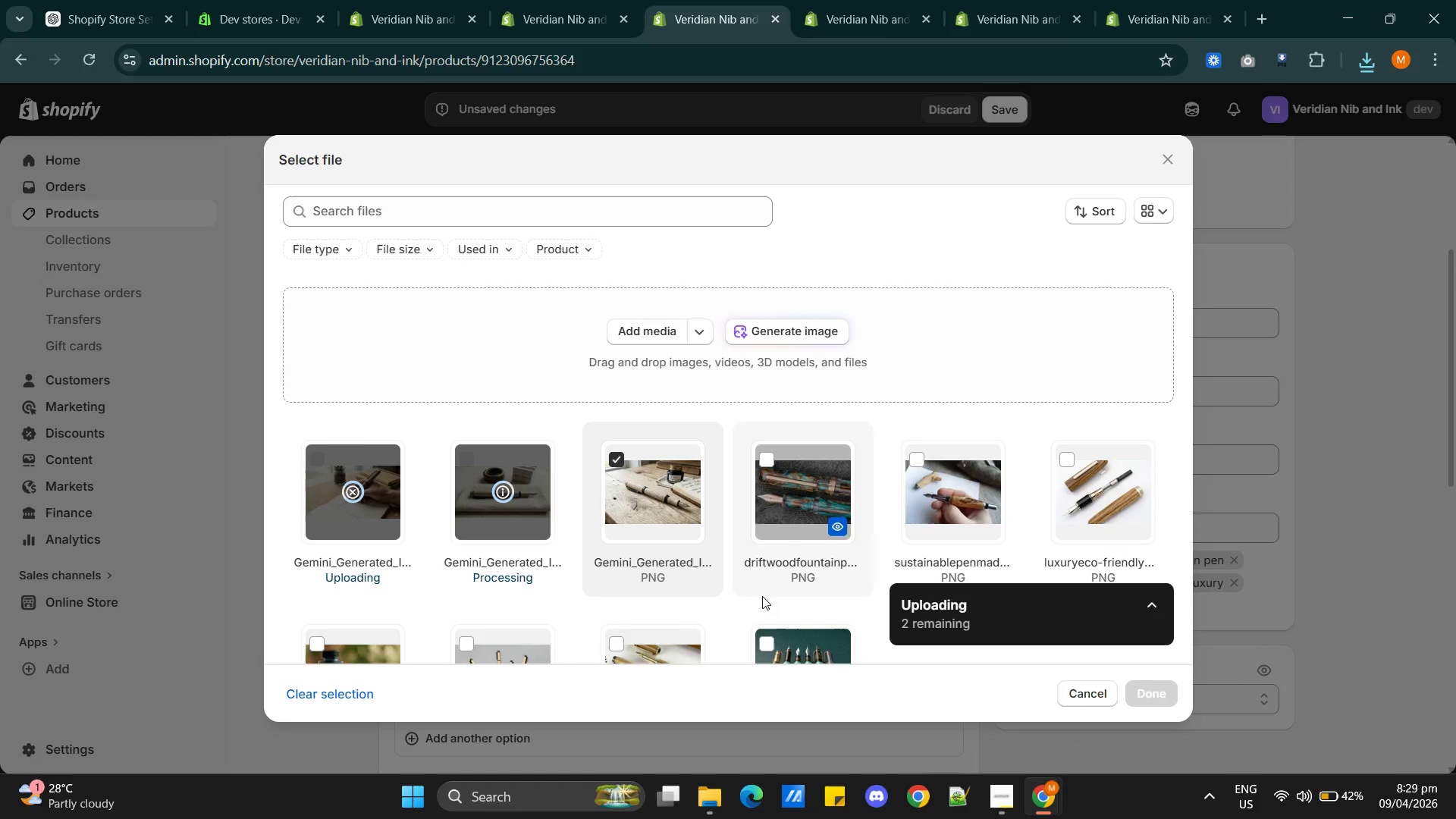 
left_click([1151, 698])
 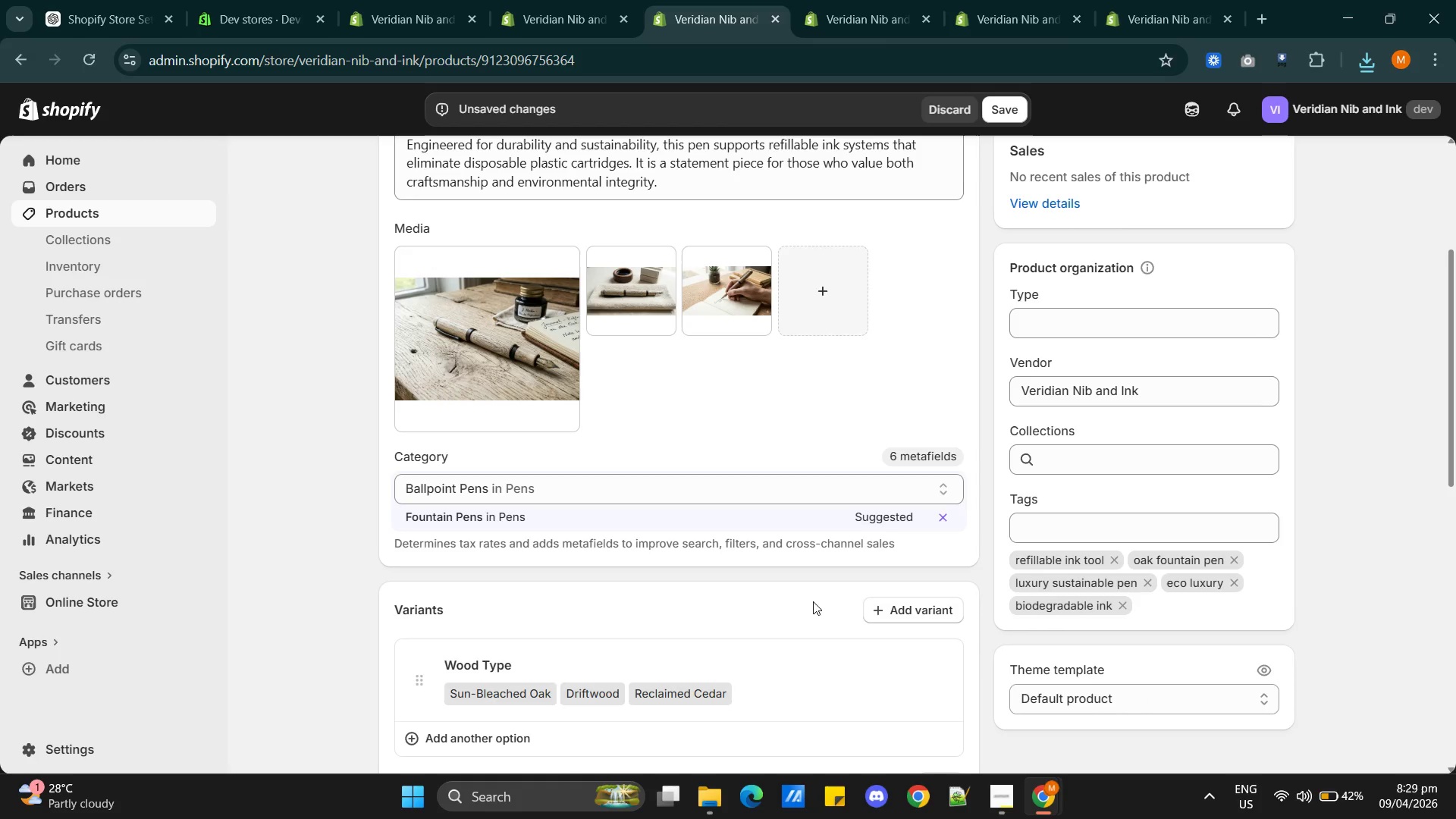 
left_click([617, 297])
 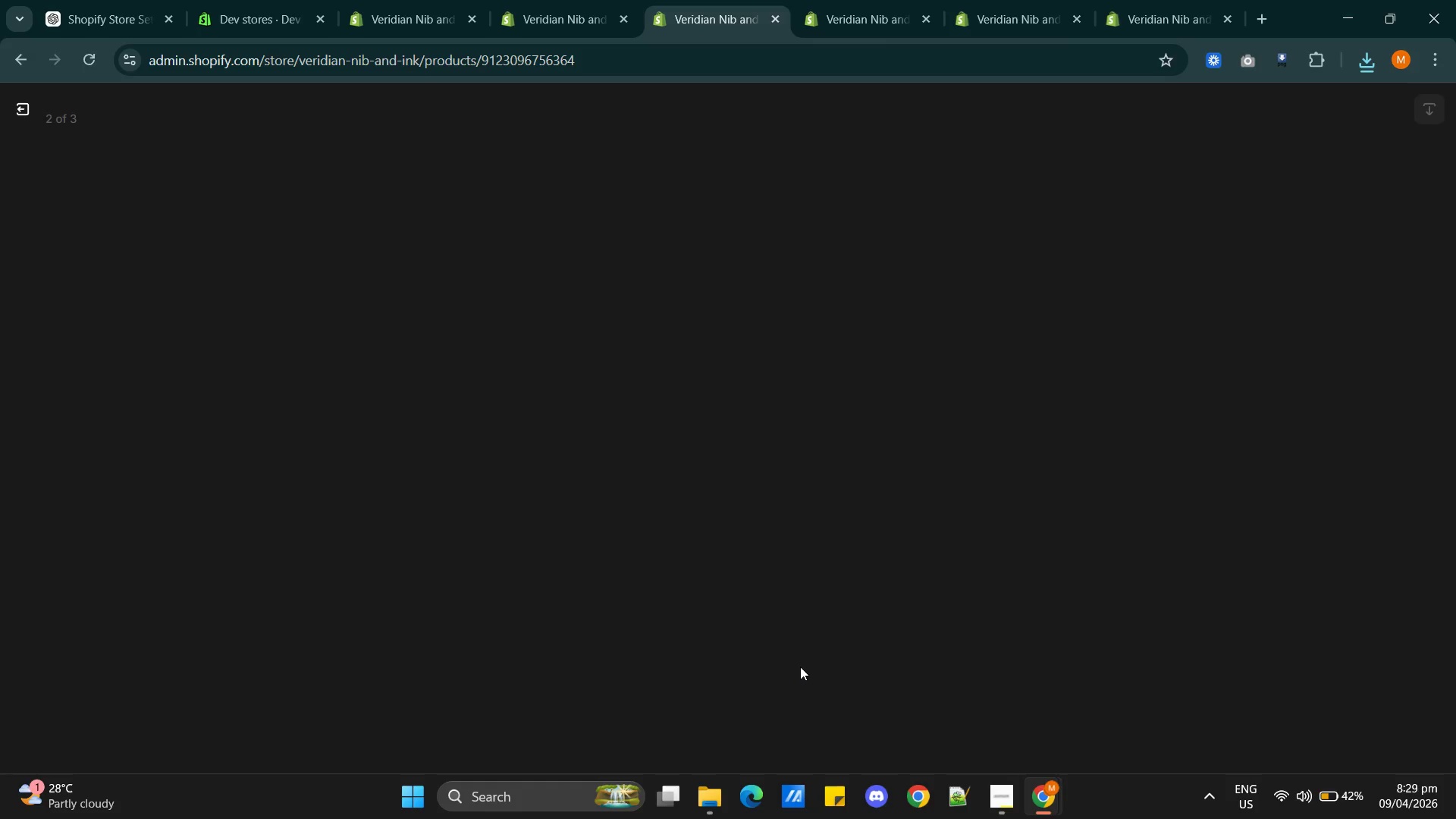 
key(Alt+AltLeft)
 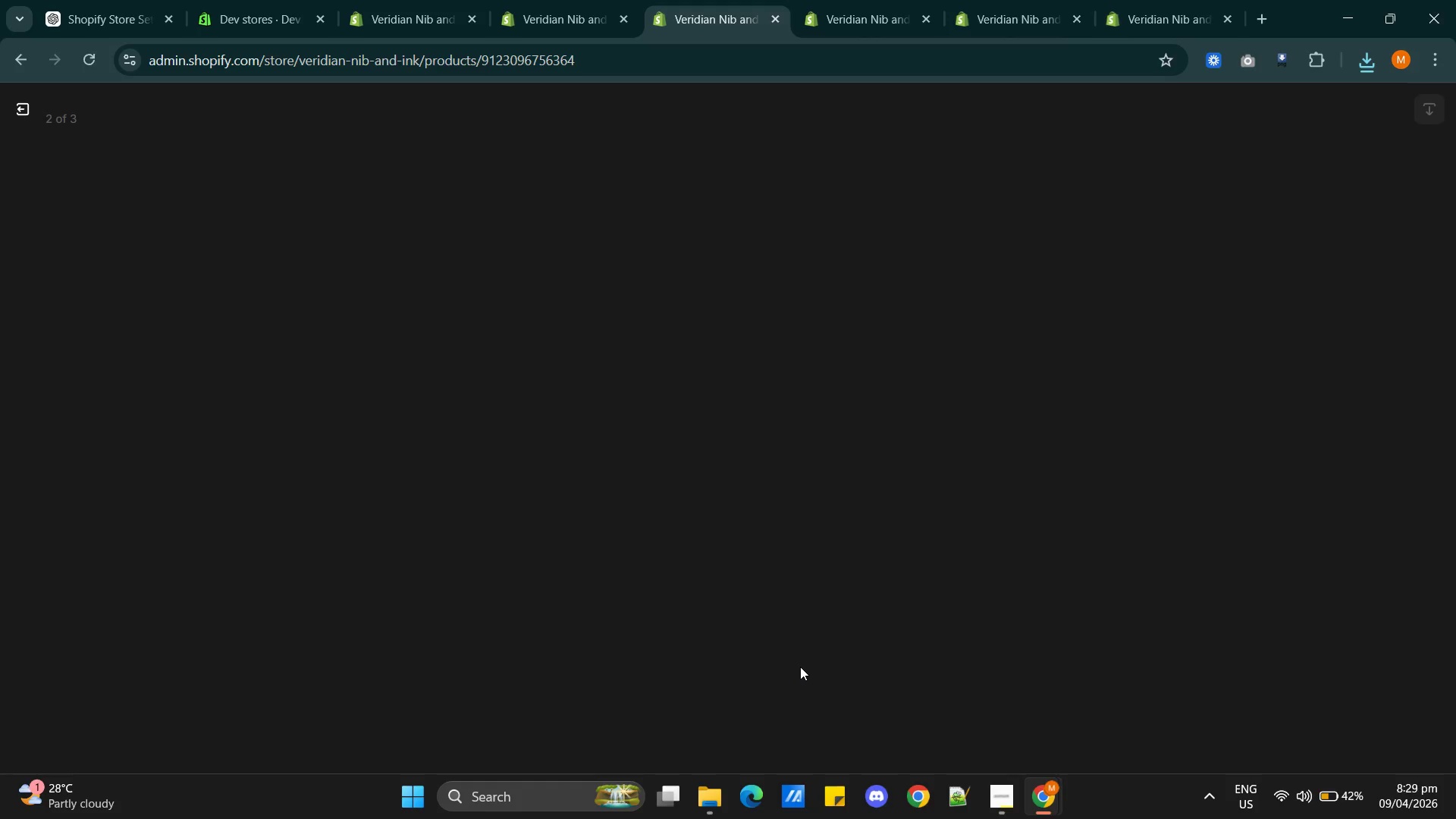 
key(Alt+Tab)
 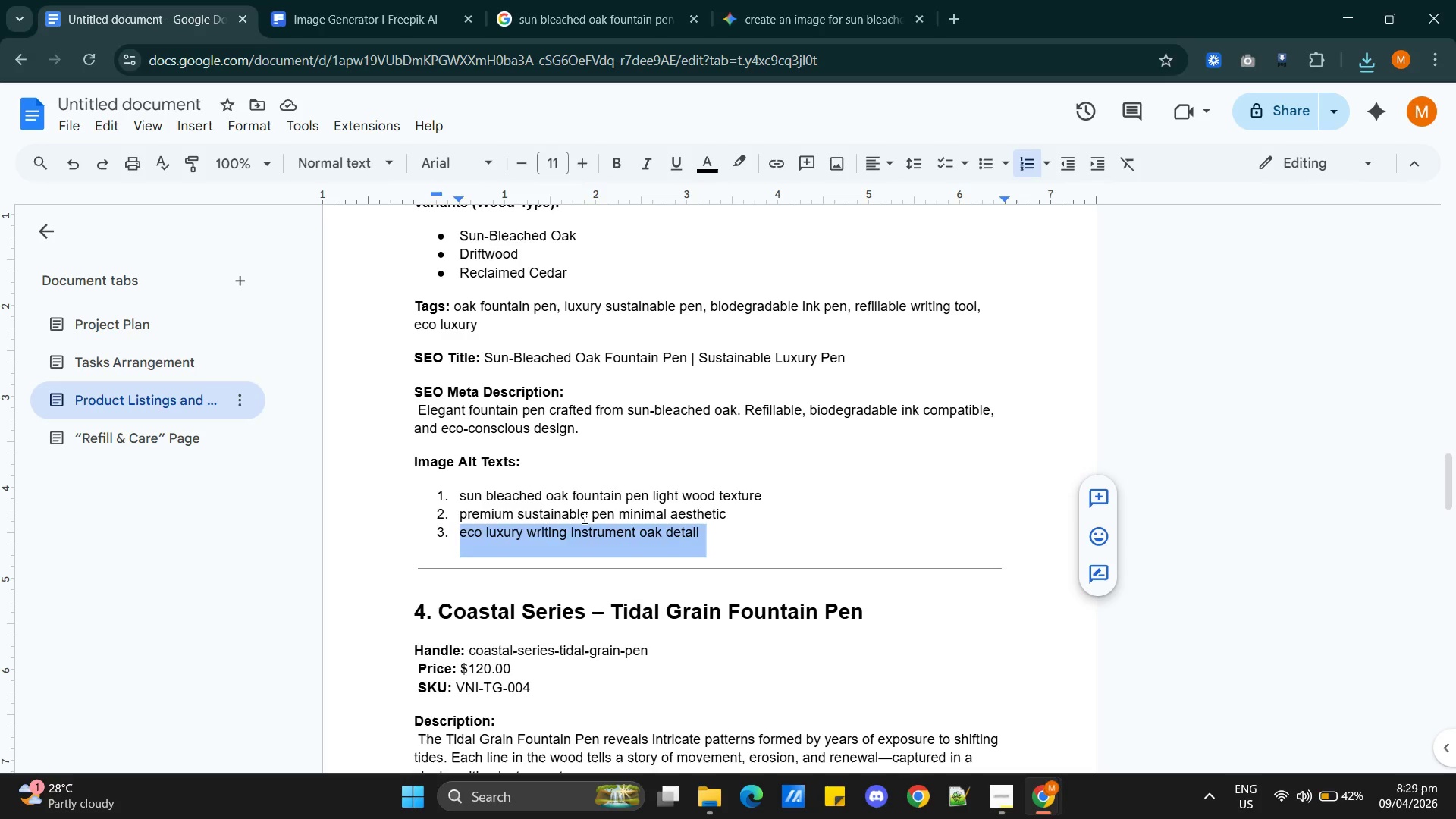 
double_click([583, 517])
 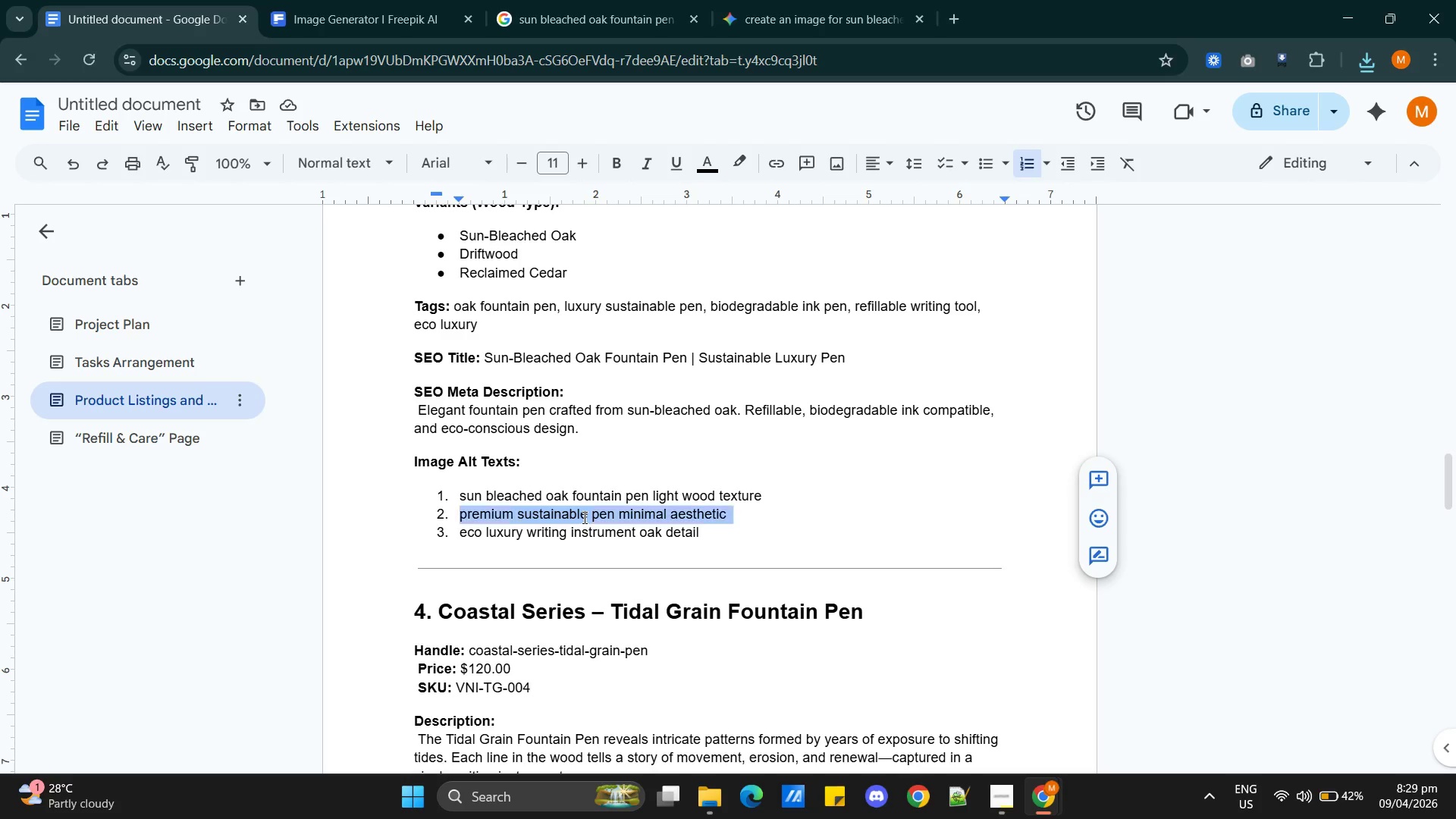 
triple_click([583, 517])
 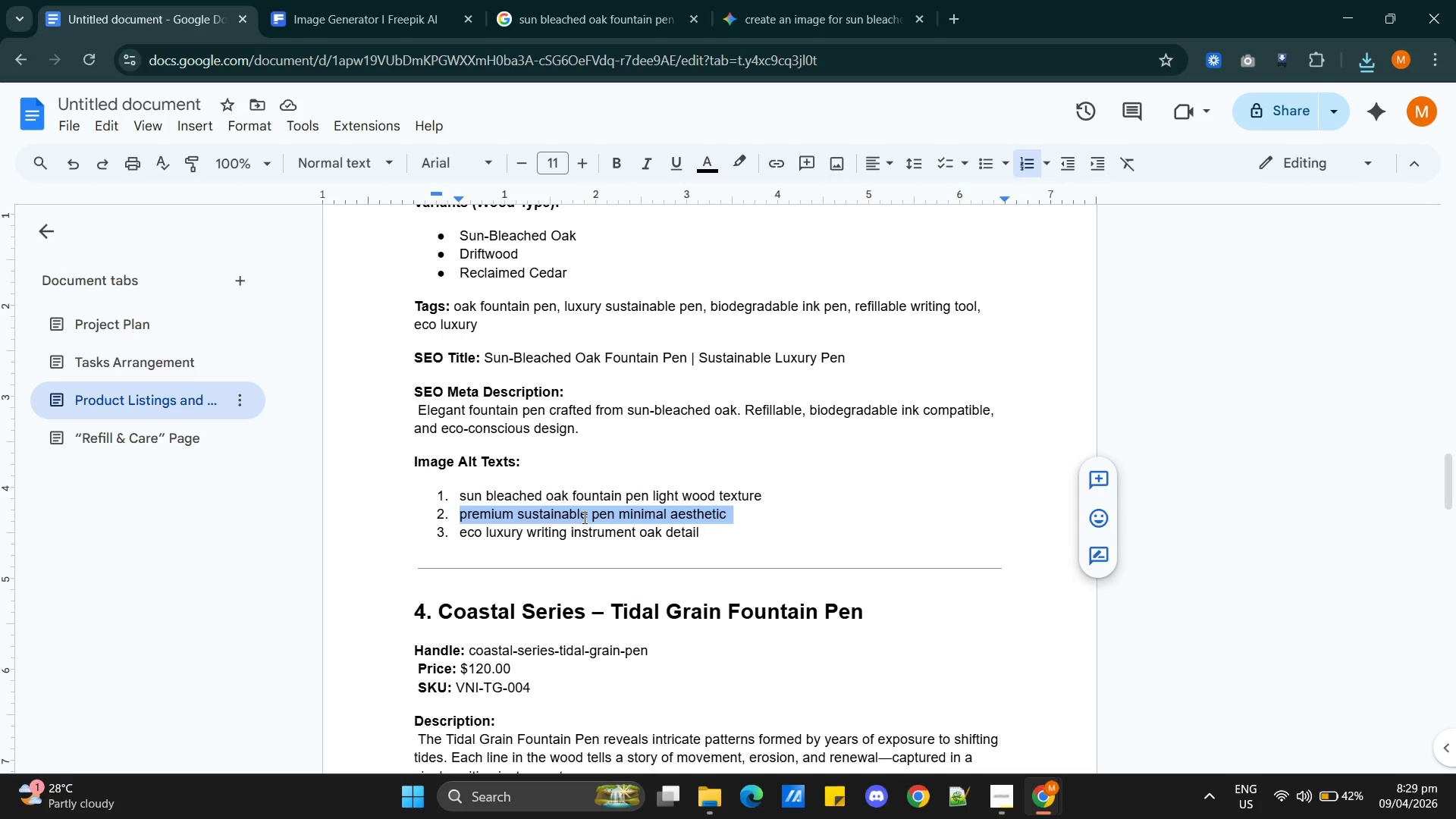 
key(Control+C)
 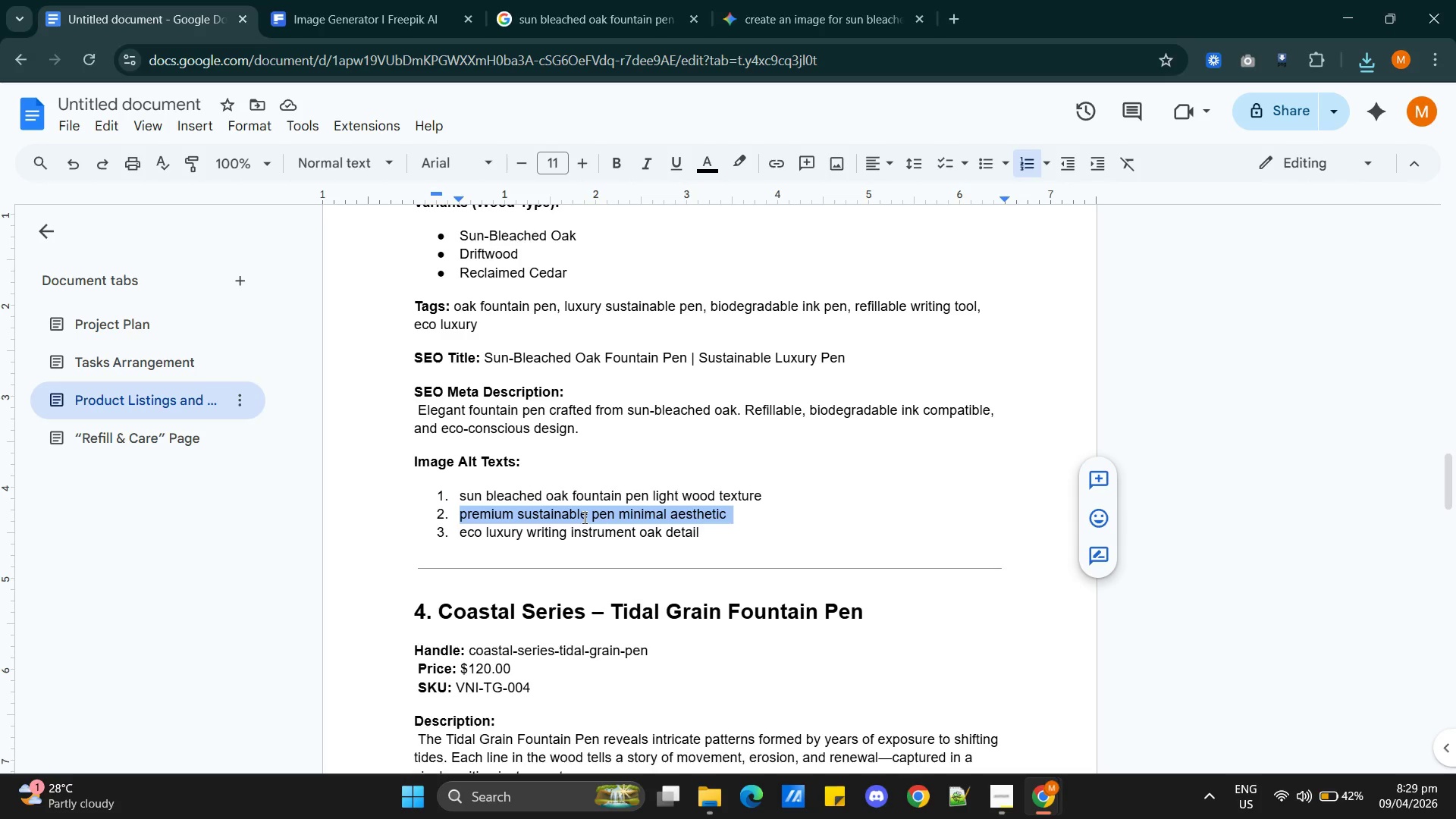 
key(Alt+AltLeft)
 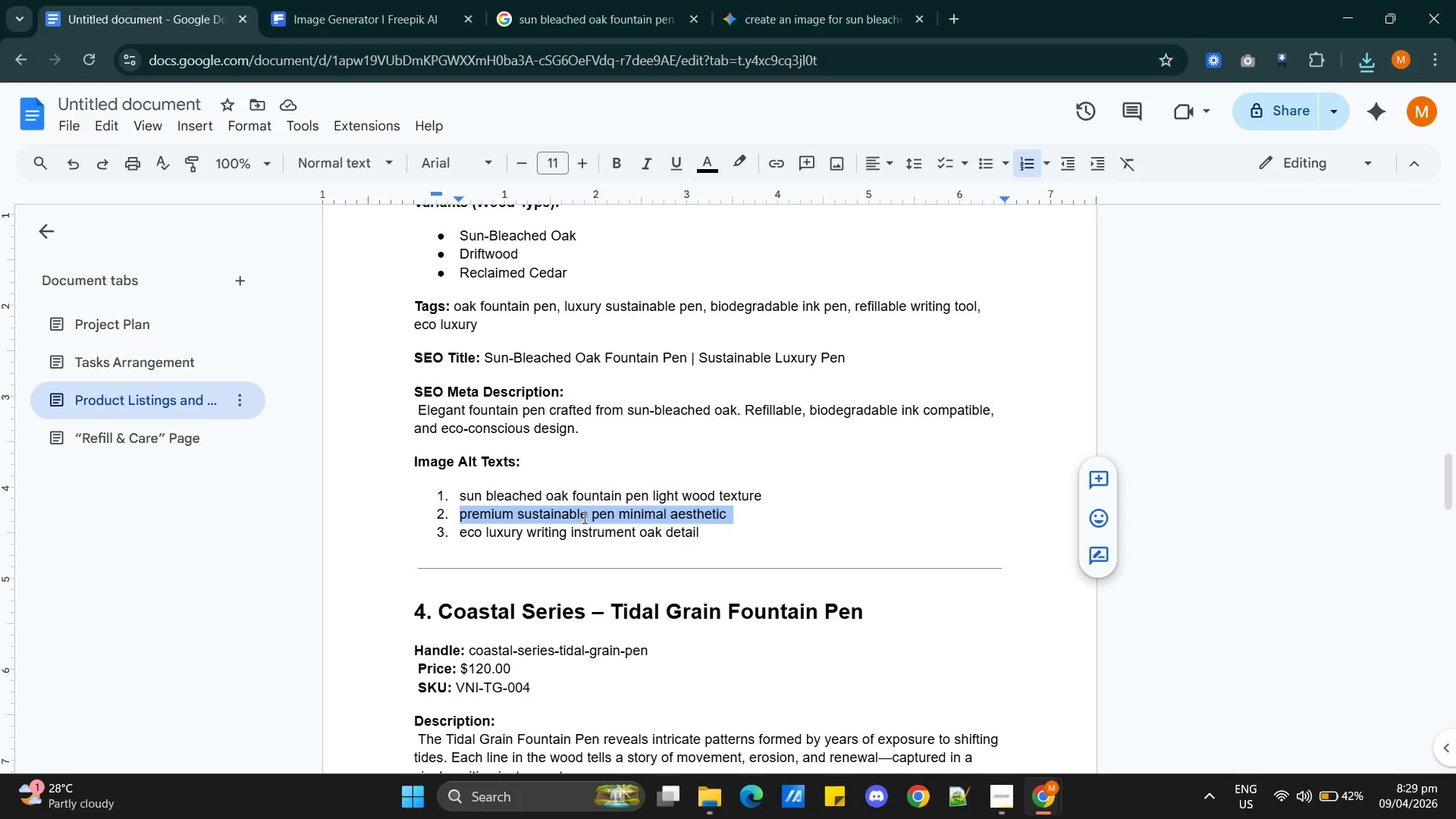 
key(Alt+Tab)
 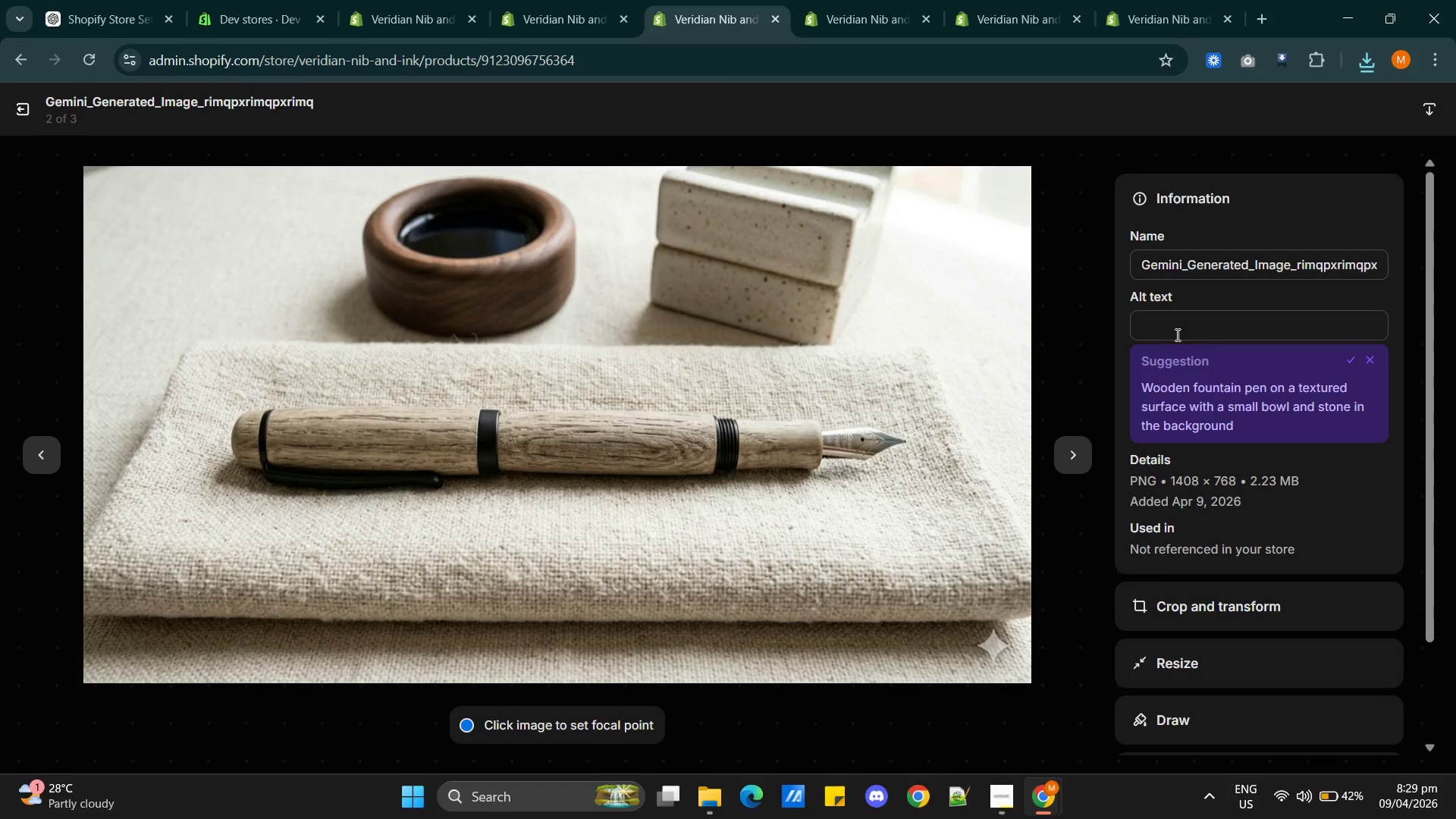 
left_click([1153, 321])
 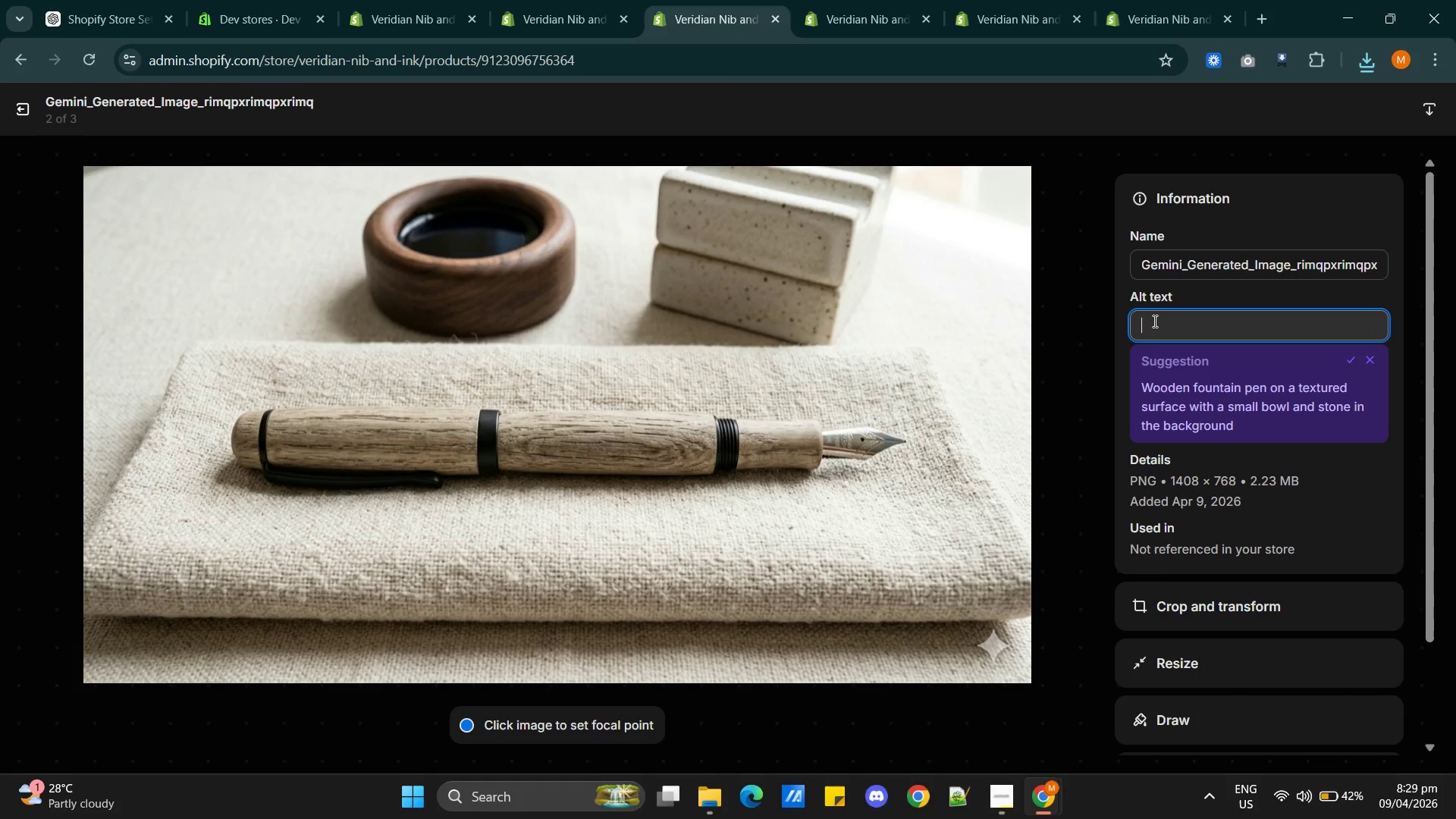 
key(Control+V)
 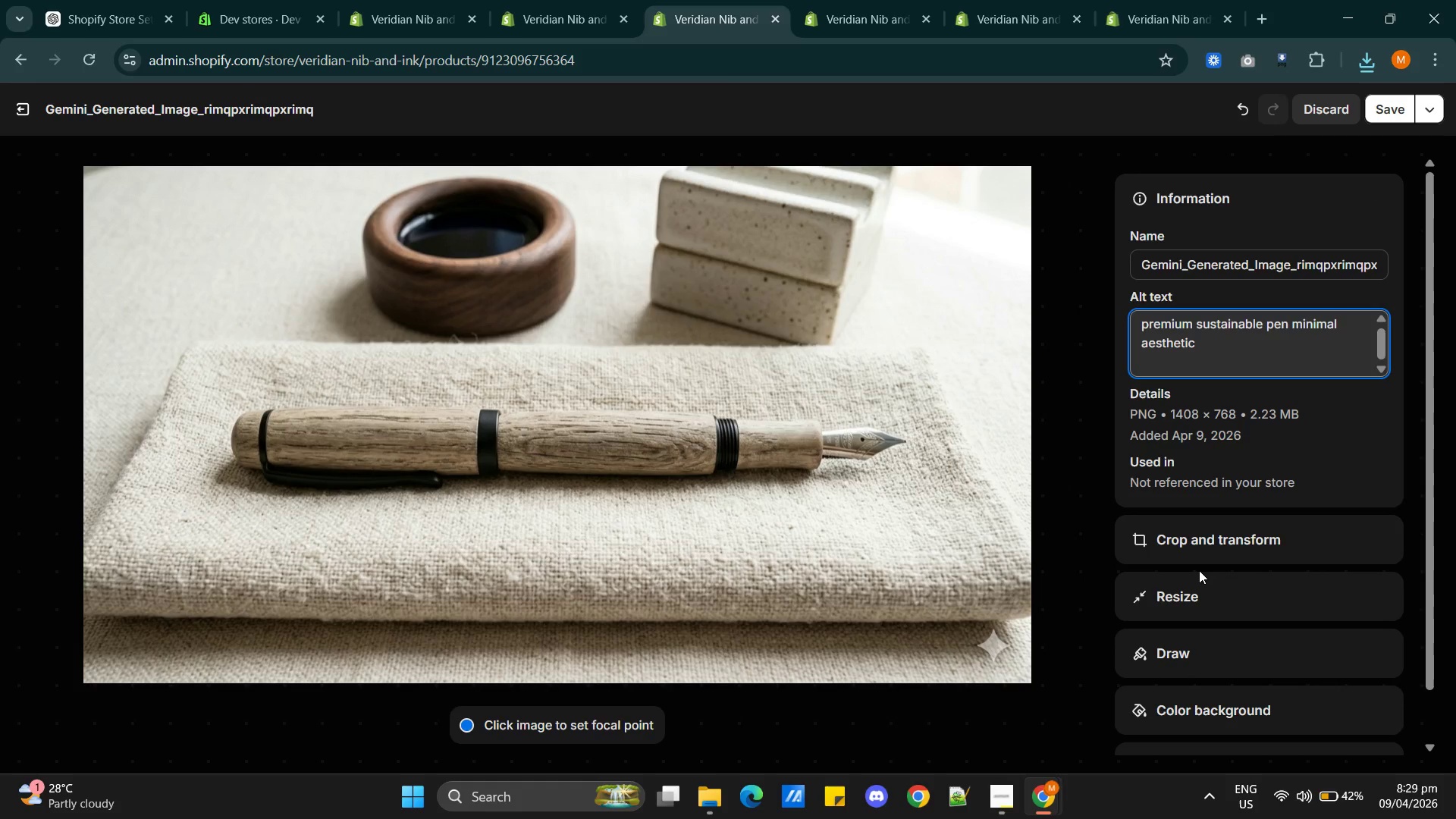 
key(Backspace)
 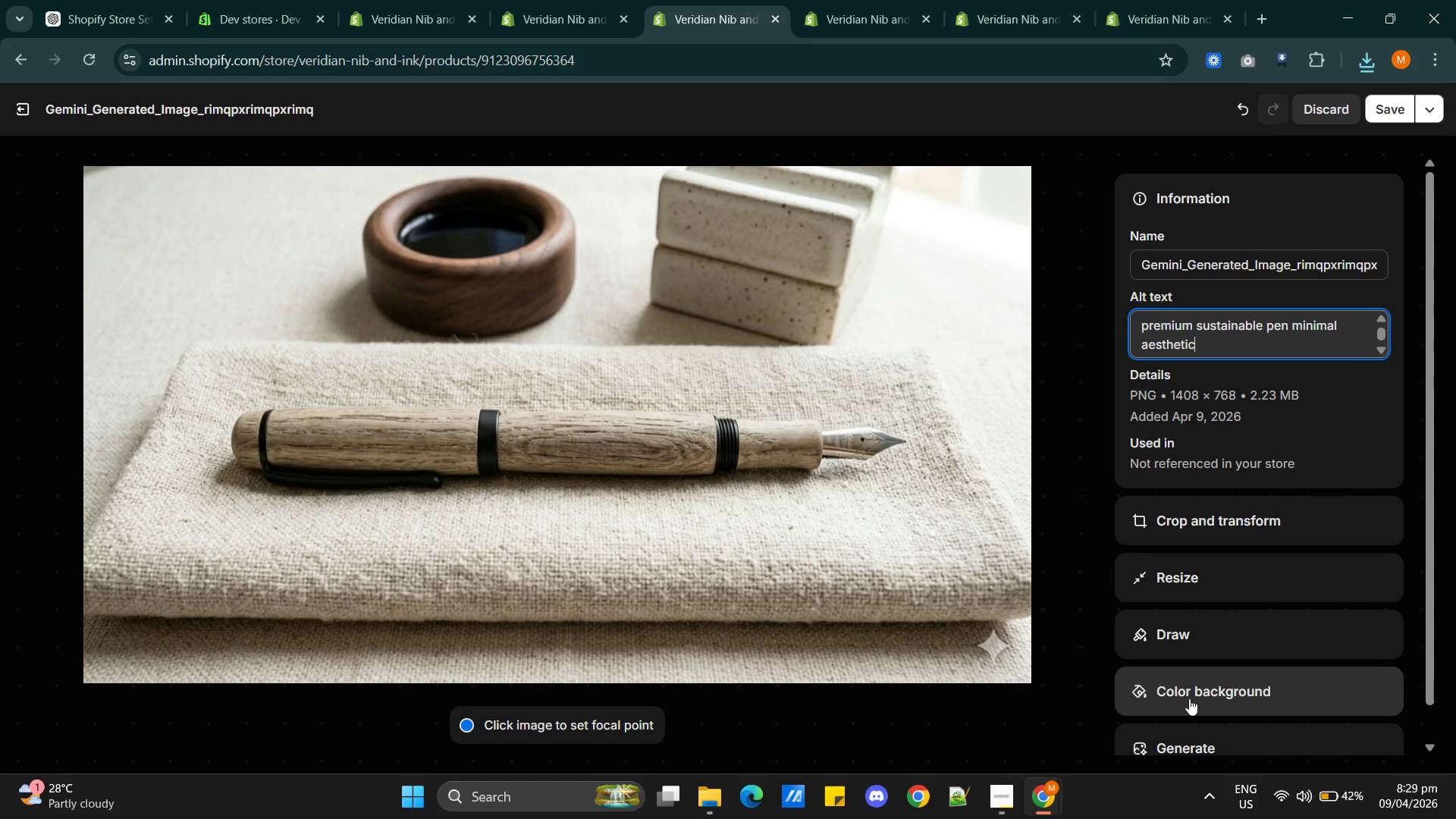 
wait(5.84)
 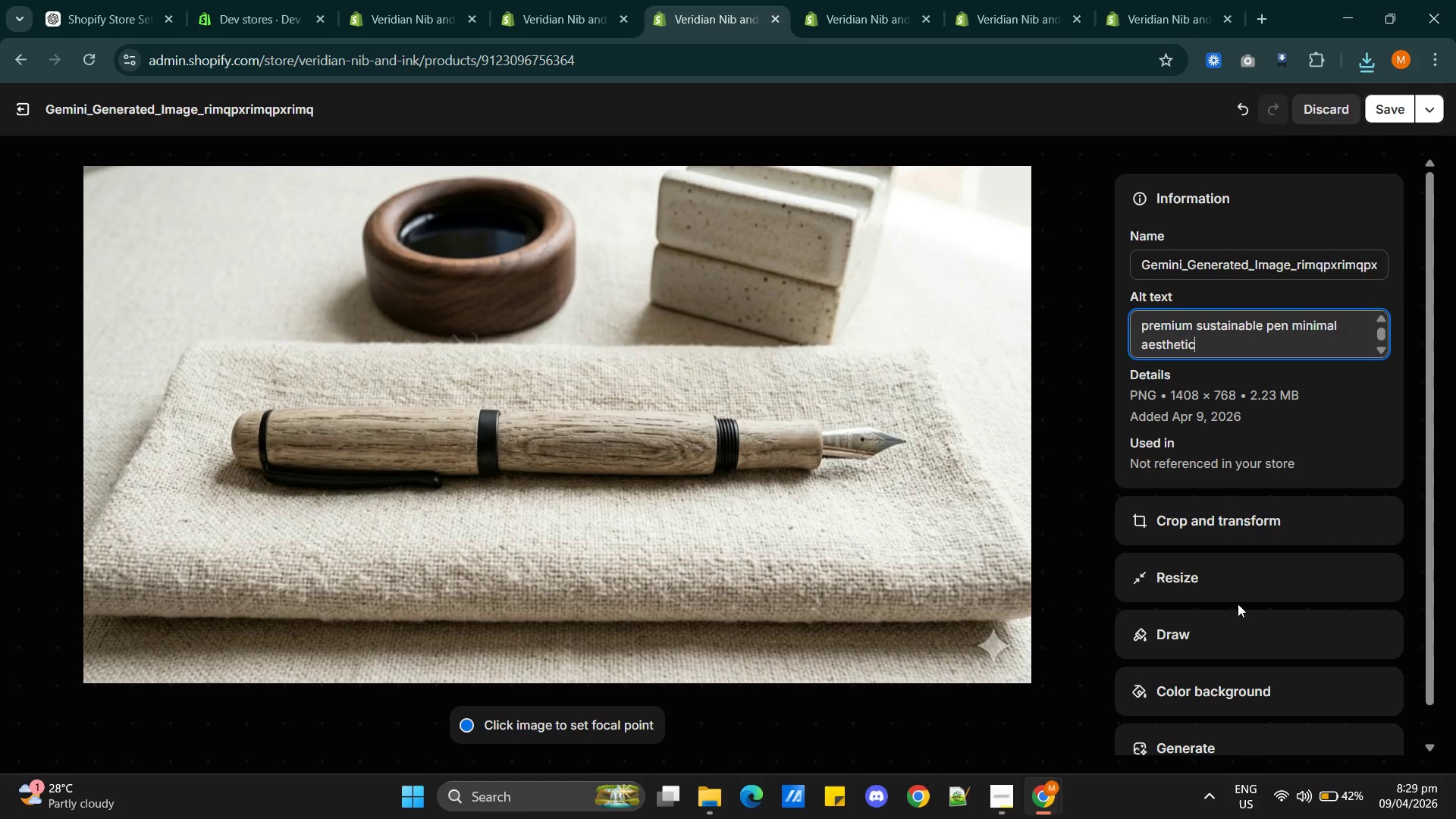 
scroll: coordinate [986, 645], scroll_direction: down, amount: 2.0
 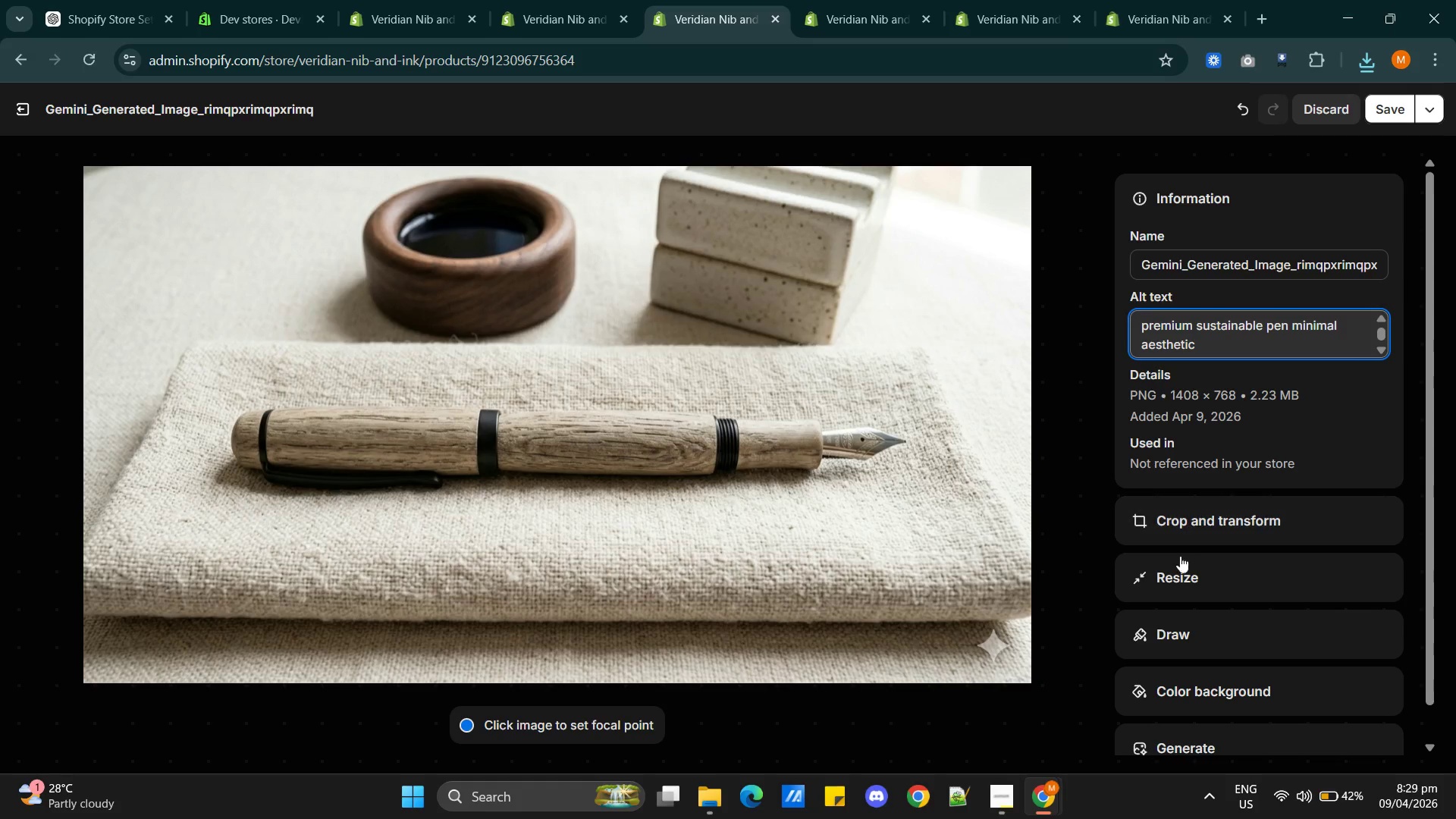 
left_click([1203, 522])
 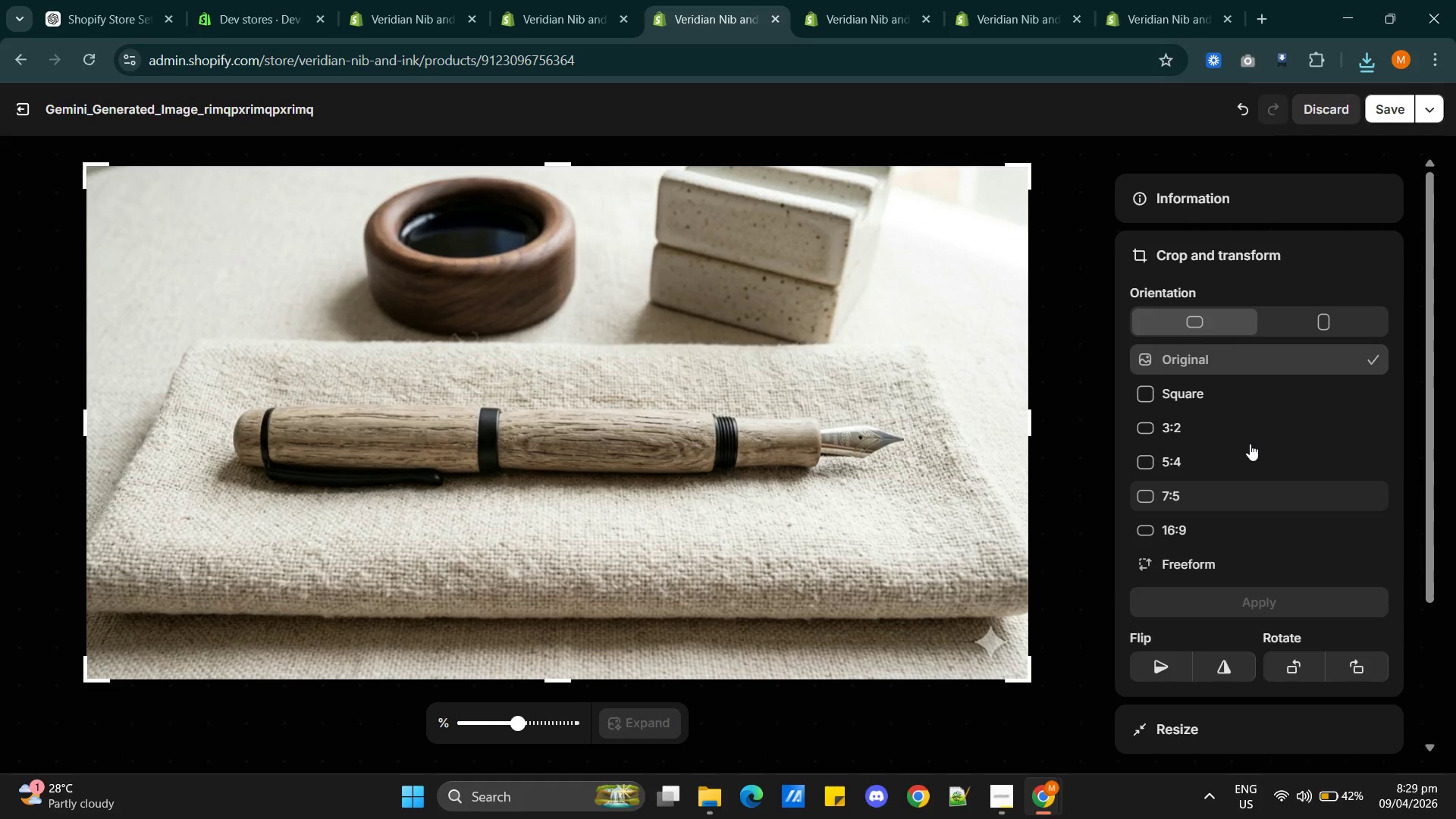 
left_click([1218, 425])
 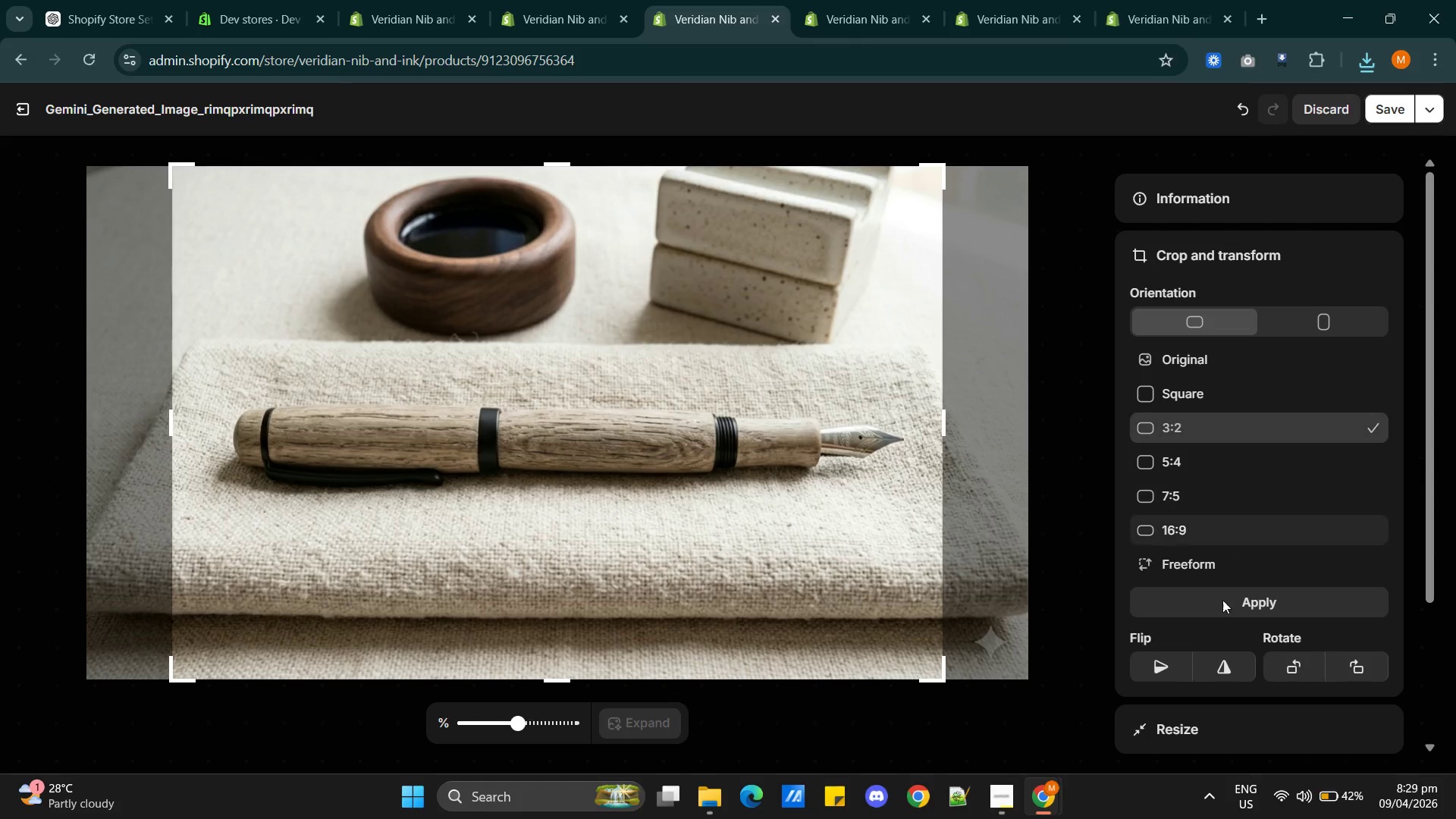 
left_click([1246, 611])
 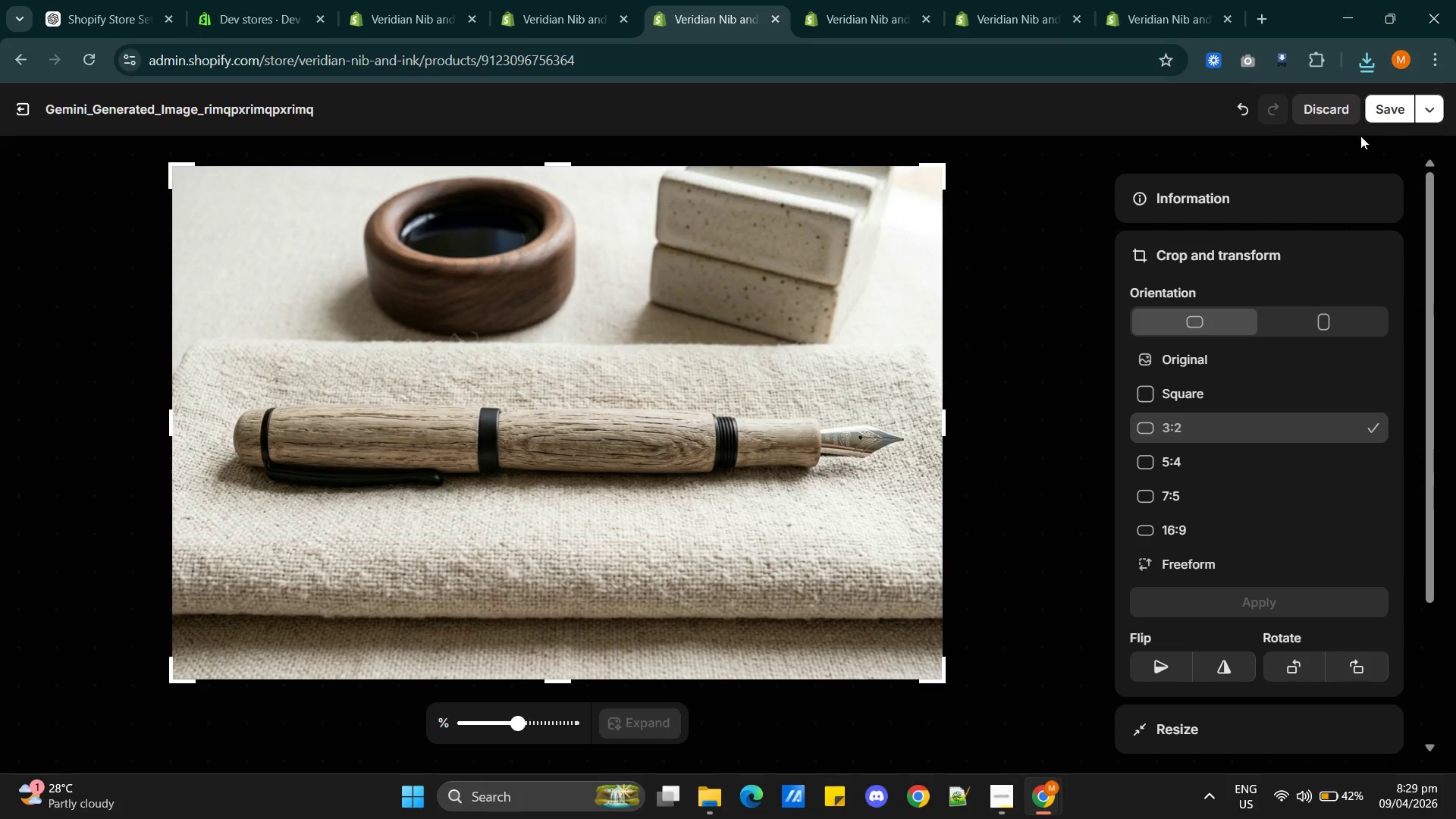 
left_click([1379, 111])
 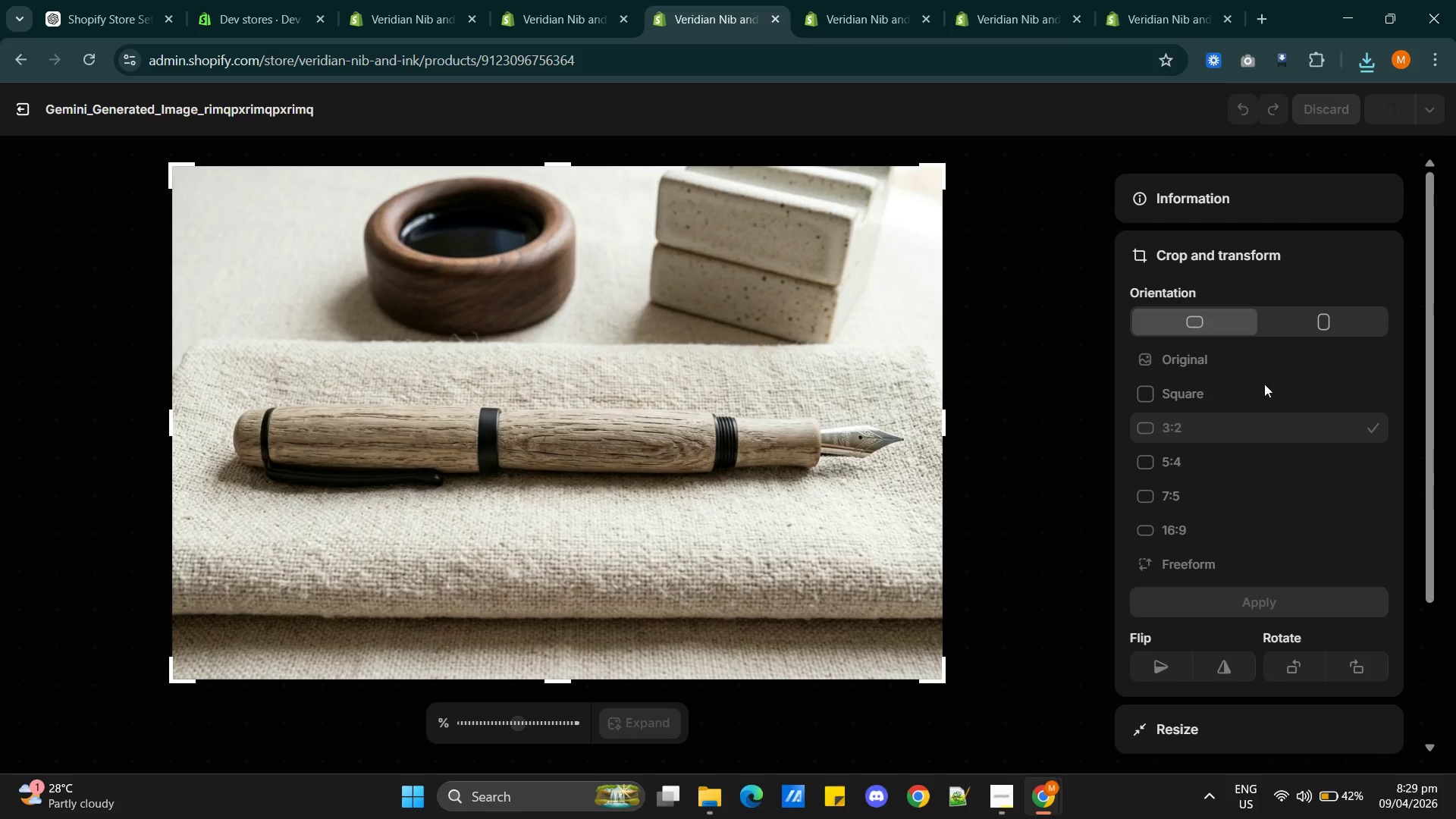 
mouse_move([1209, 500])
 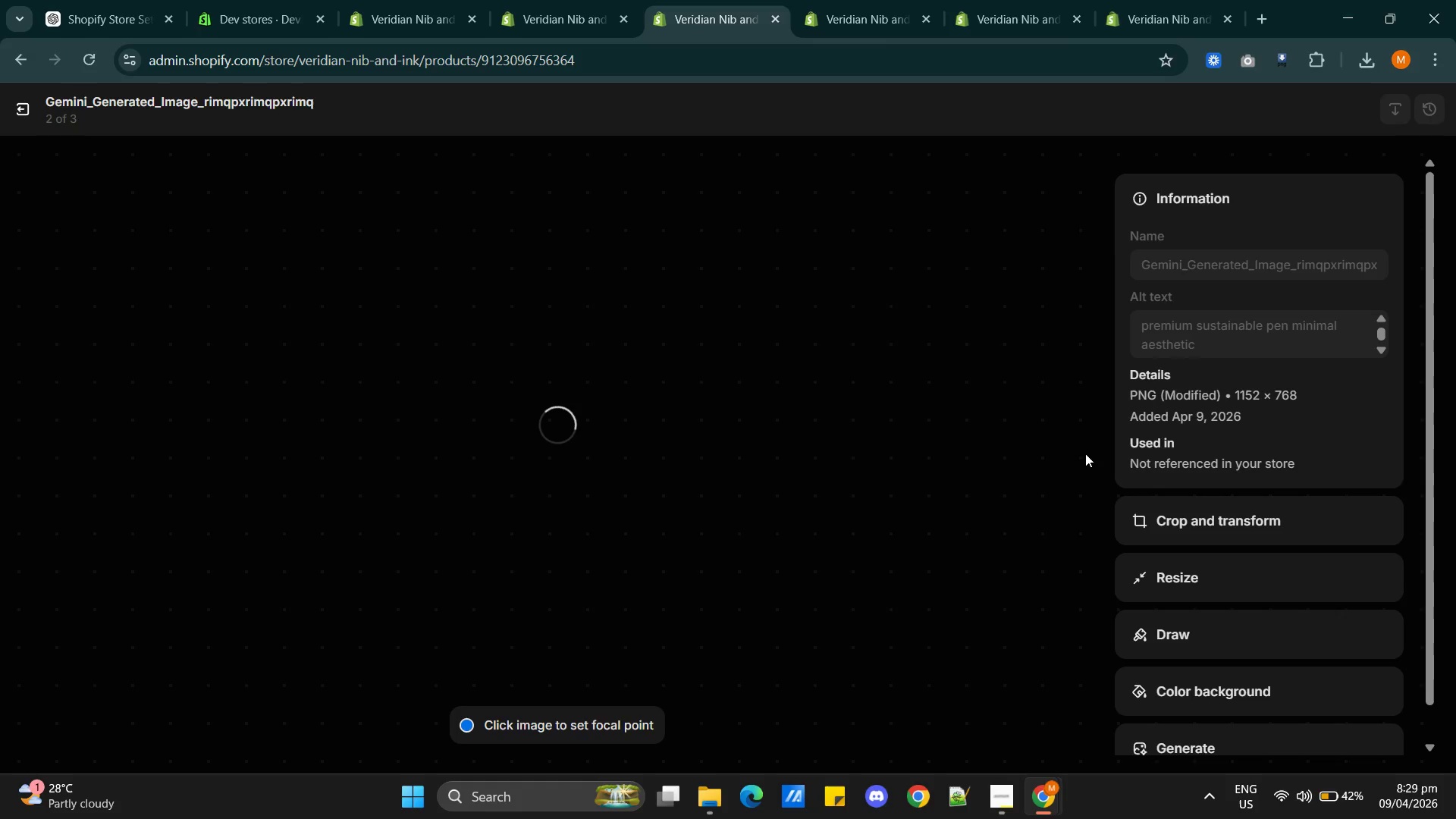 
mouse_move([1056, 436])
 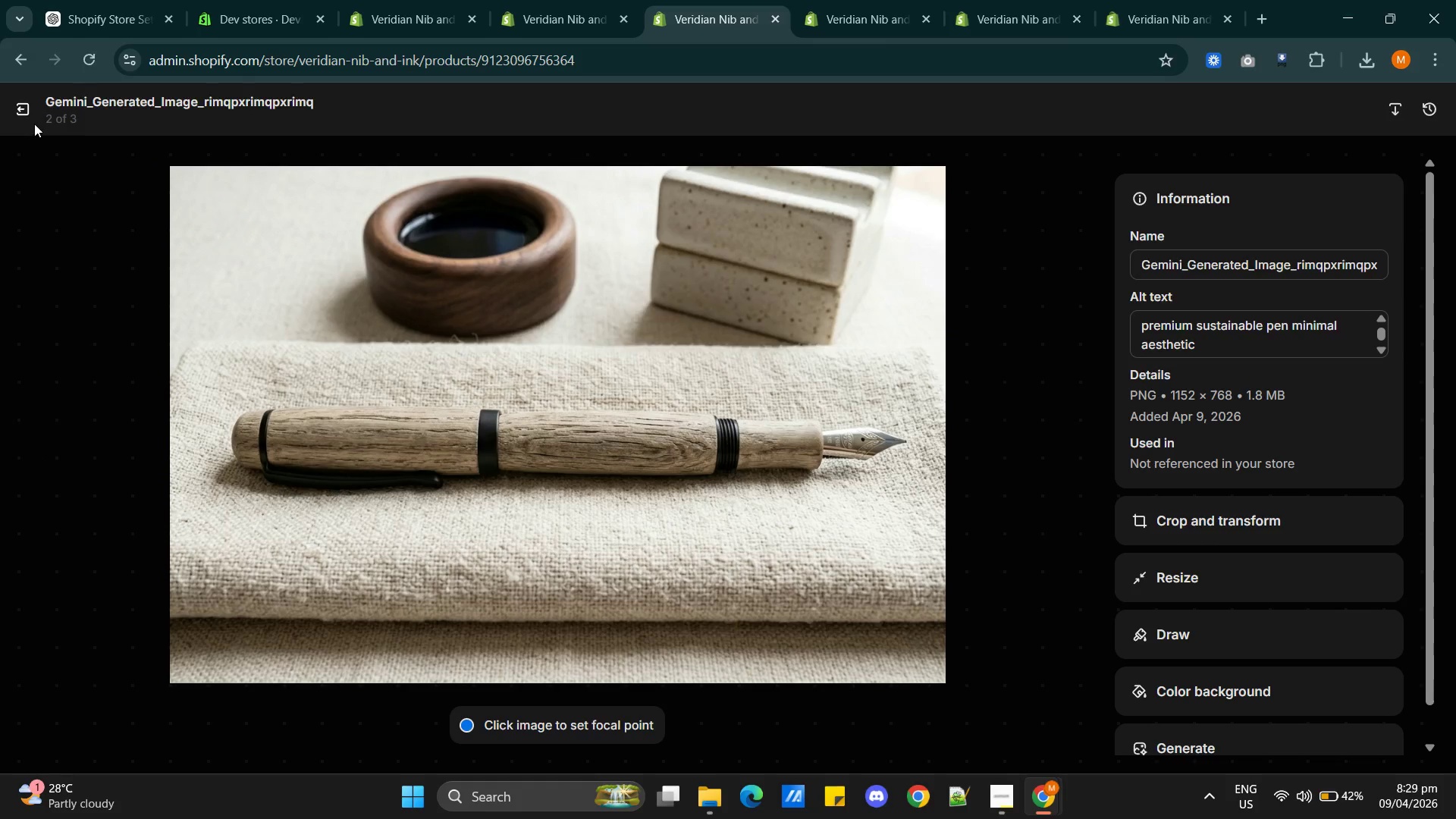 
left_click([13, 103])
 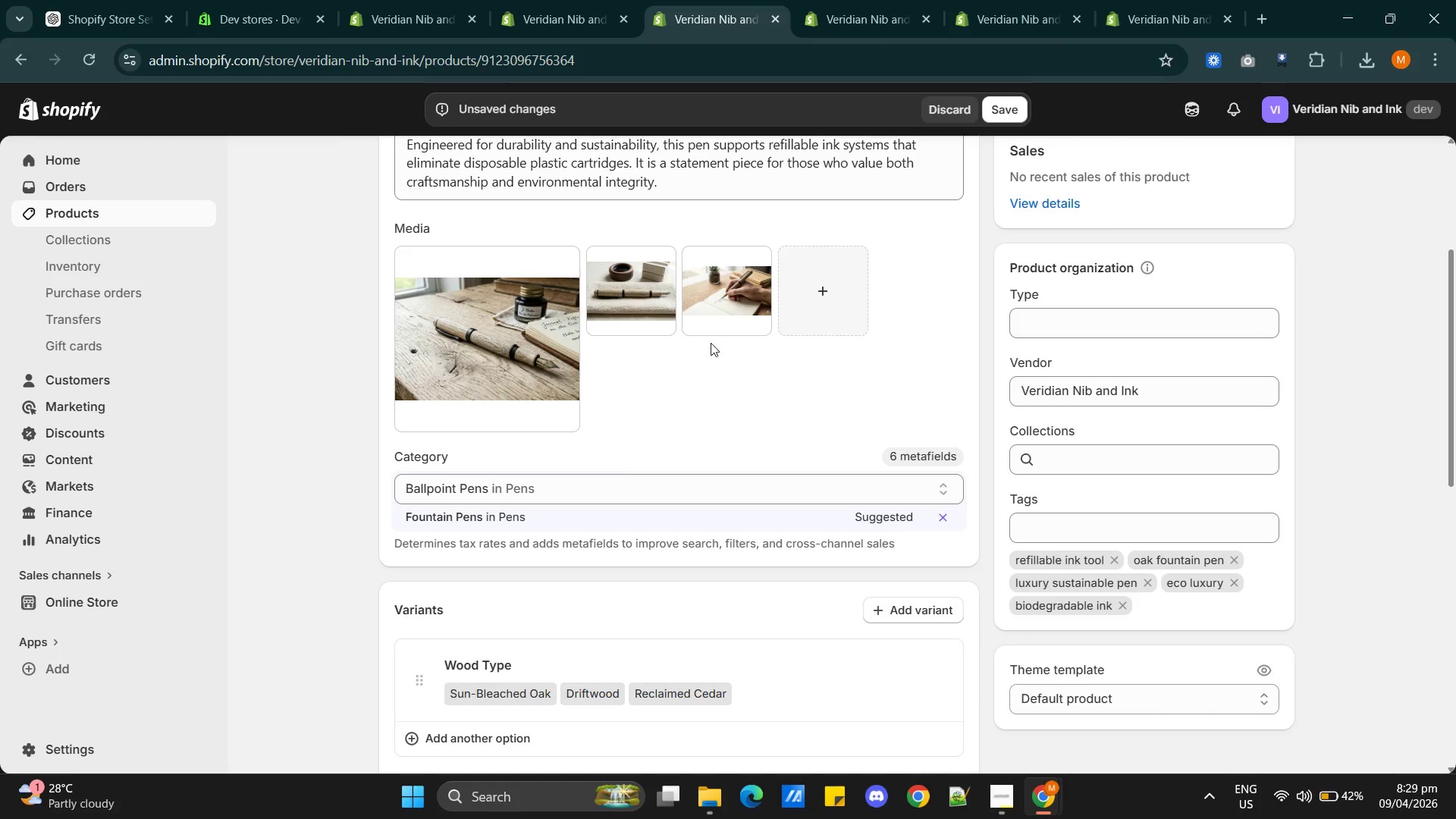 
left_click([720, 303])
 